 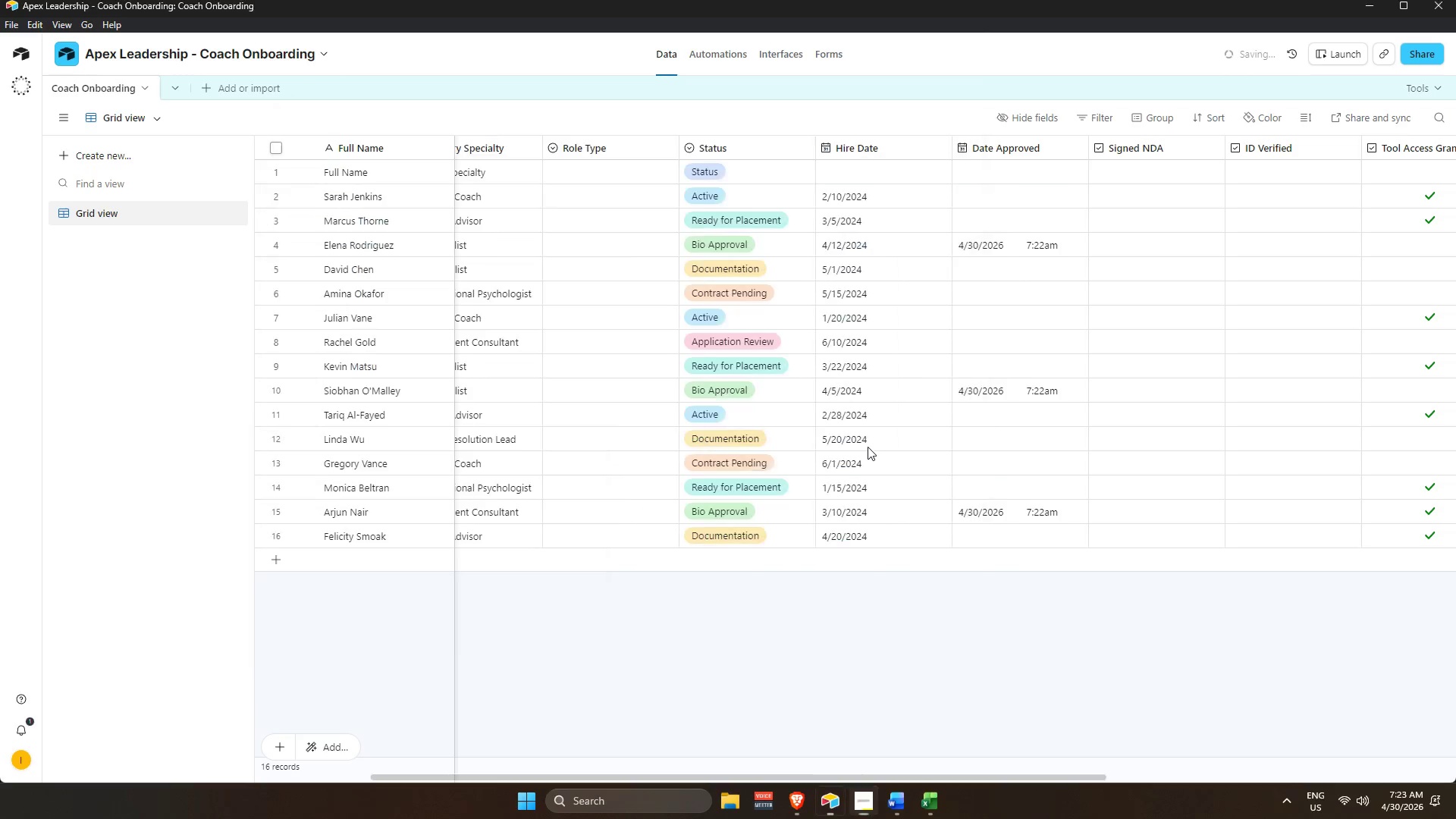 
key(Alt+Tab)
 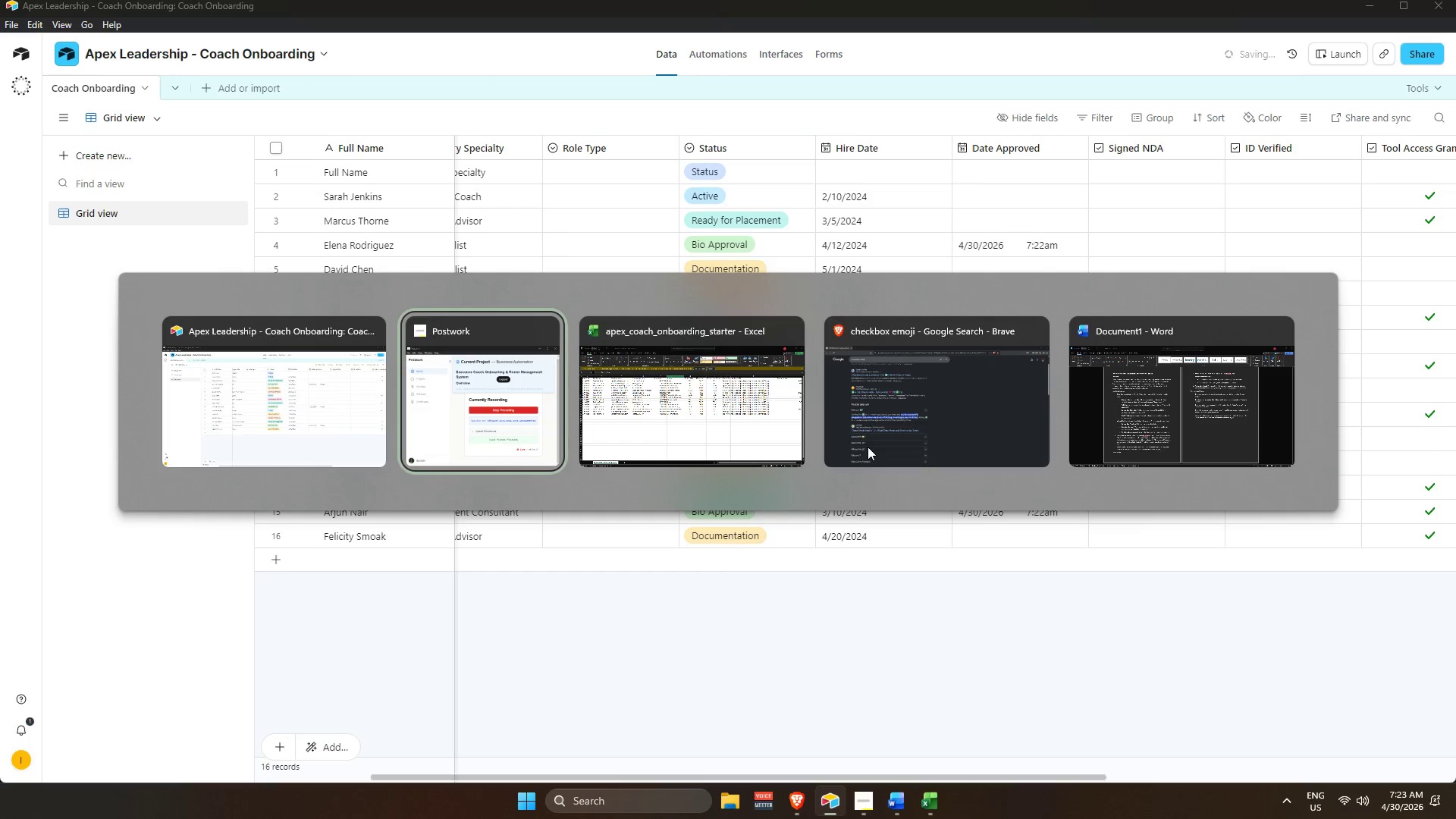 
key(Alt+Tab)
 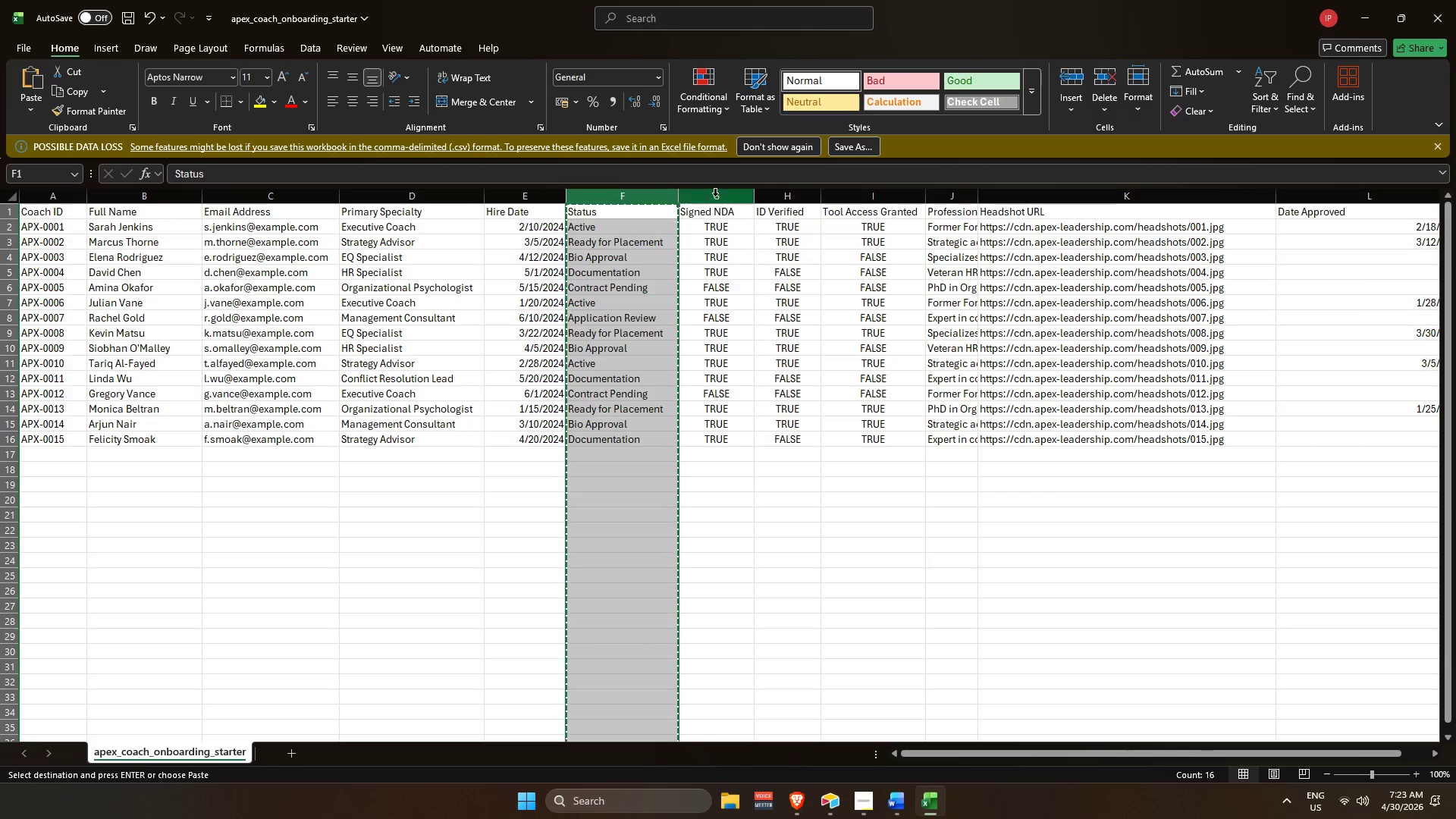 
left_click([719, 198])
 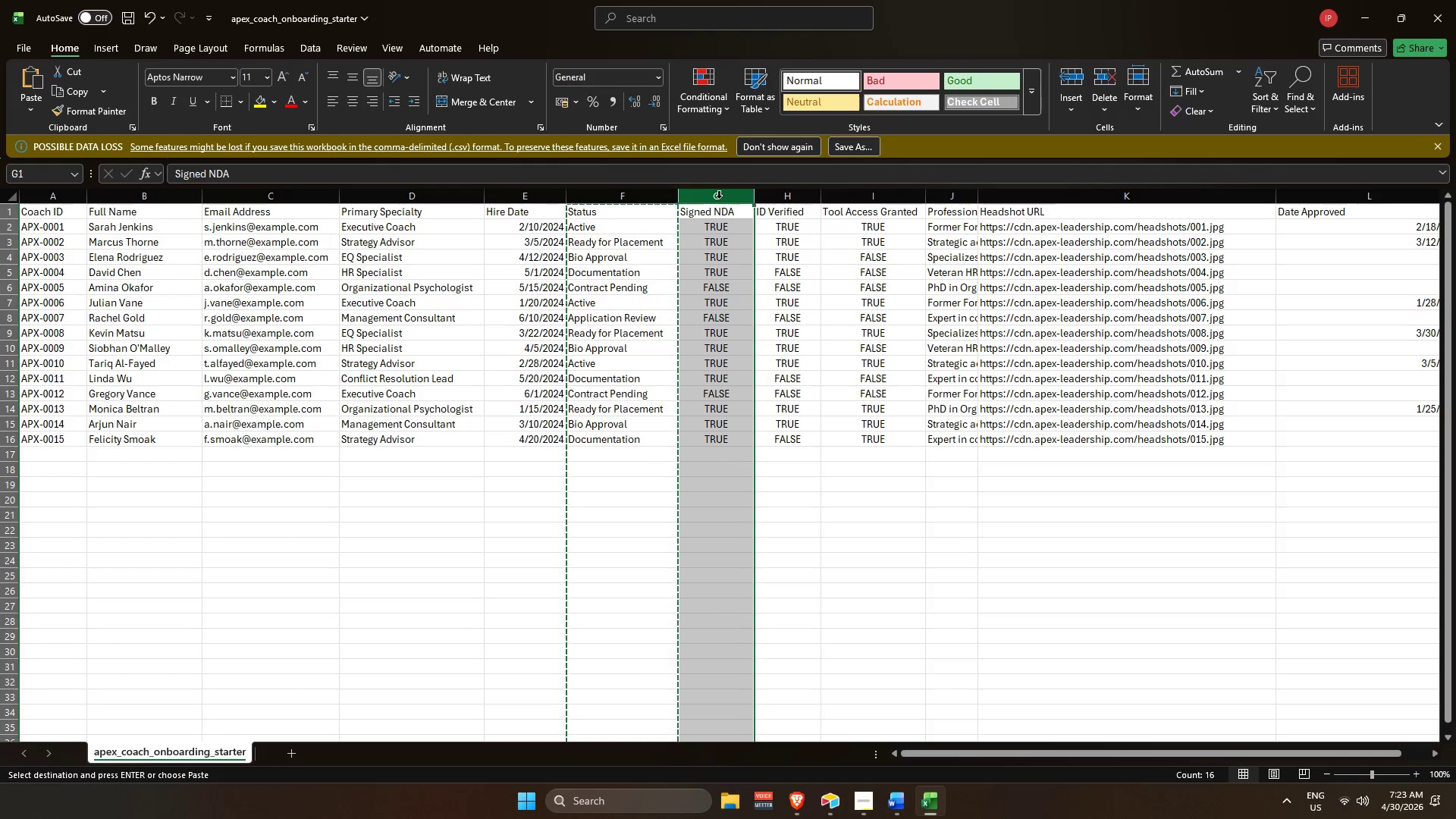 
key(Control+C)
 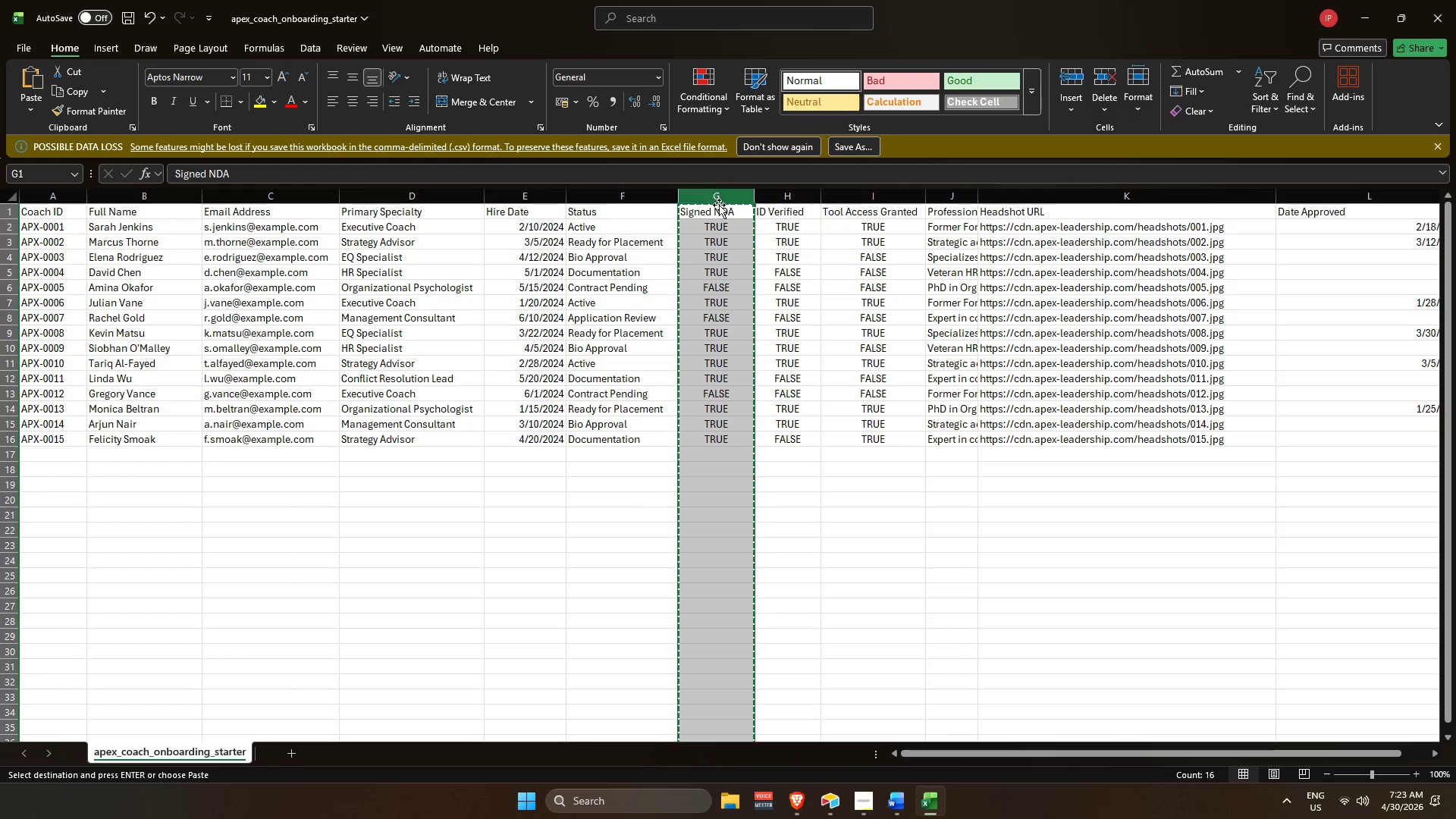 
key(Alt+AltLeft)
 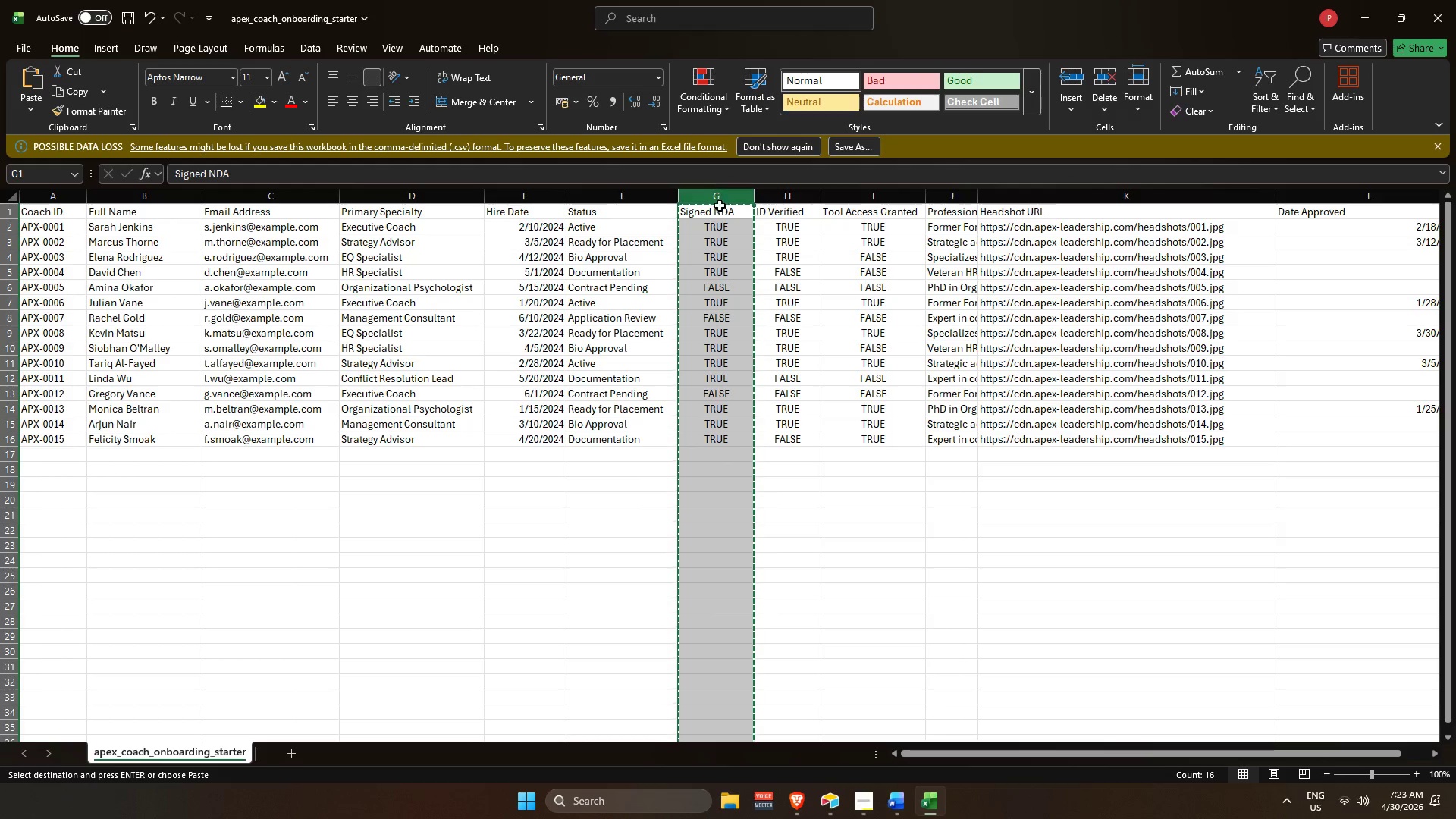 
key(Alt+Tab)
 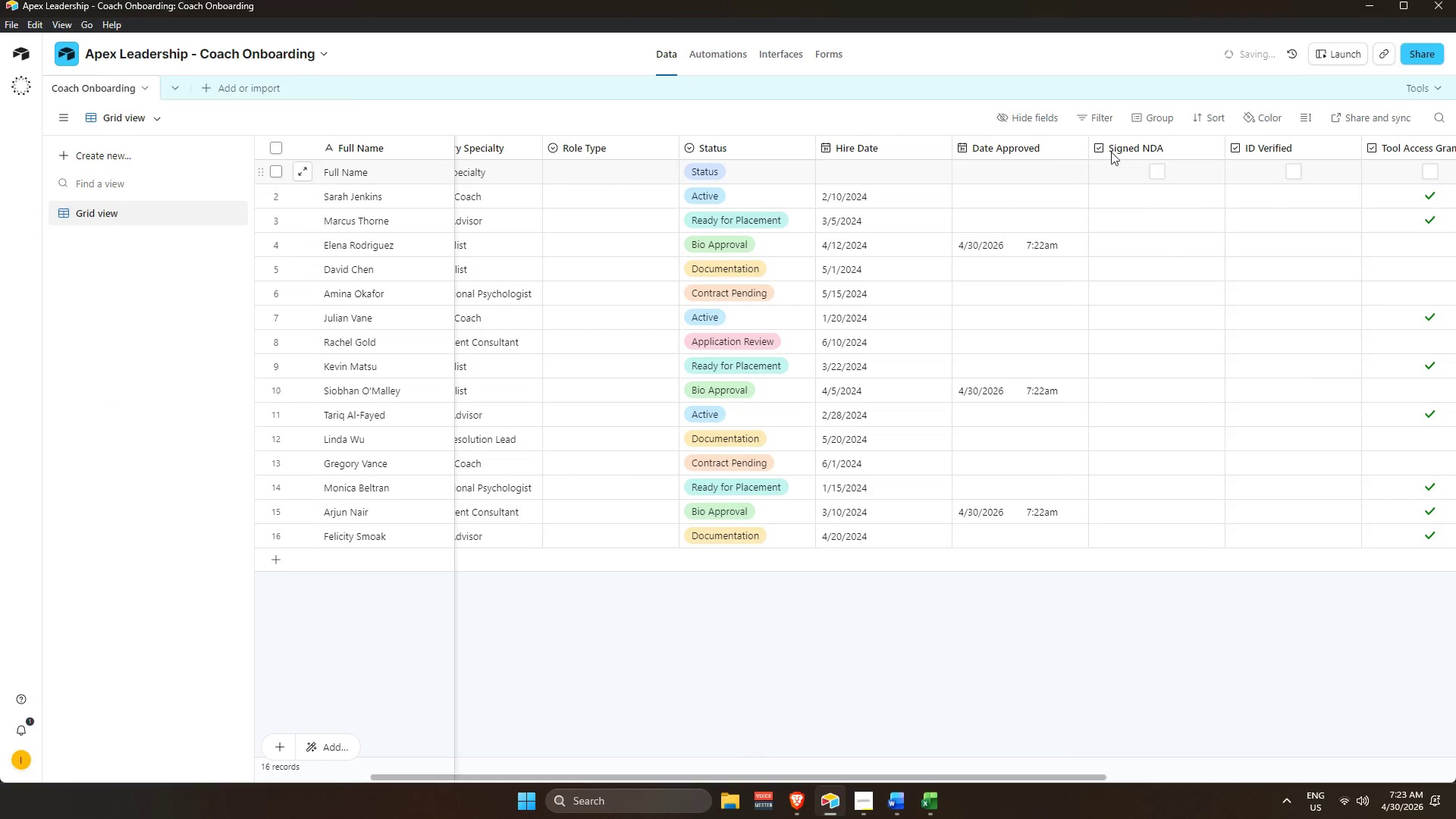 
left_click([1129, 145])
 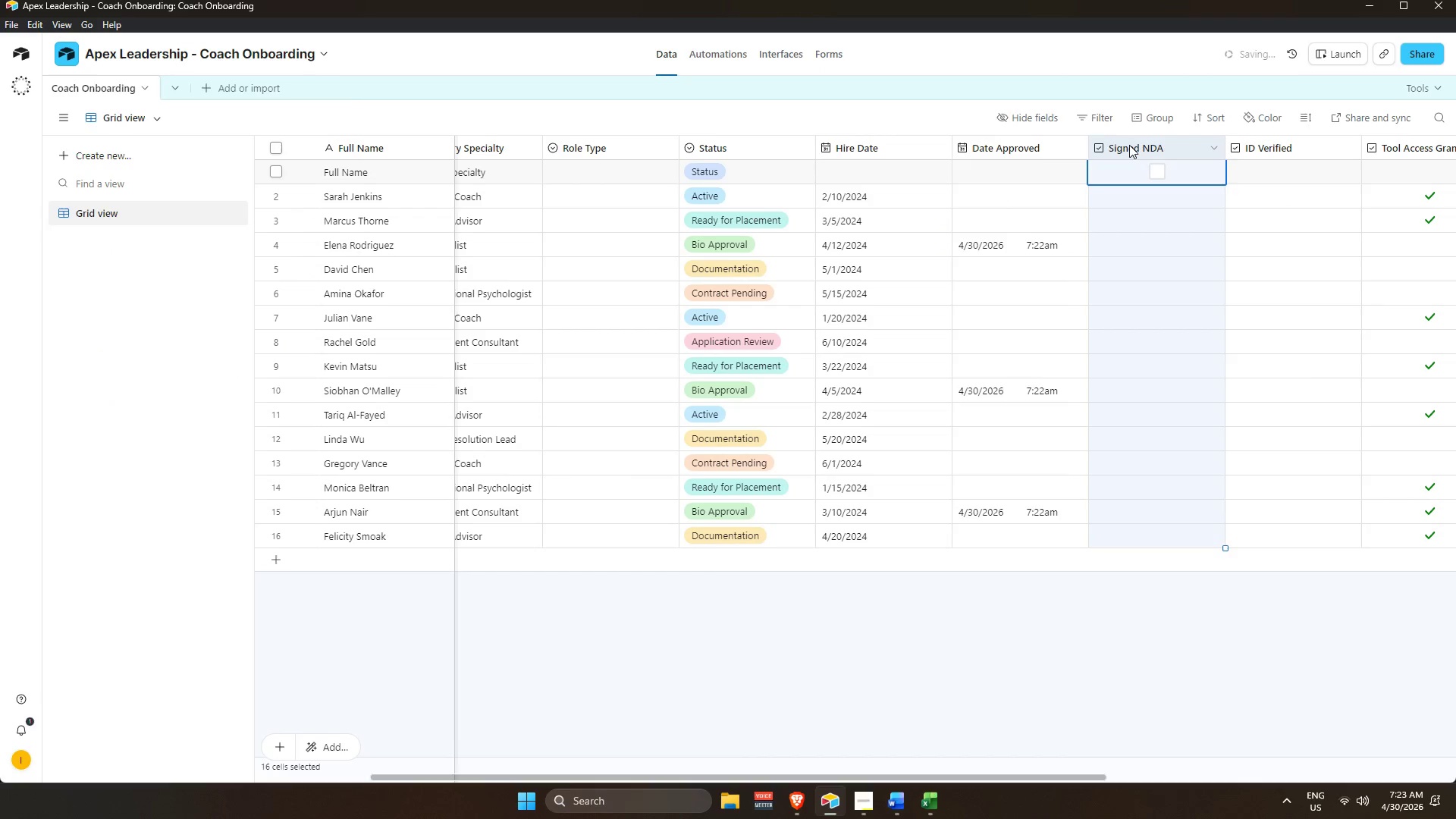 
key(Control+V)
 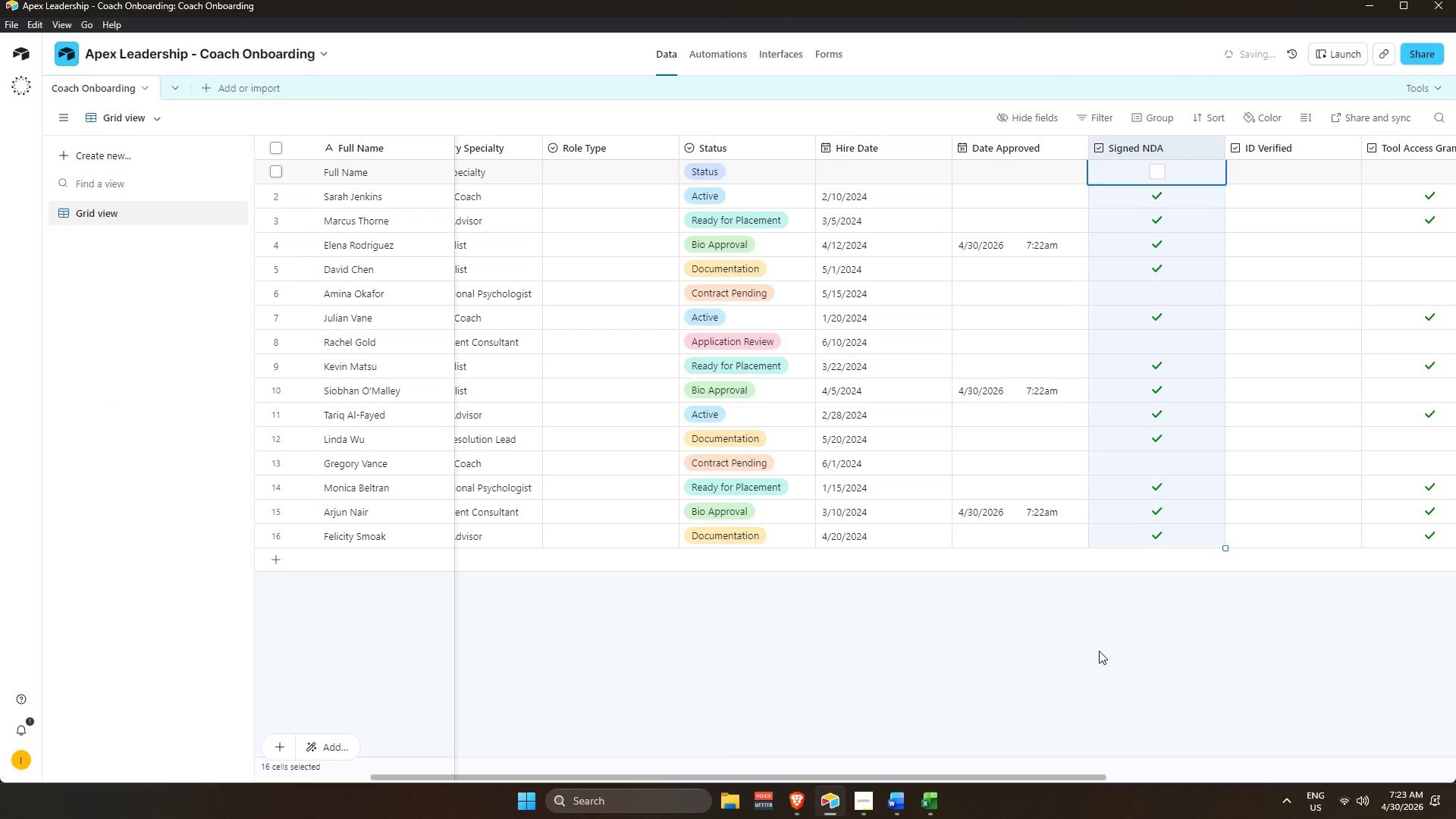 
key(Alt+AltLeft)
 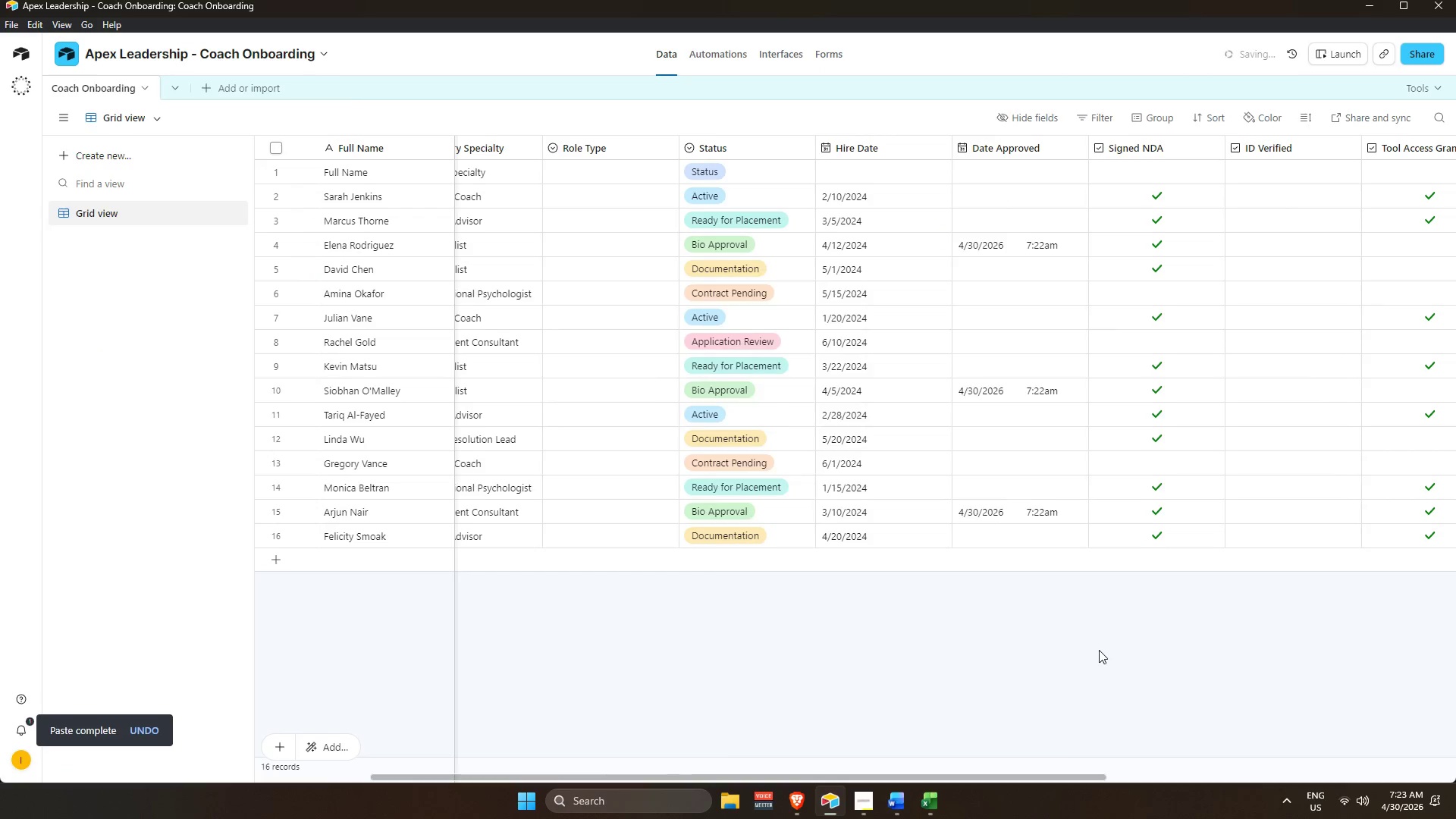 
key(Alt+Tab)
 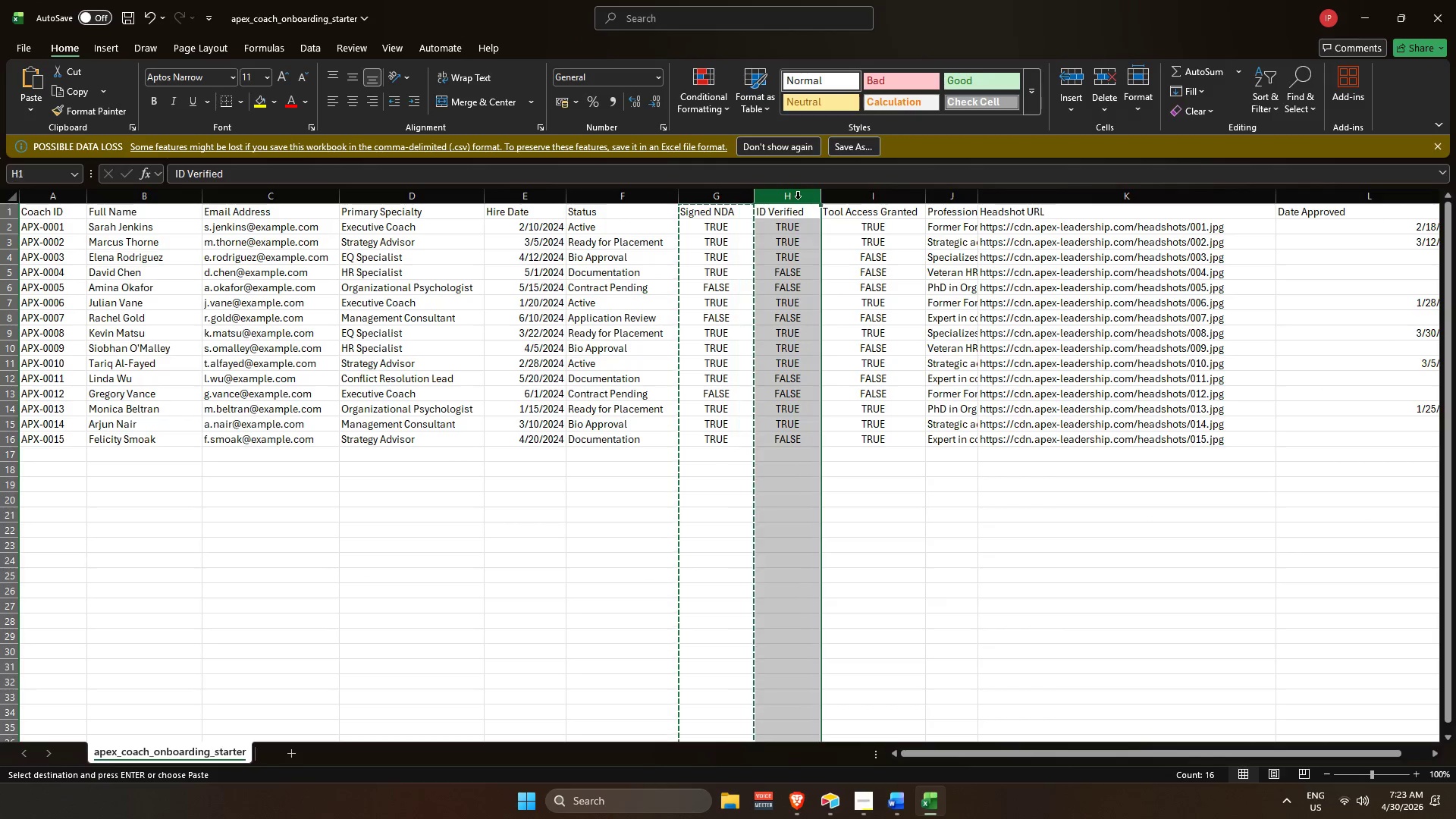 
key(Control+C)
 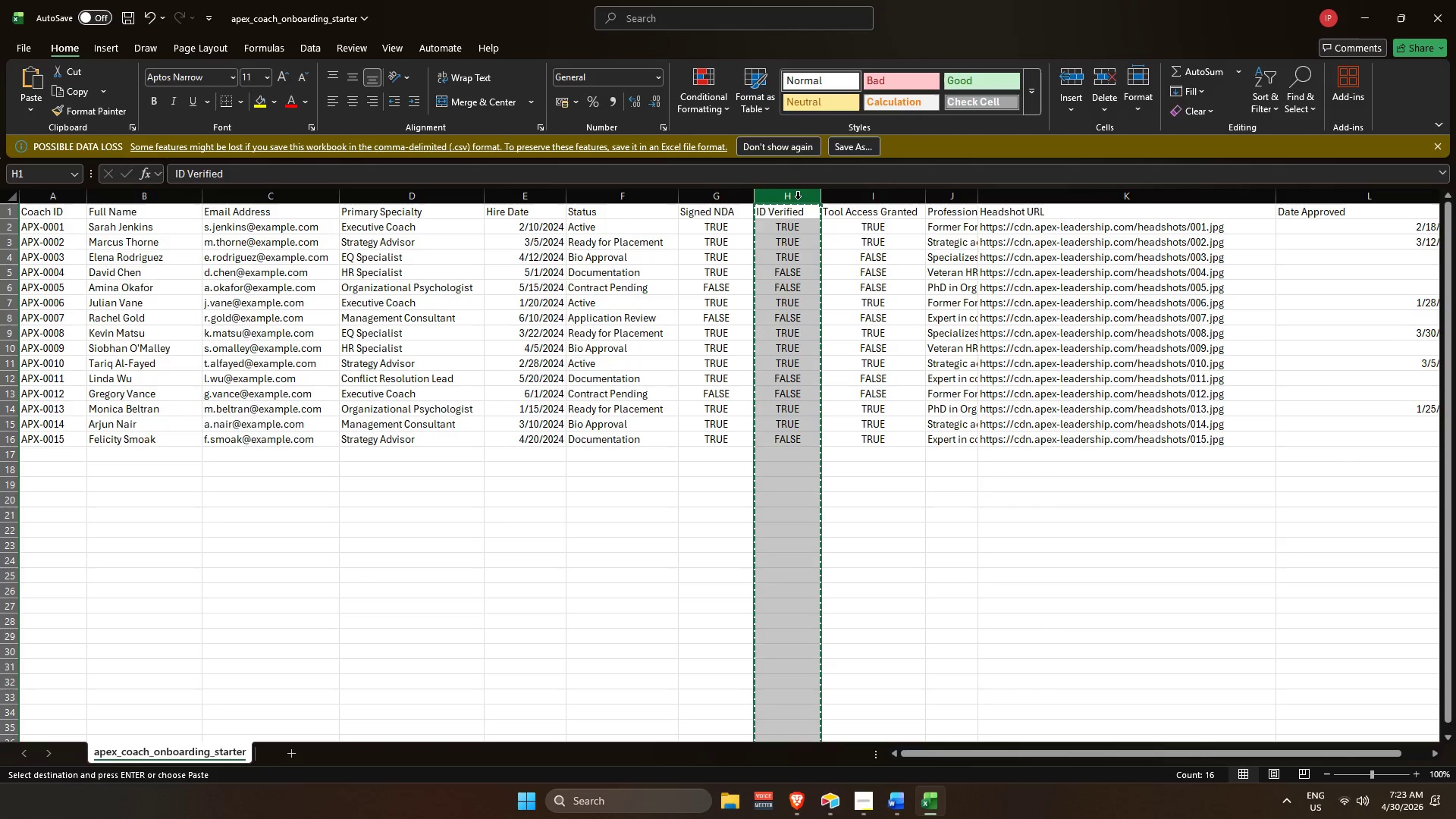 
key(Tab)
 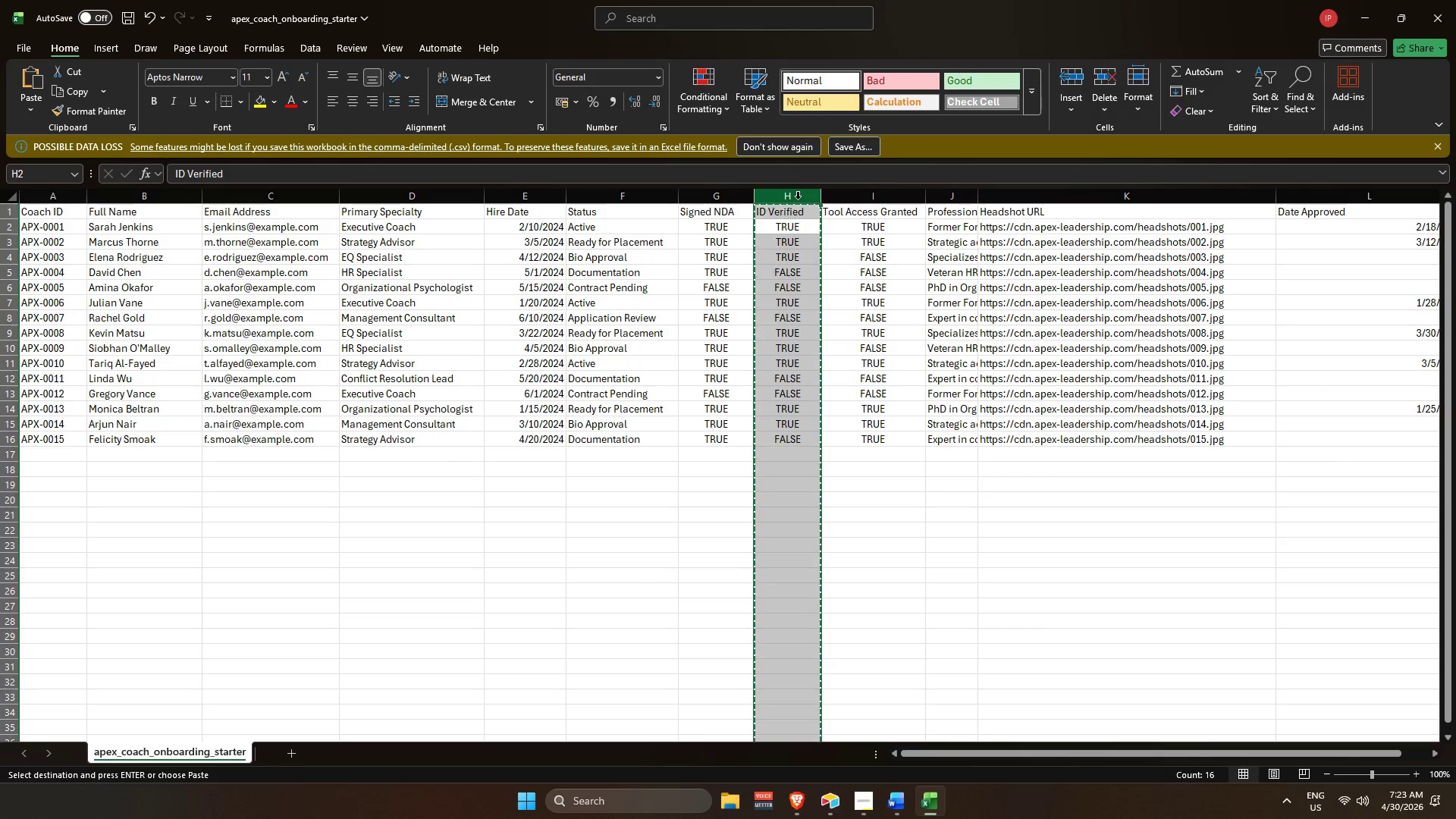 
key(Alt+AltLeft)
 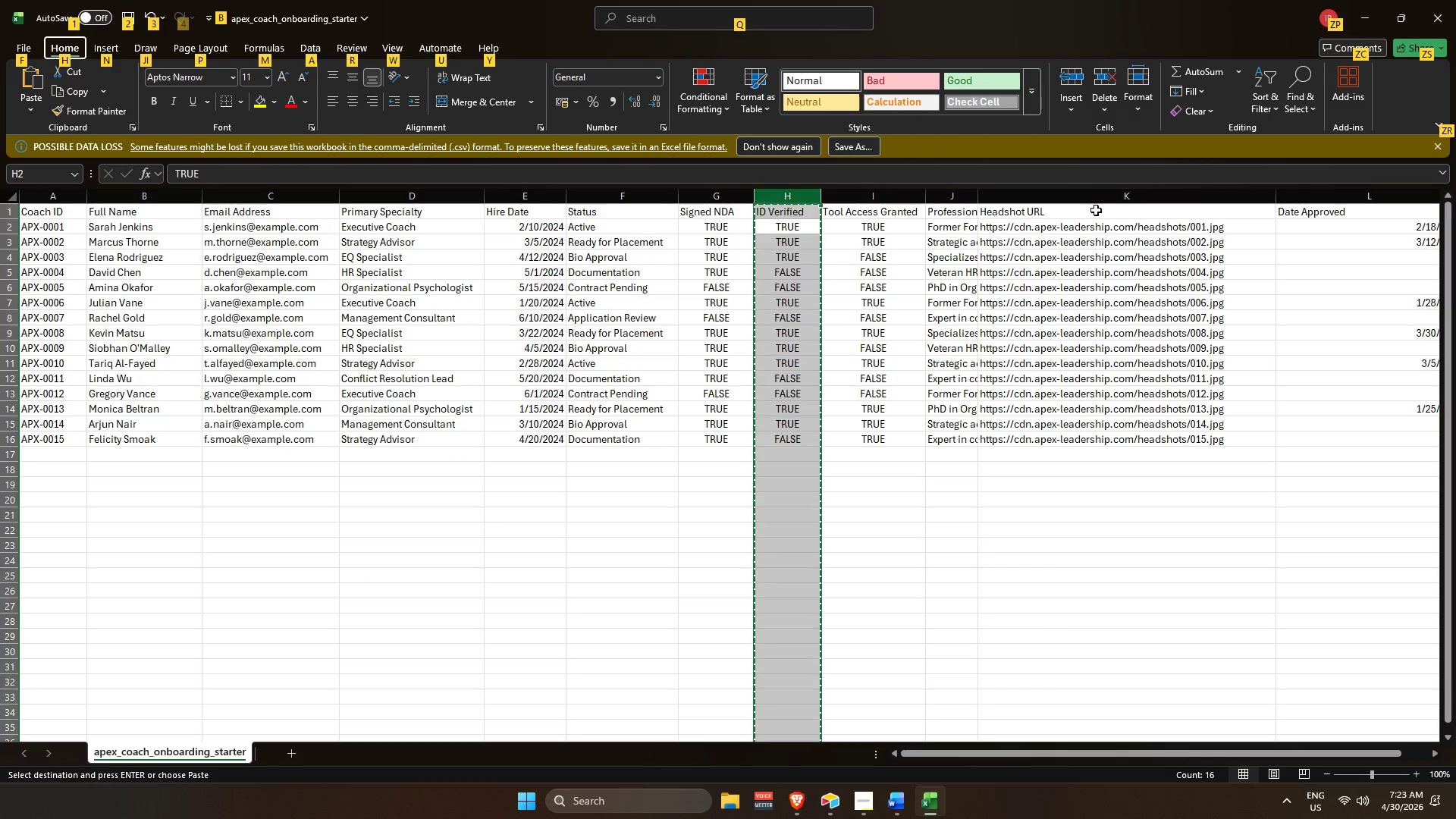 
key(Alt+Tab)
 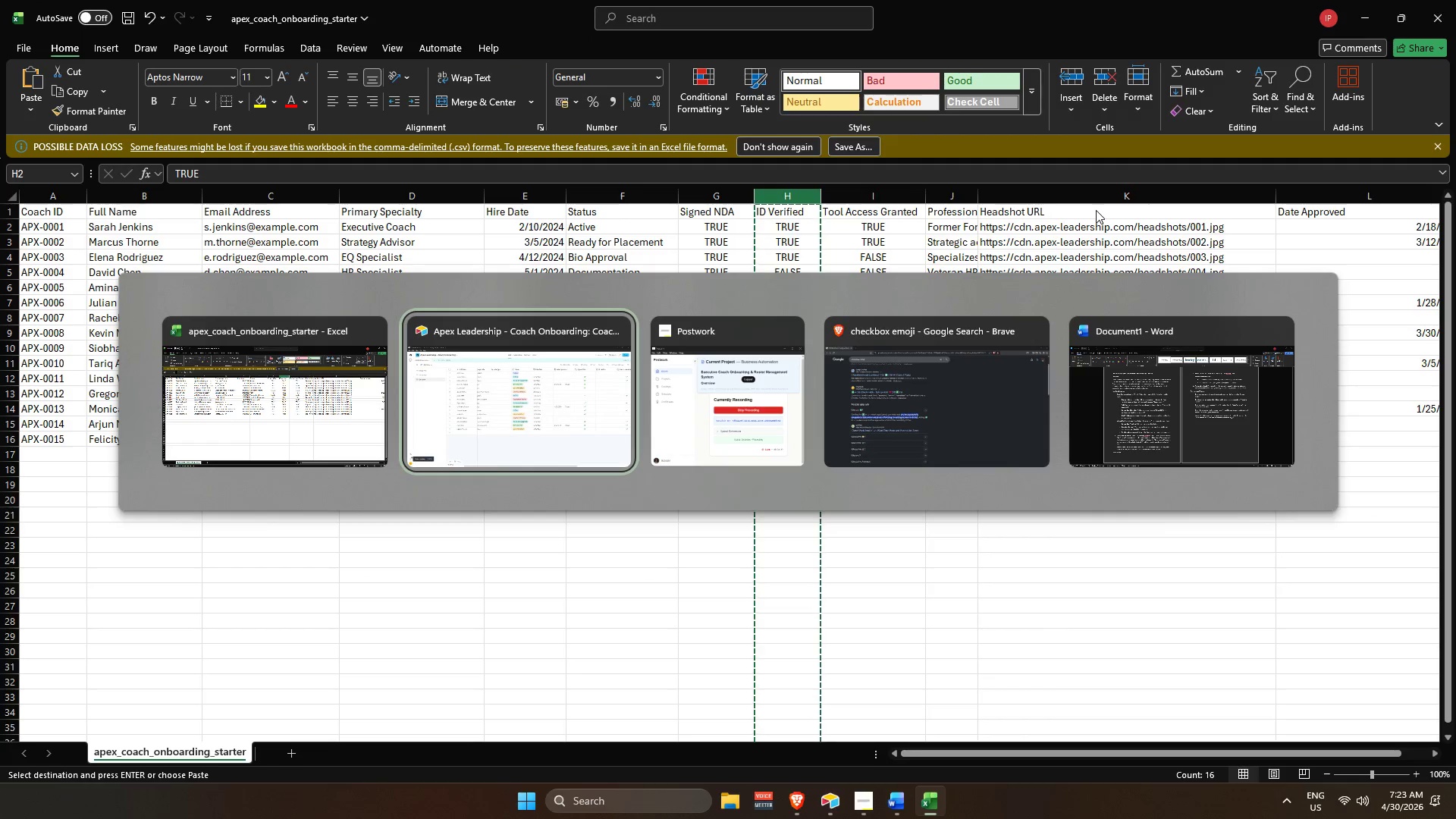 
key(Alt+Tab)
 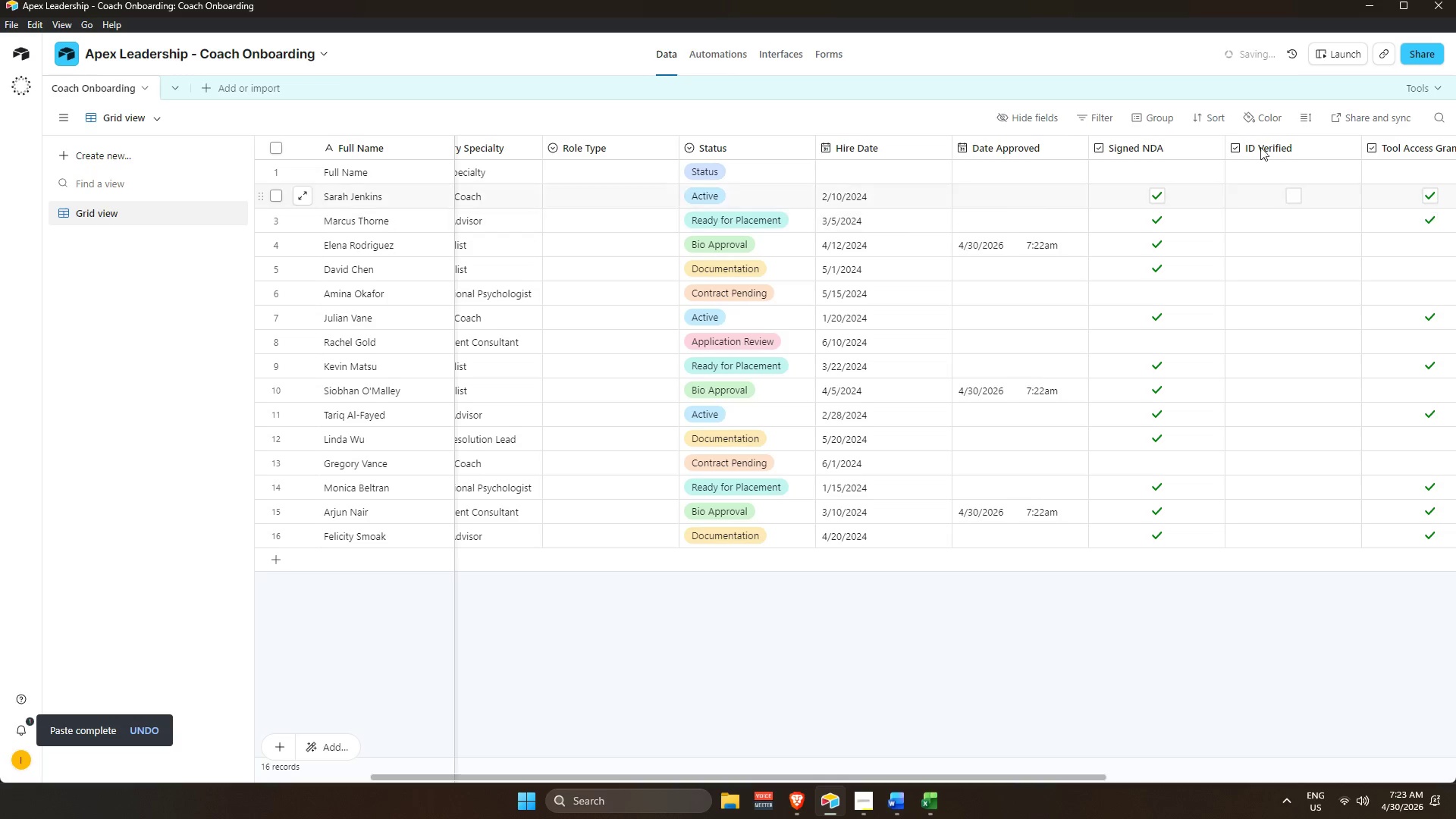 
left_click([1264, 141])
 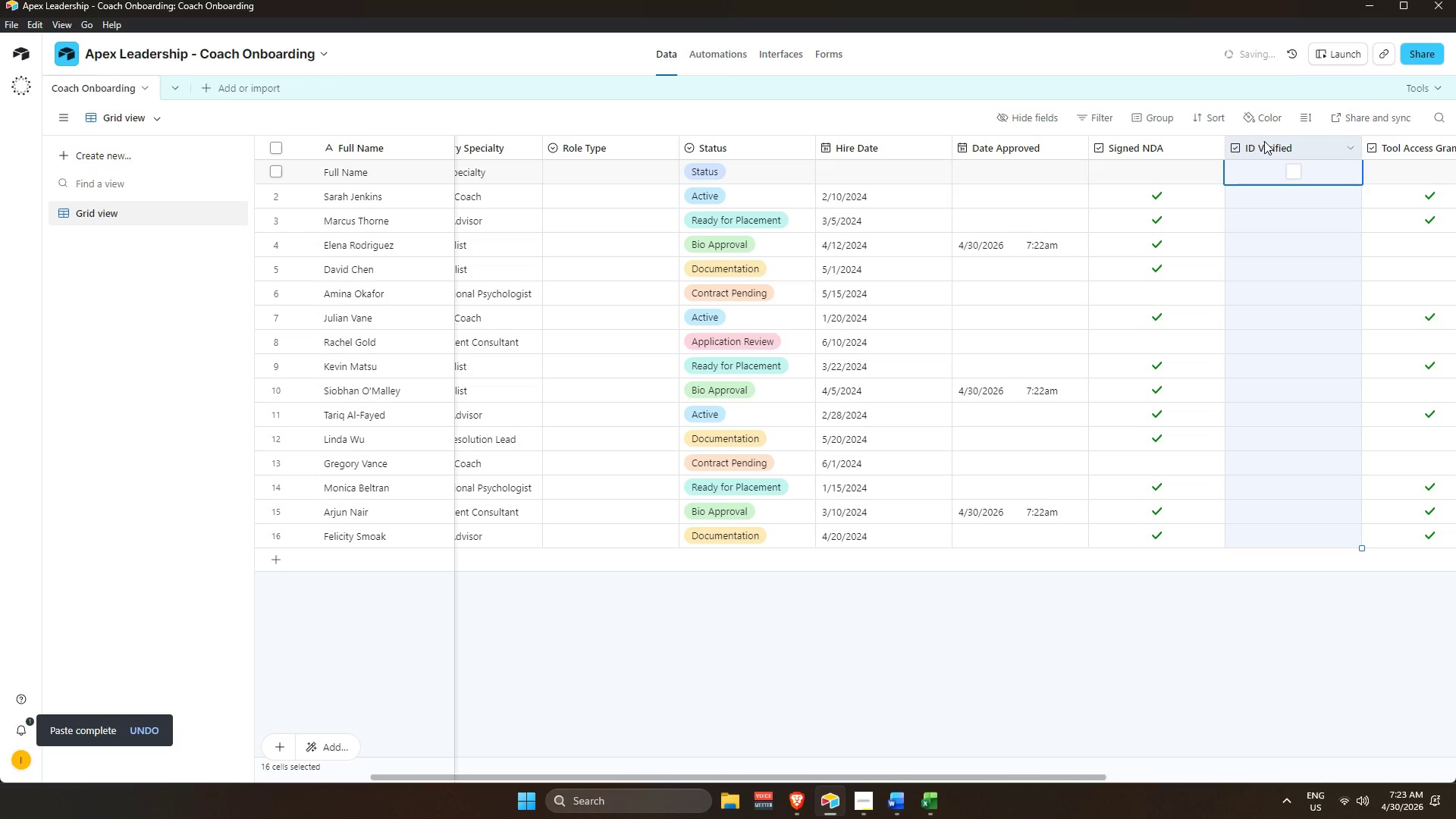 
key(Control+V)
 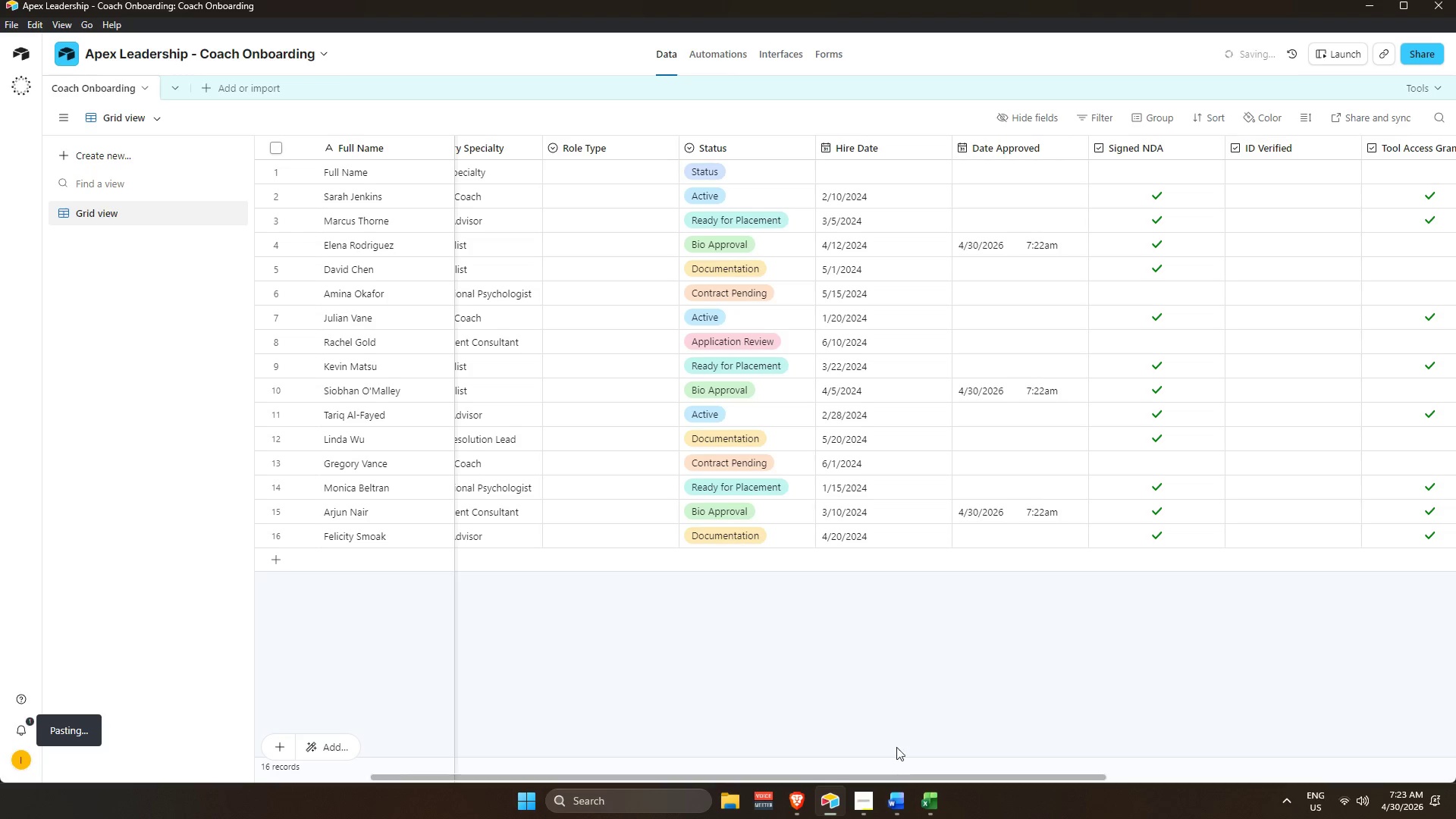 
left_click_drag(start_coordinate=[905, 776], to_coordinate=[986, 770])
 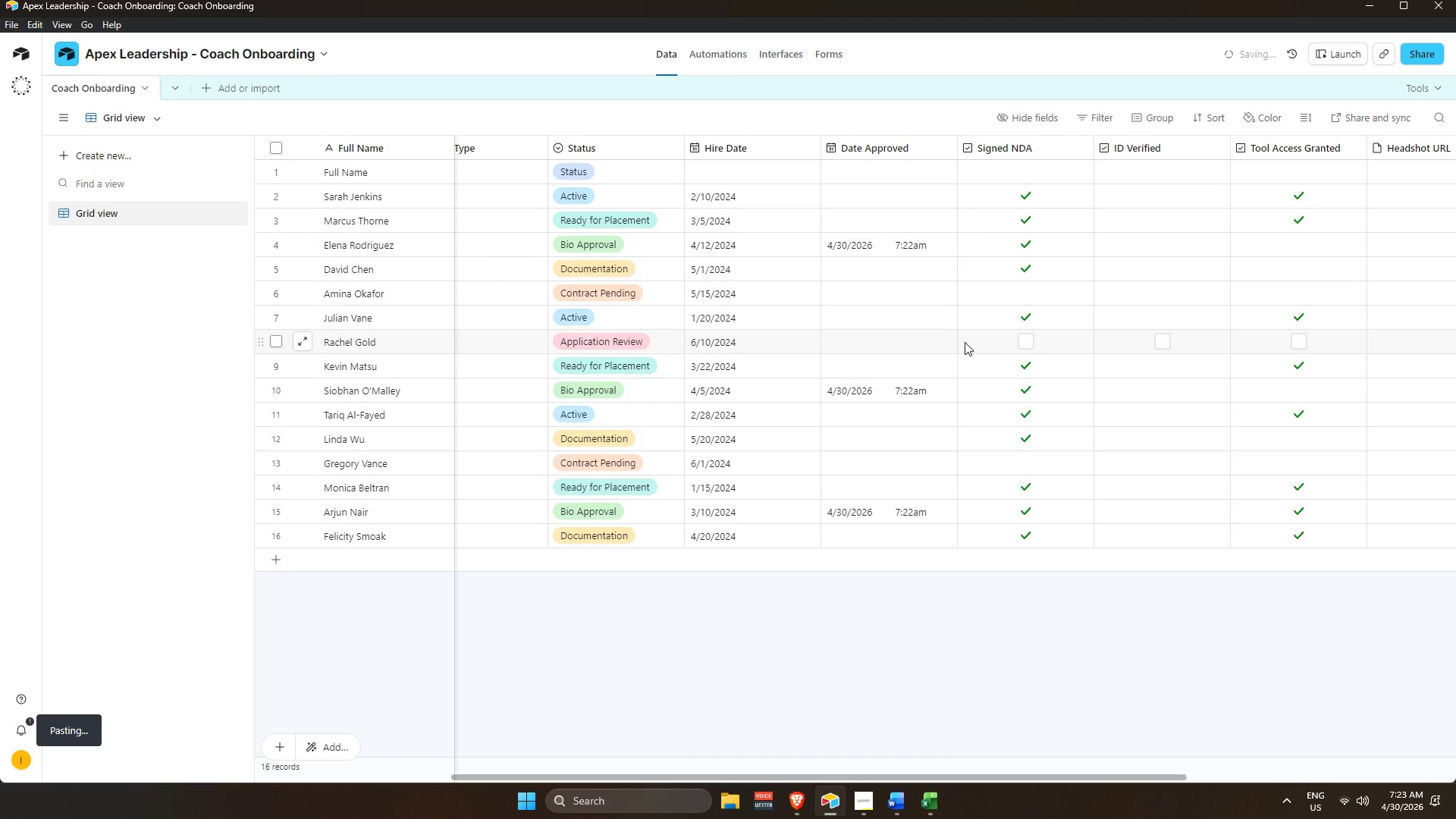 
key(Alt+AltLeft)
 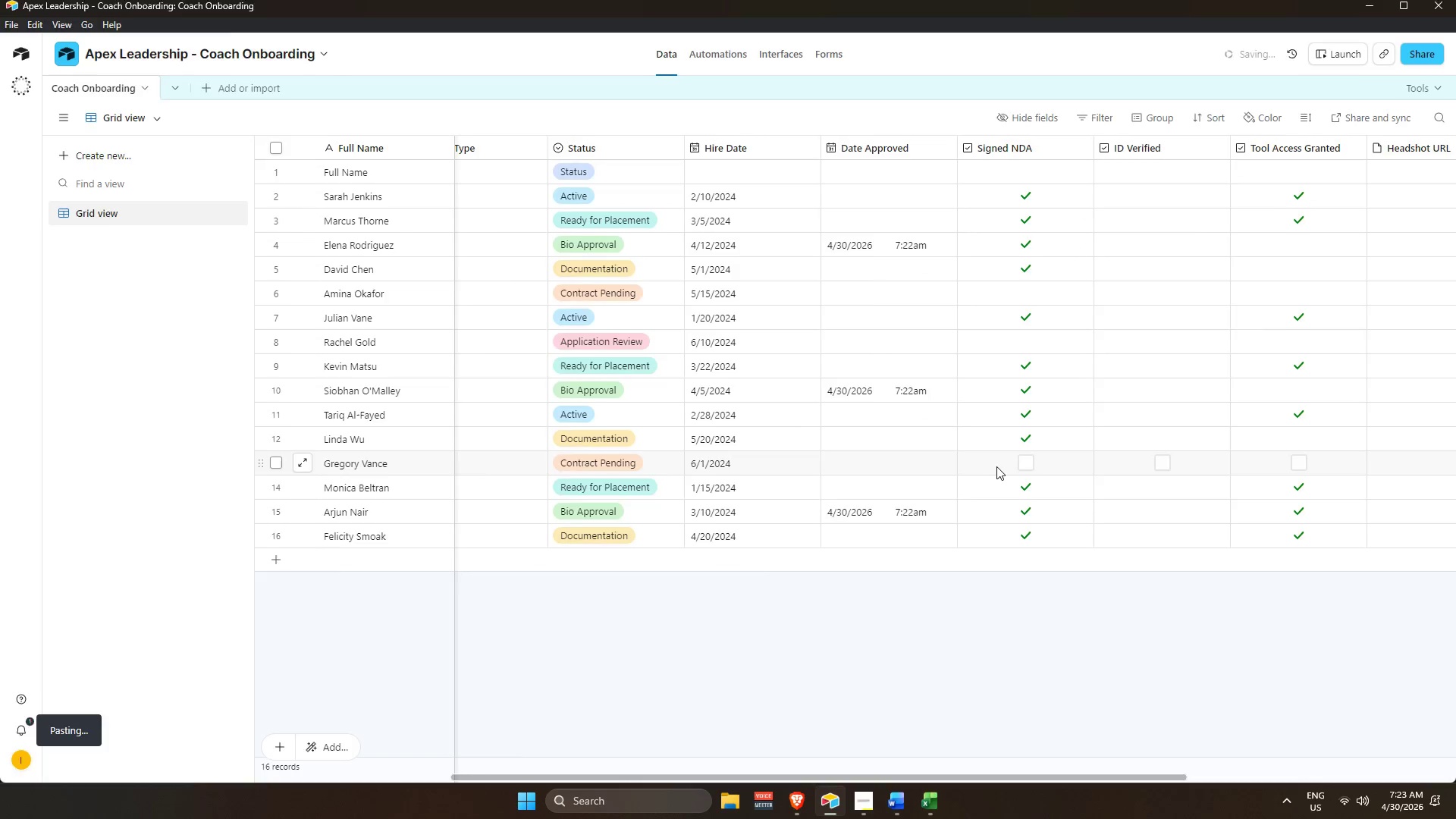 
key(Alt+Tab)
 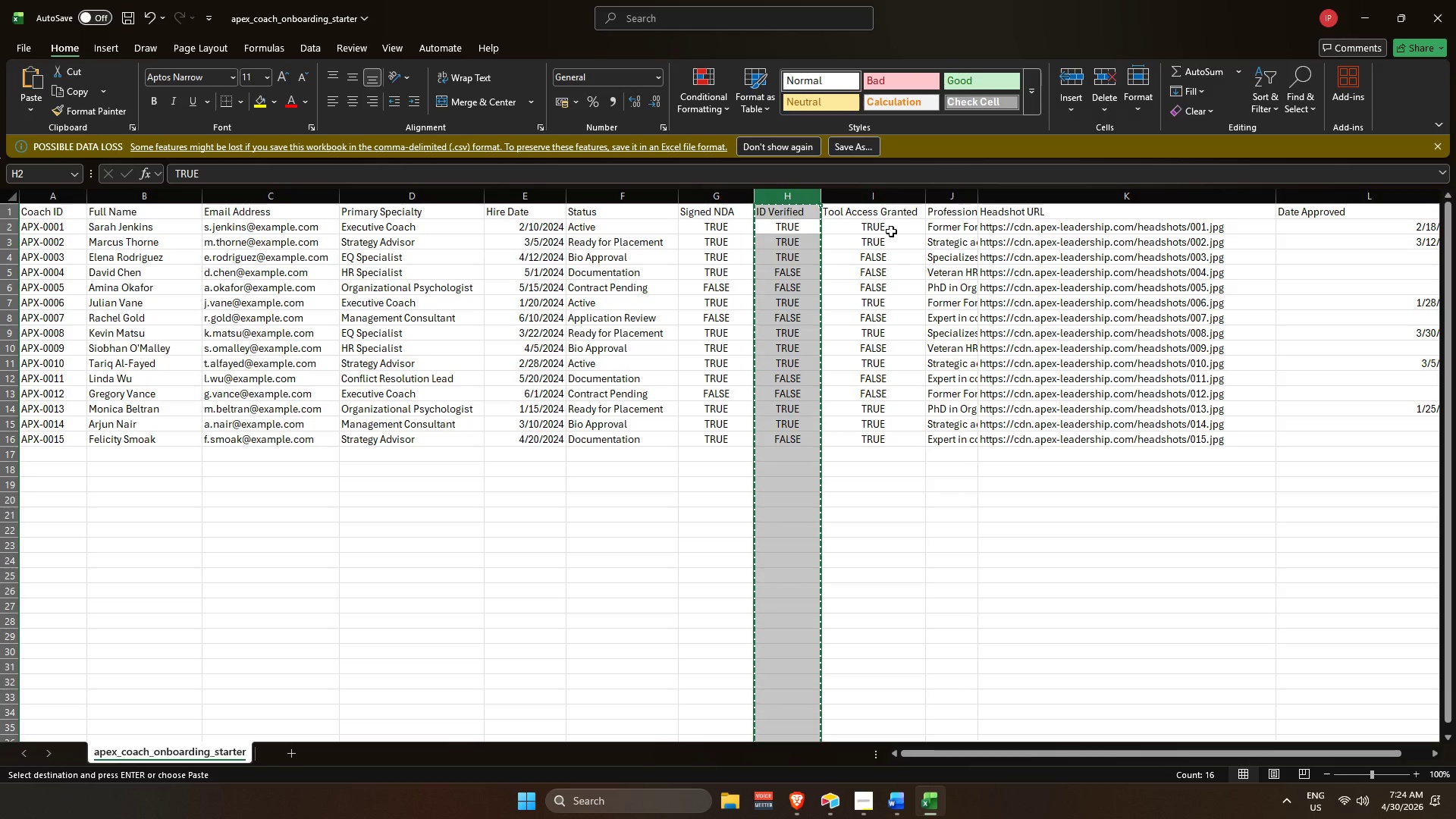 
left_click([886, 213])
 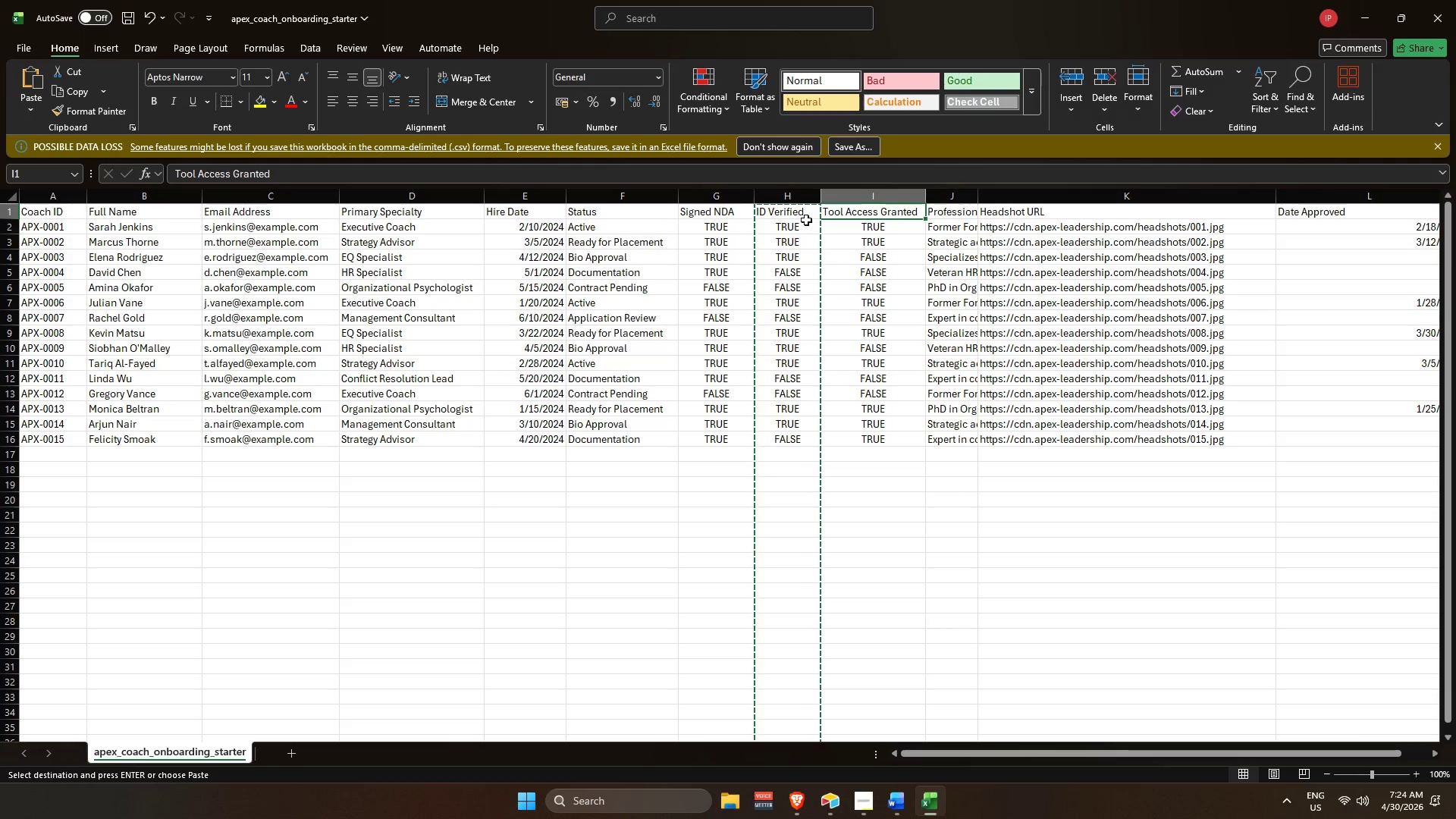 
left_click([521, 212])
 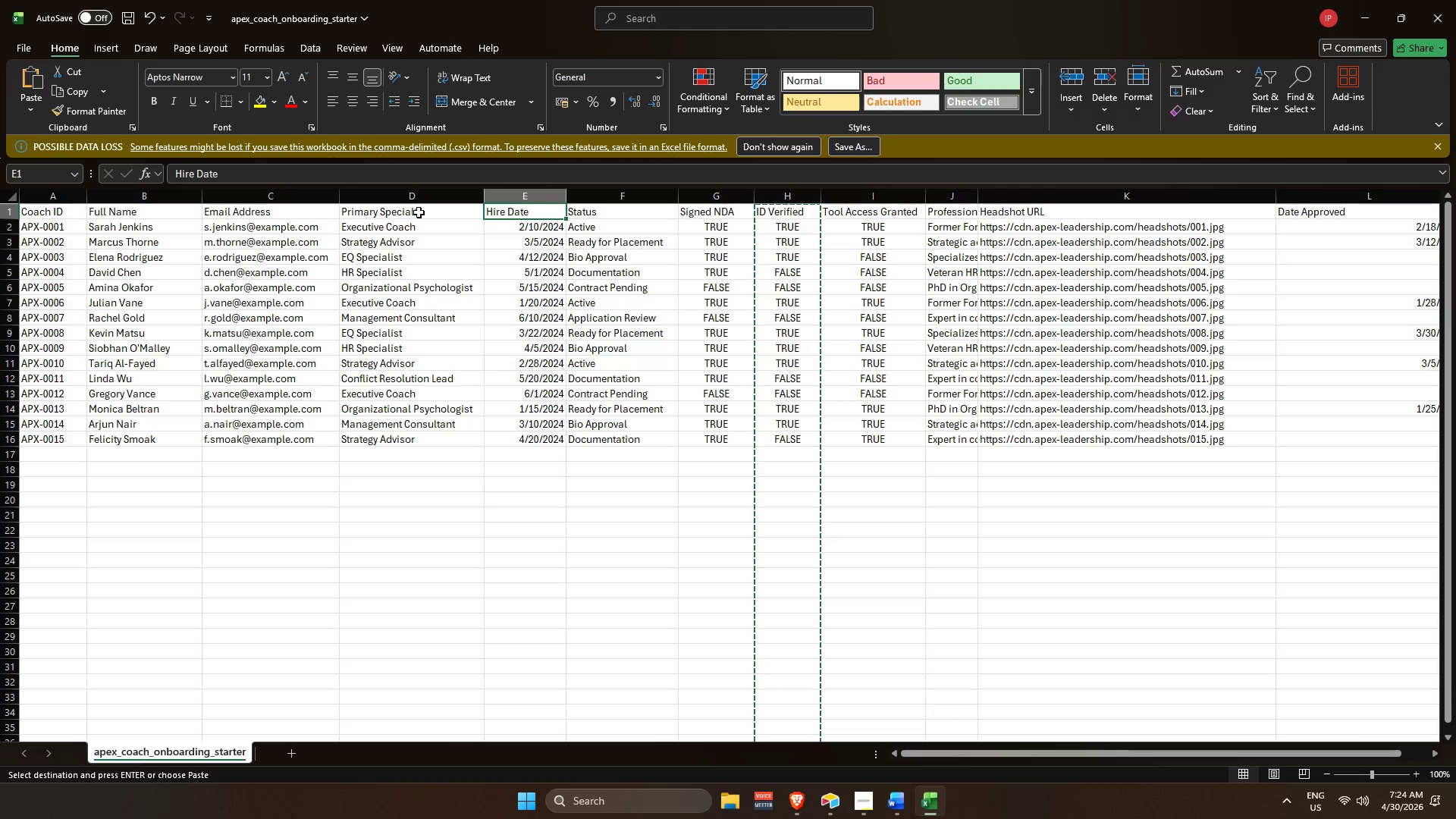 
left_click([413, 206])
 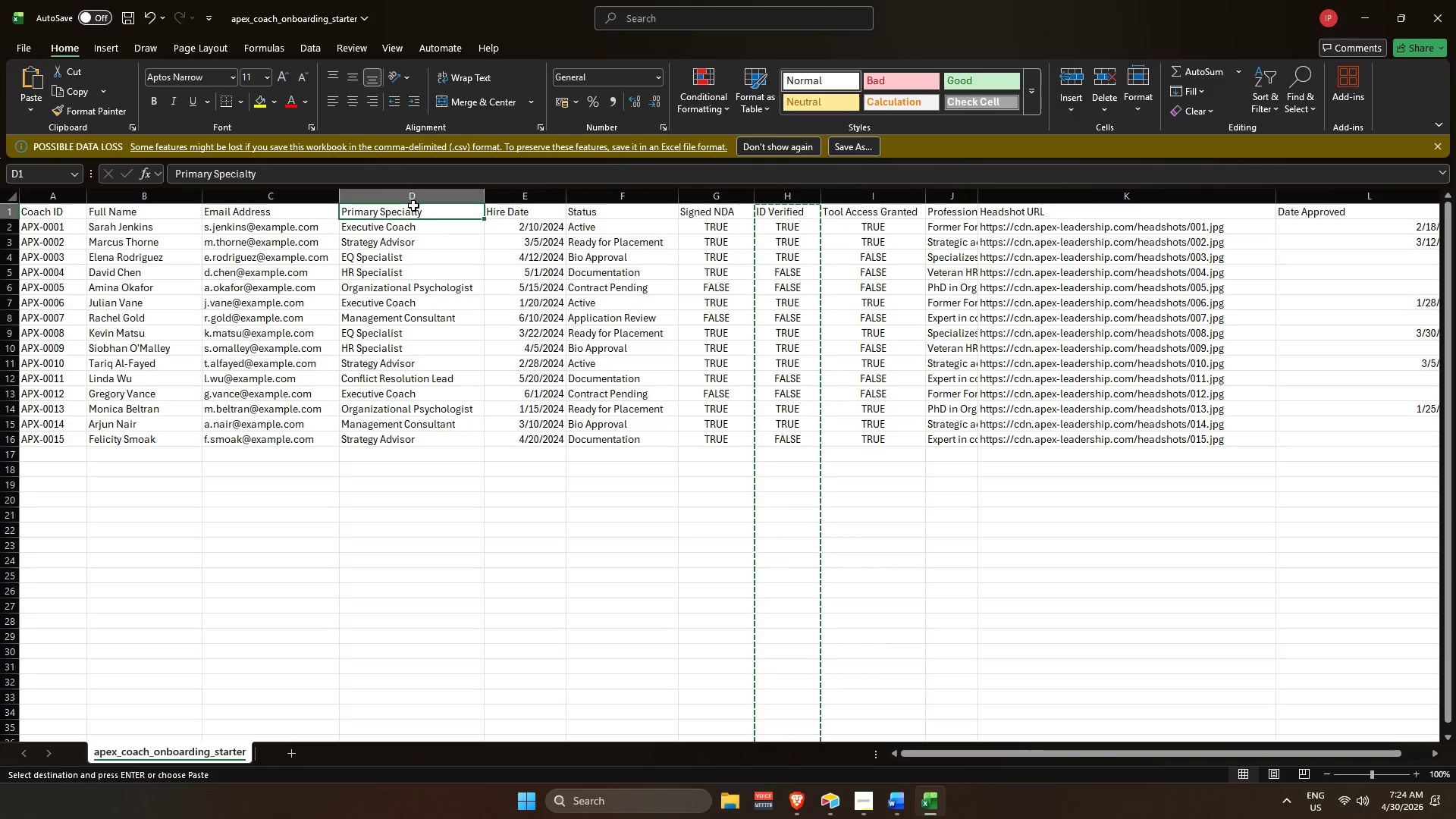 
key(Alt+AltLeft)
 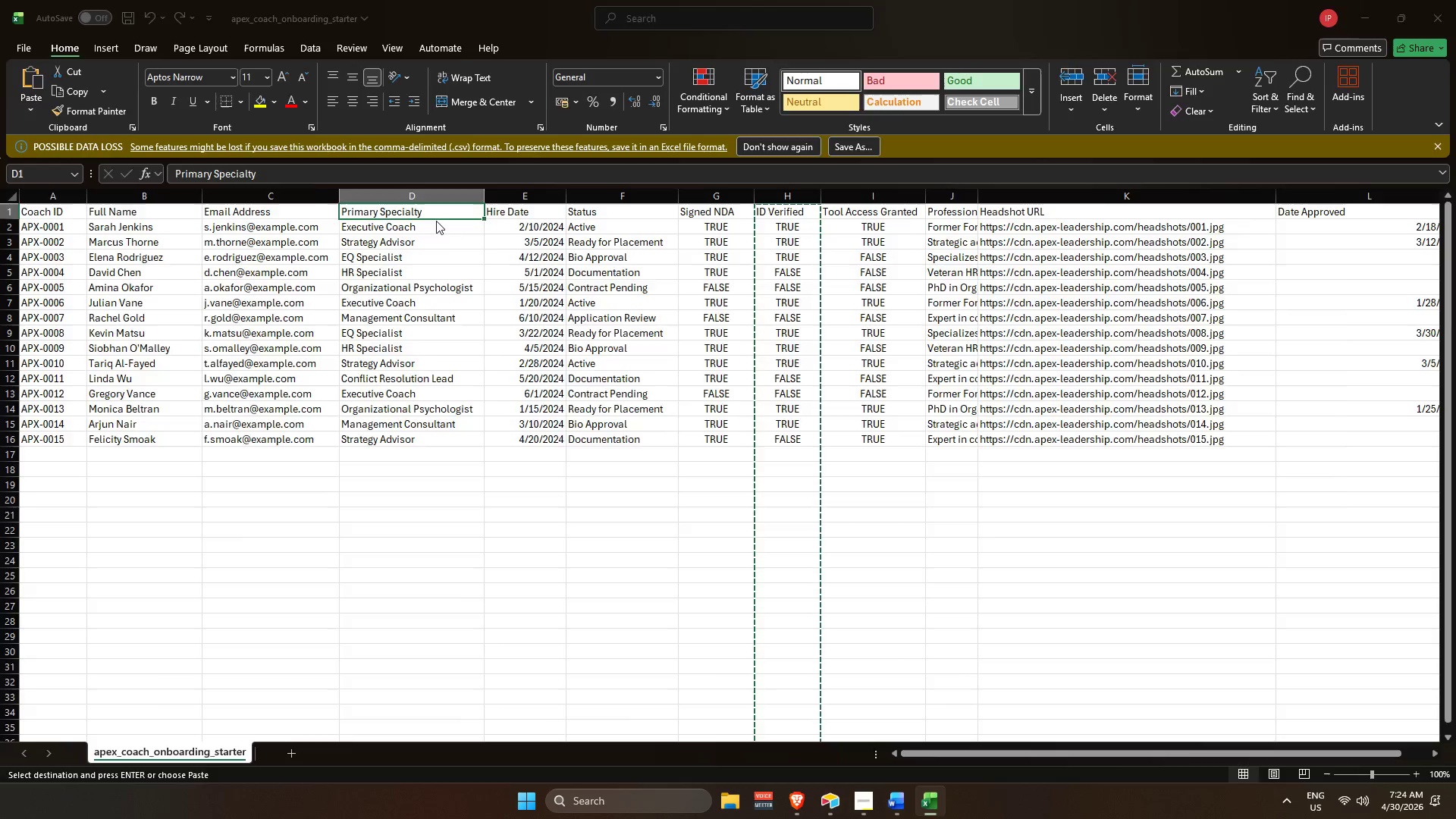 
key(Alt+Tab)
 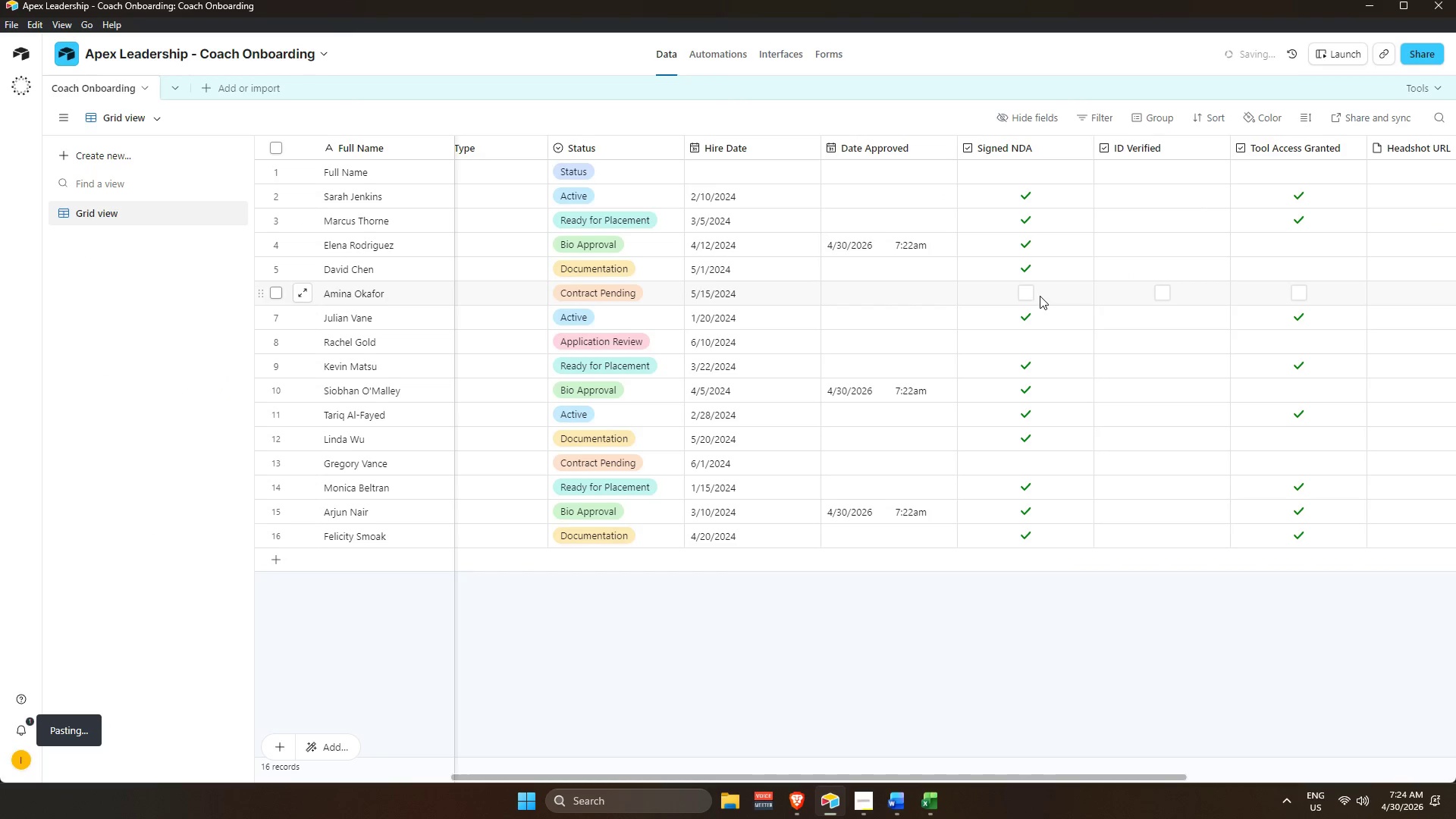 
mouse_move([1118, 143])
 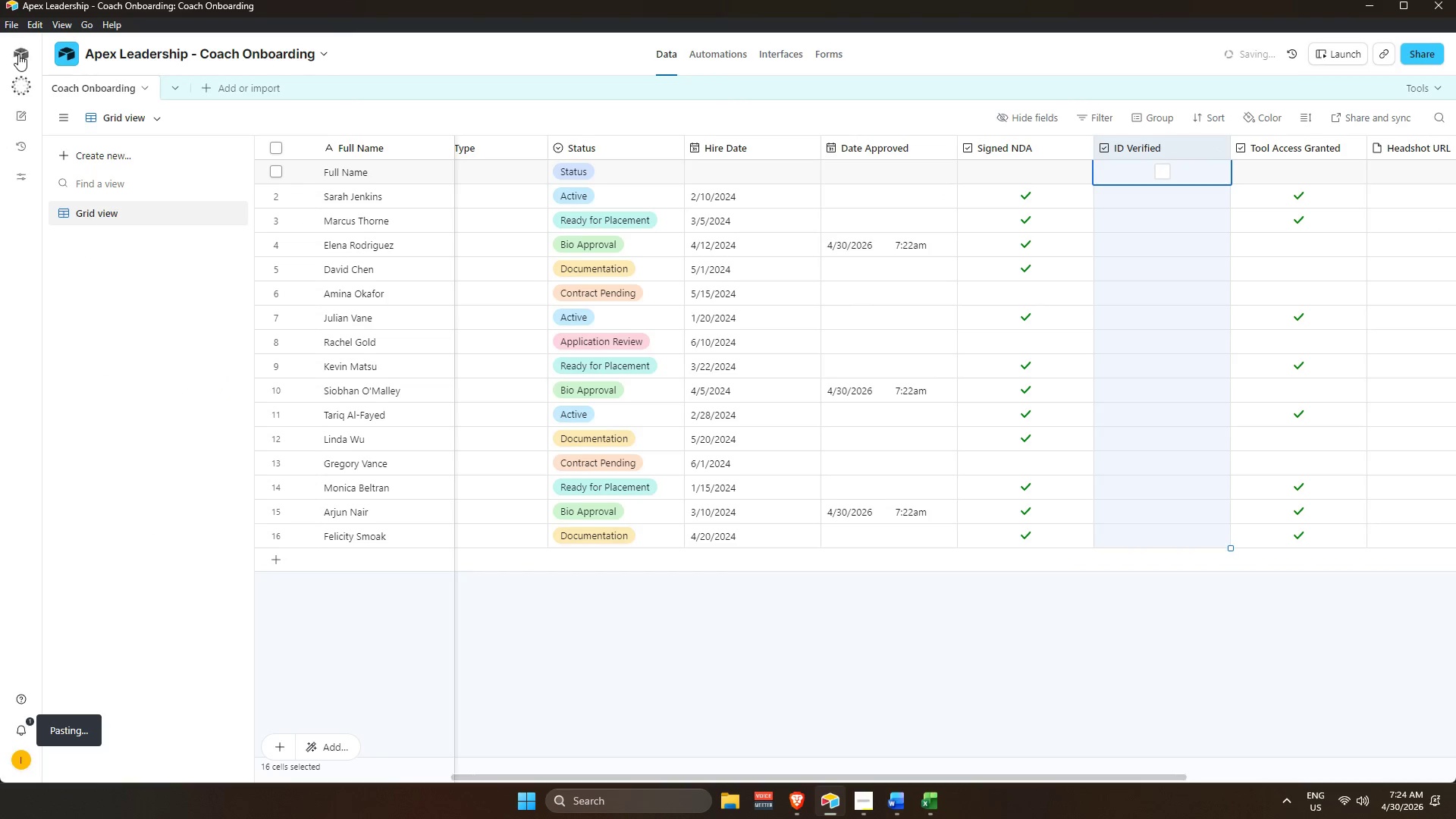 
left_click([21, 50])
 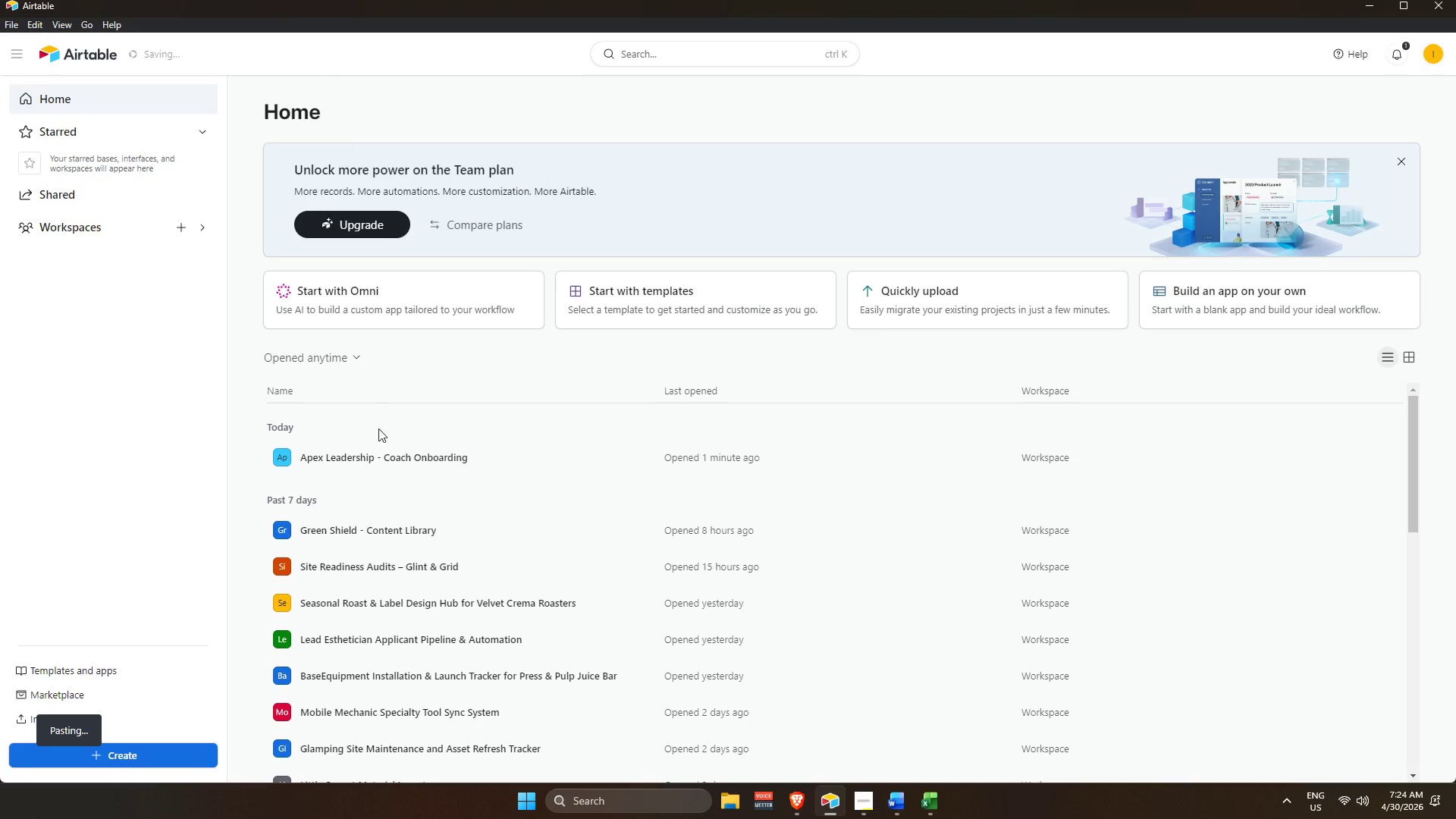 
left_click([384, 451])
 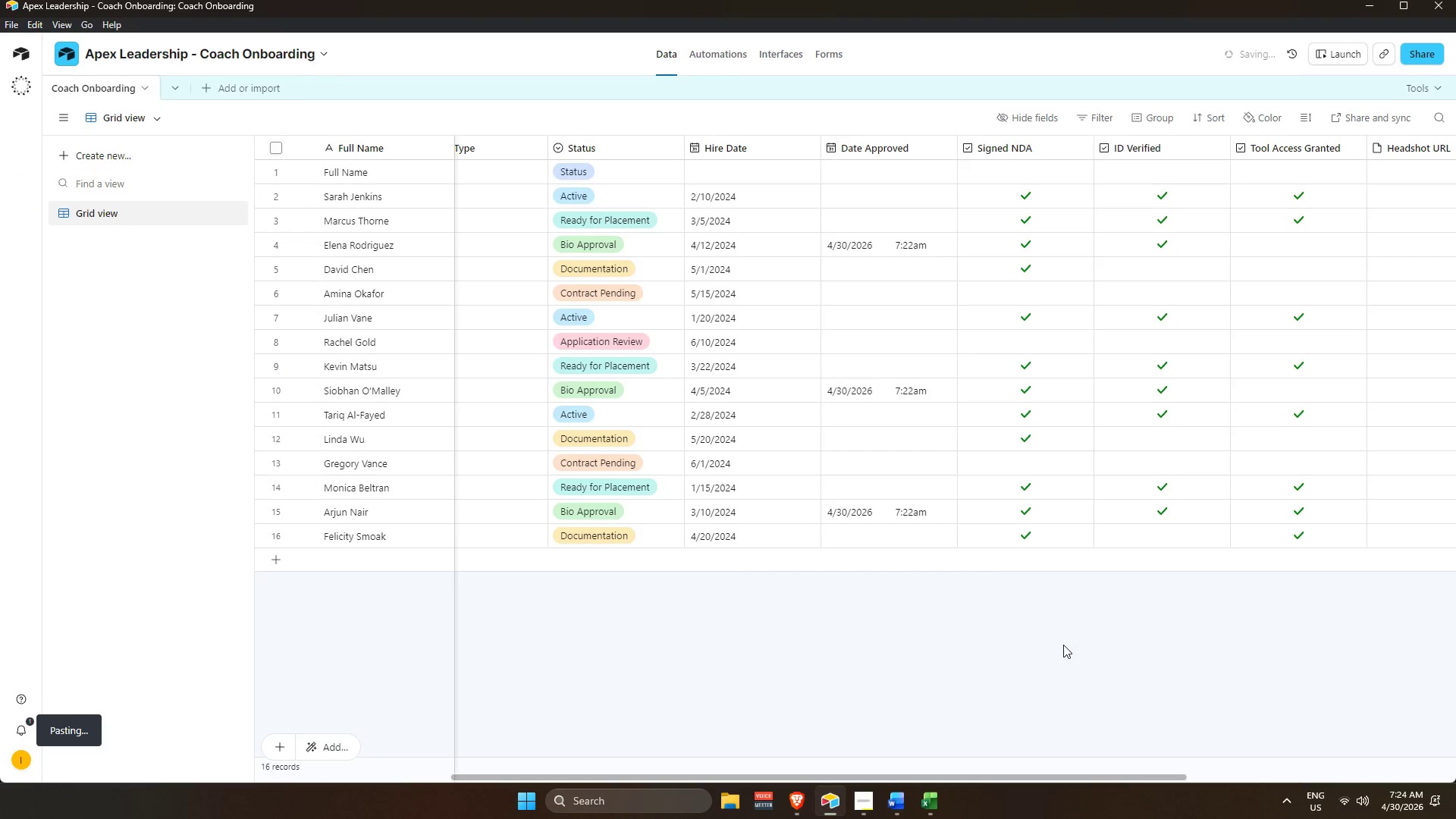 
left_click_drag(start_coordinate=[907, 776], to_coordinate=[1070, 738])
 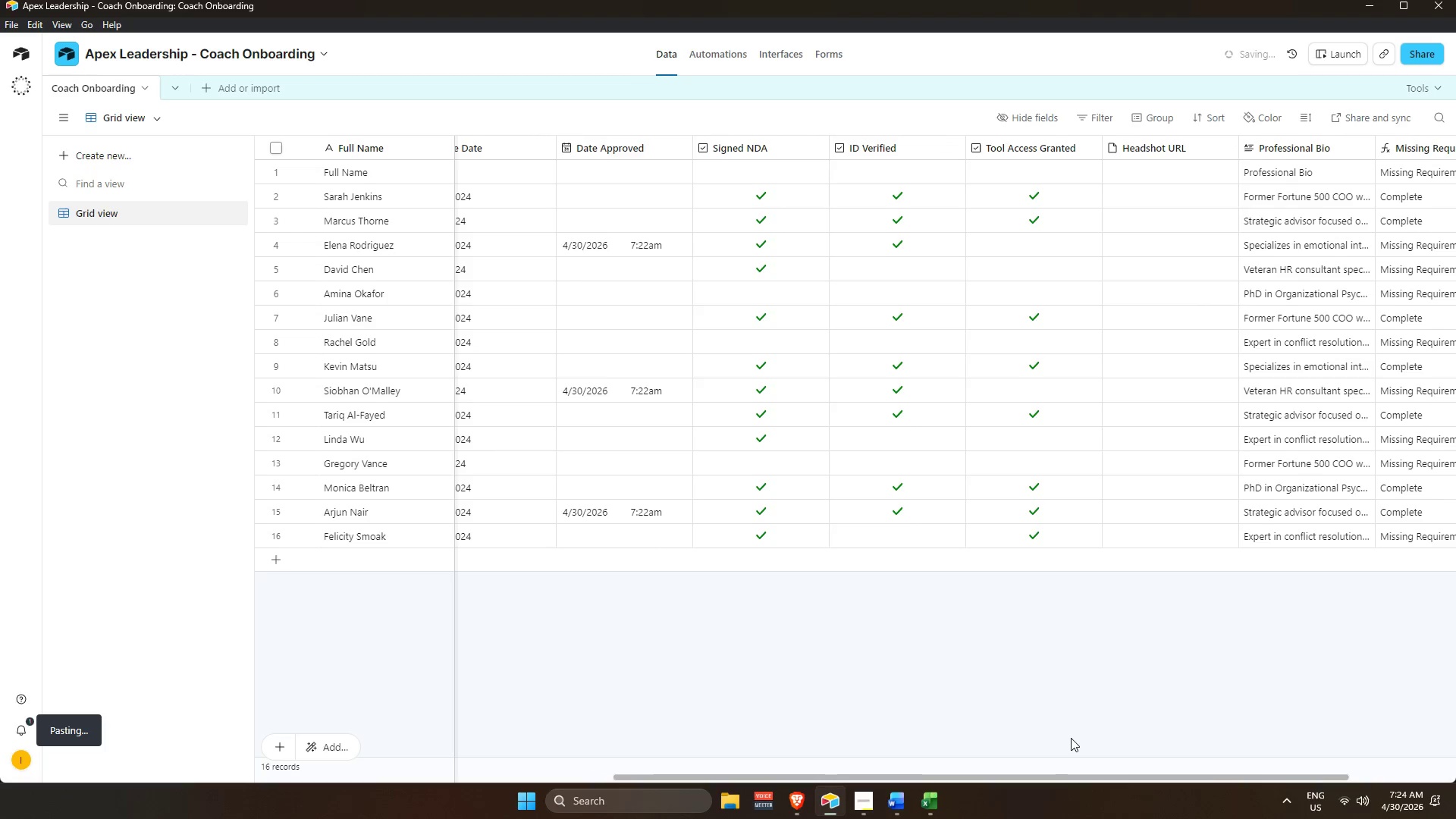 
key(Alt+Tab)
 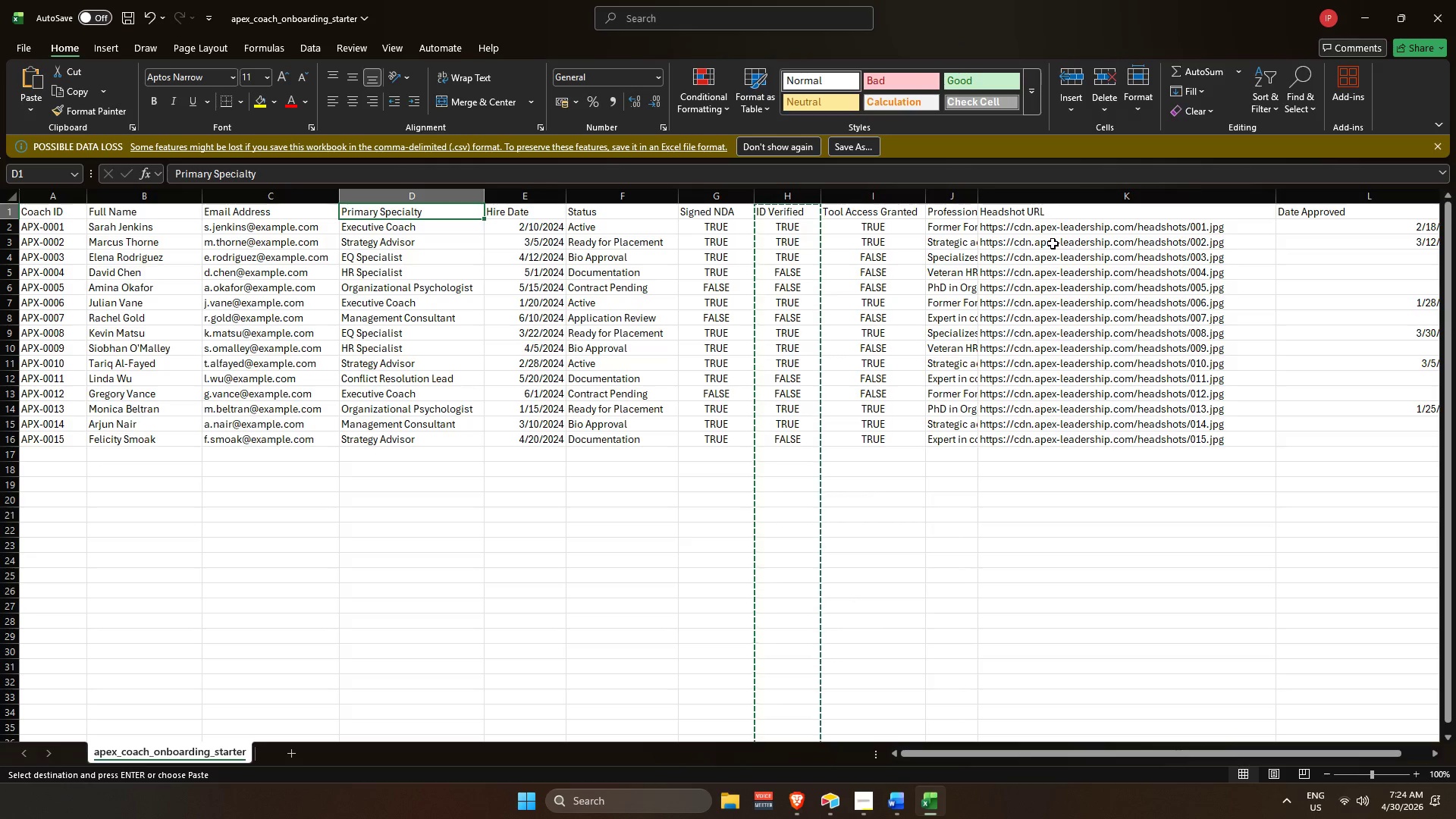 
left_click([1073, 202])
 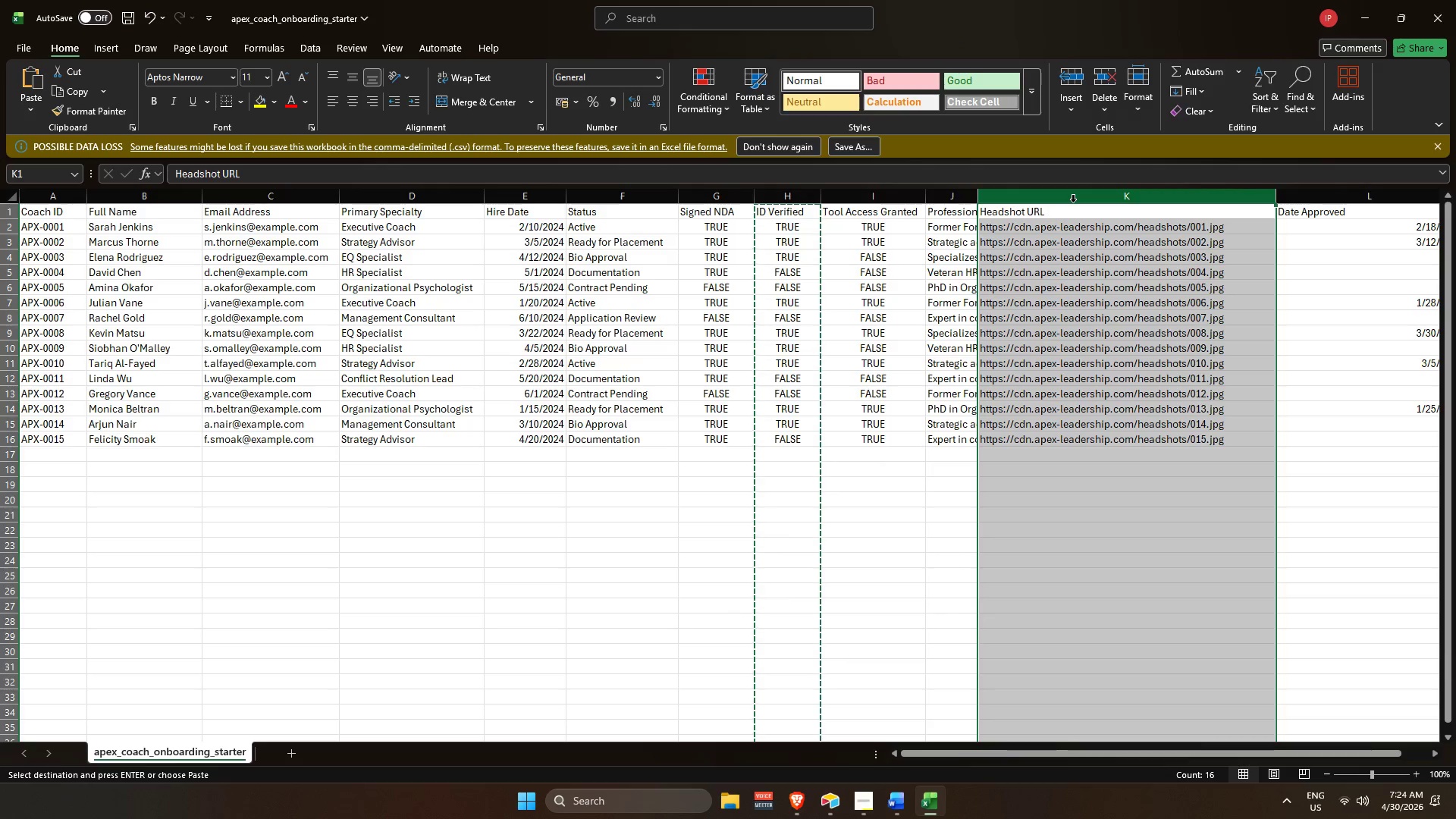 
key(Control+C)
 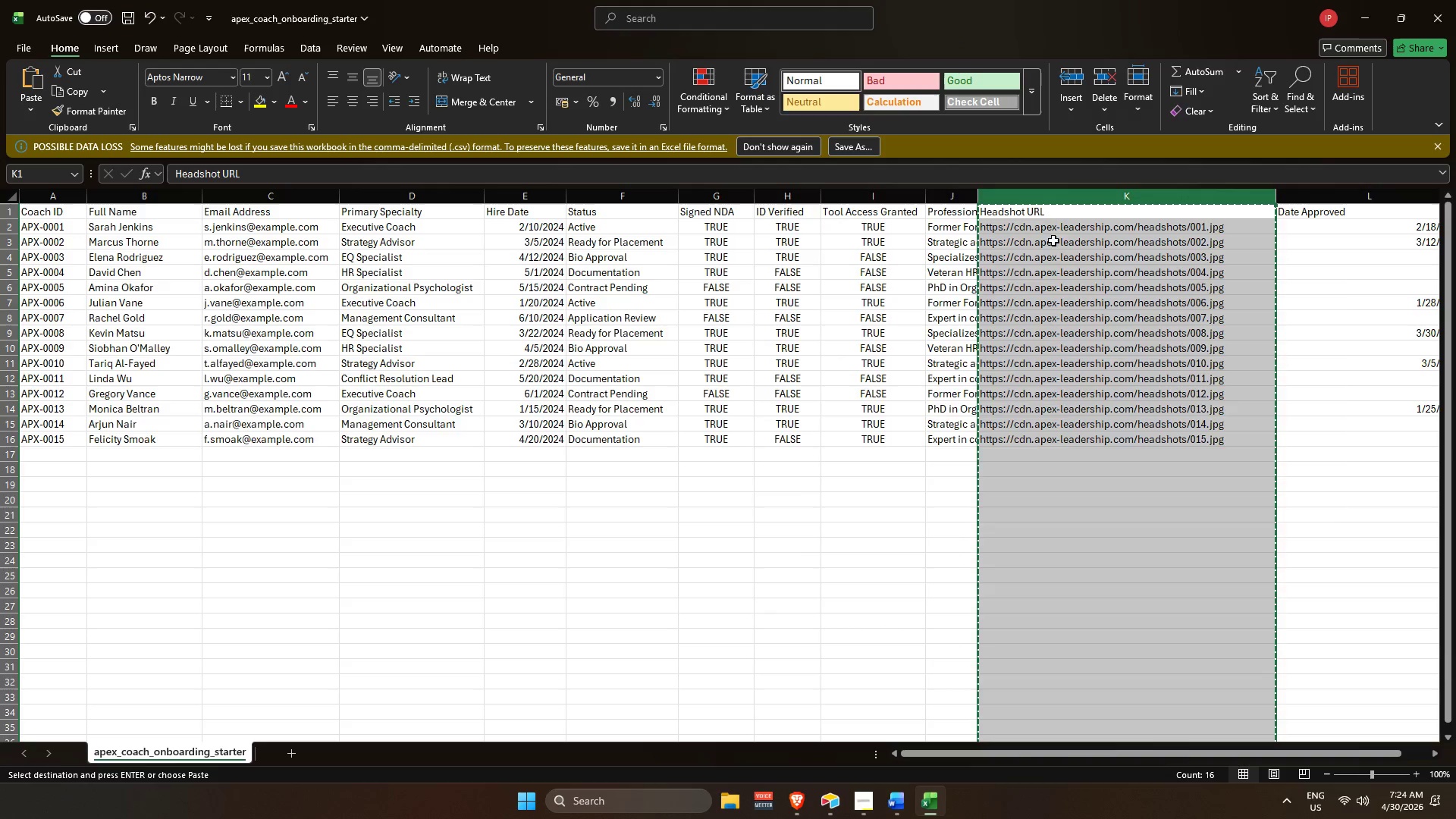 
key(Alt+AltLeft)
 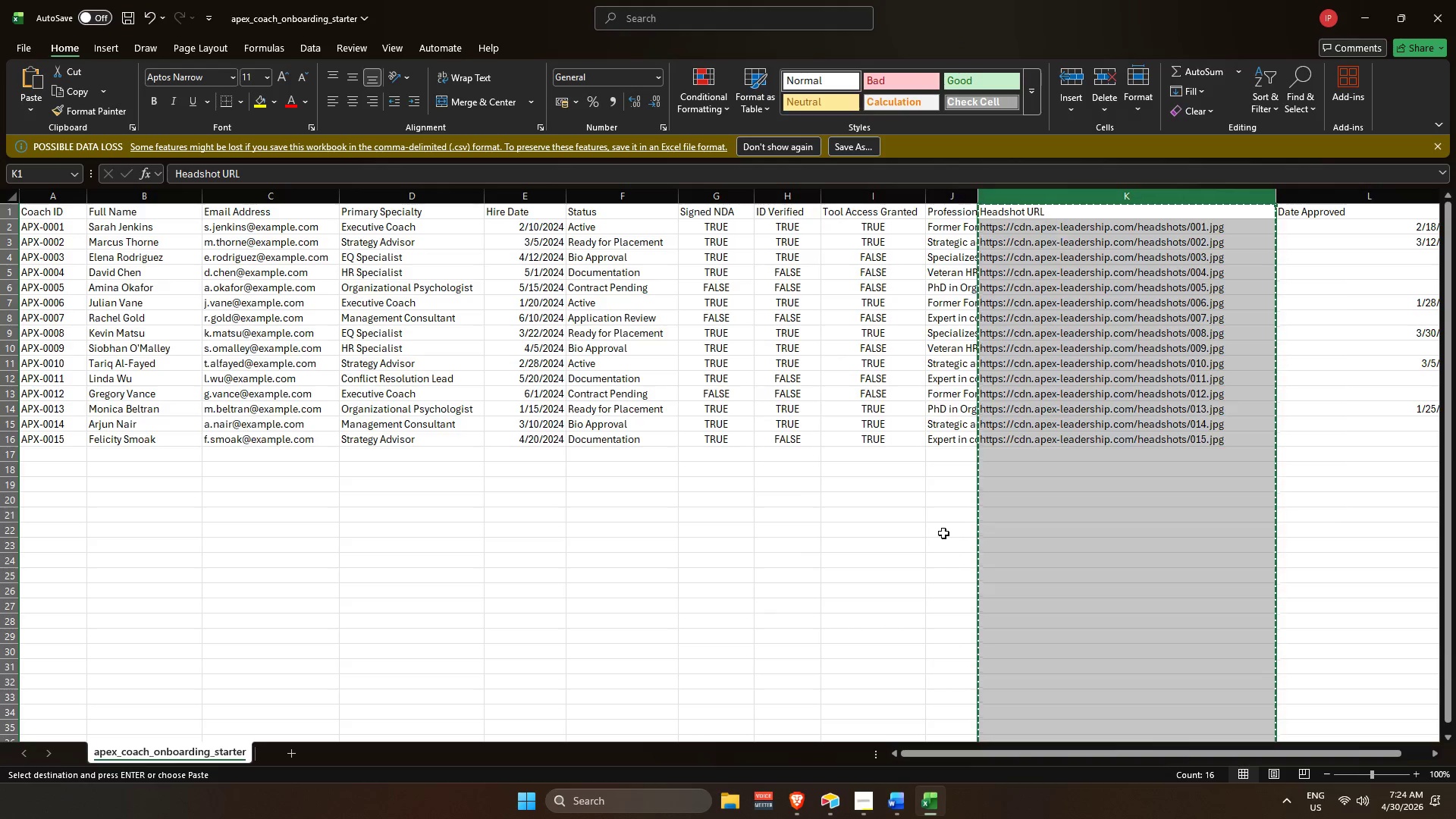 
key(Alt+Tab)
 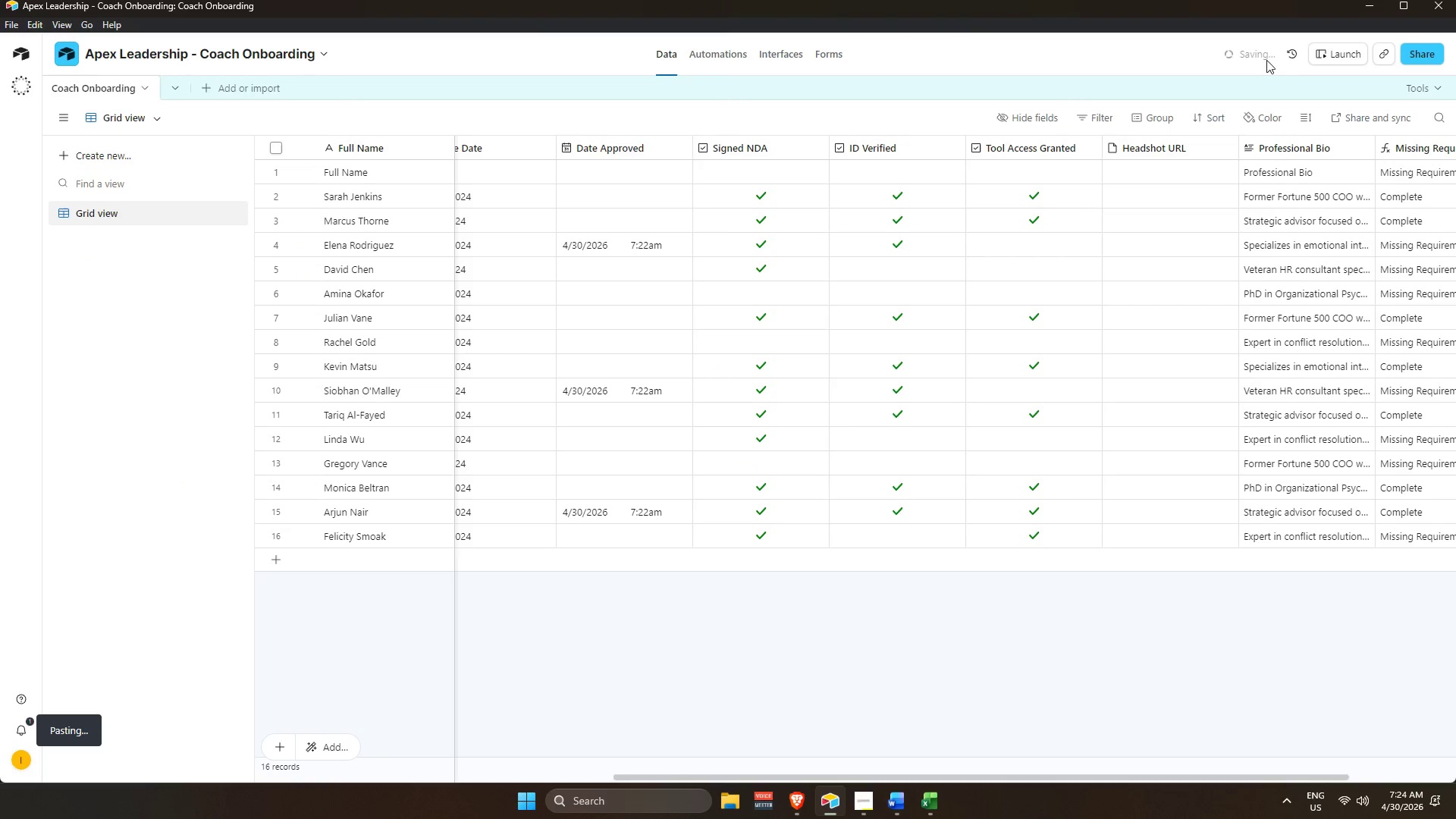 
left_click([1289, 56])
 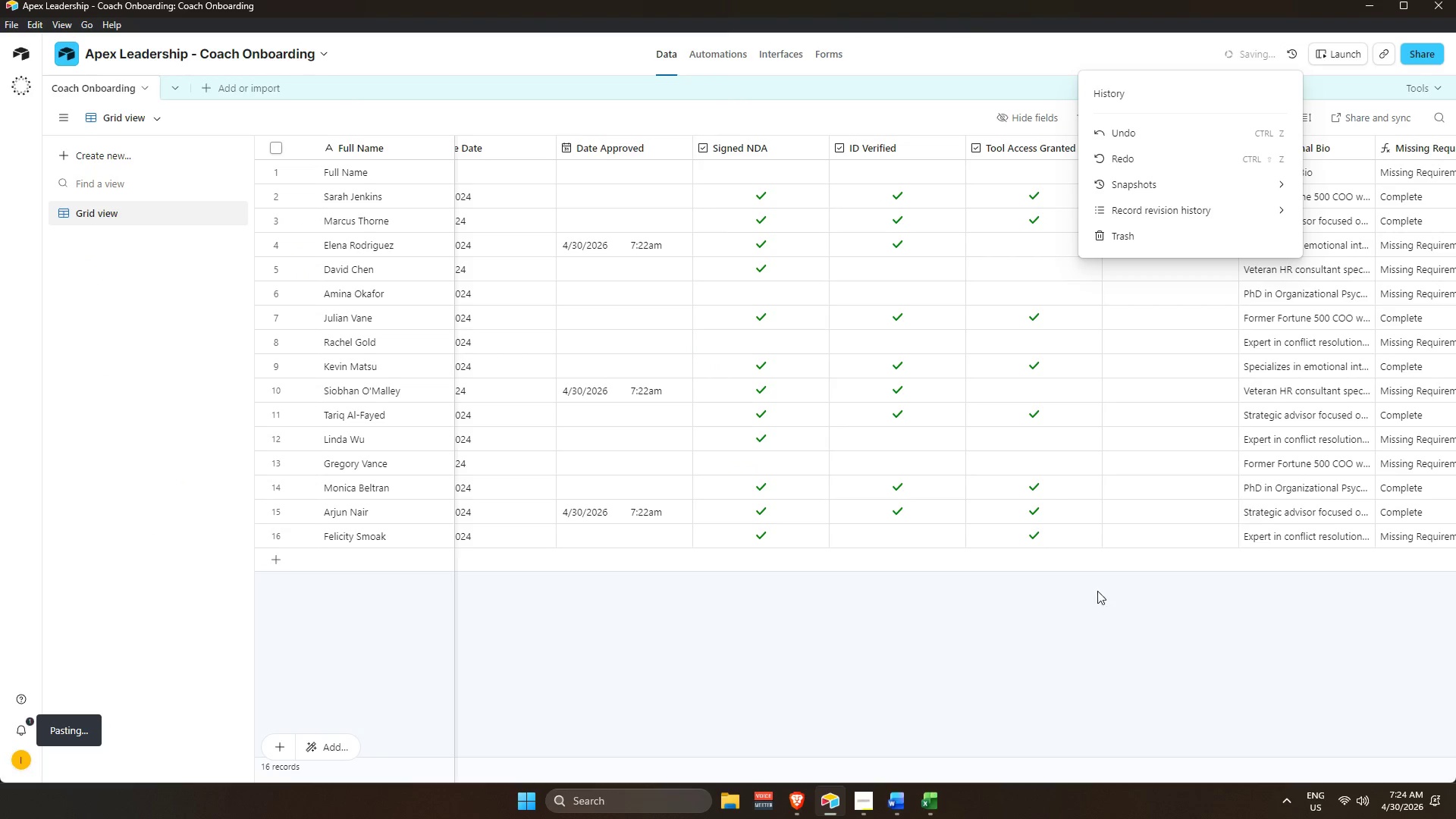 
left_click([1090, 646])
 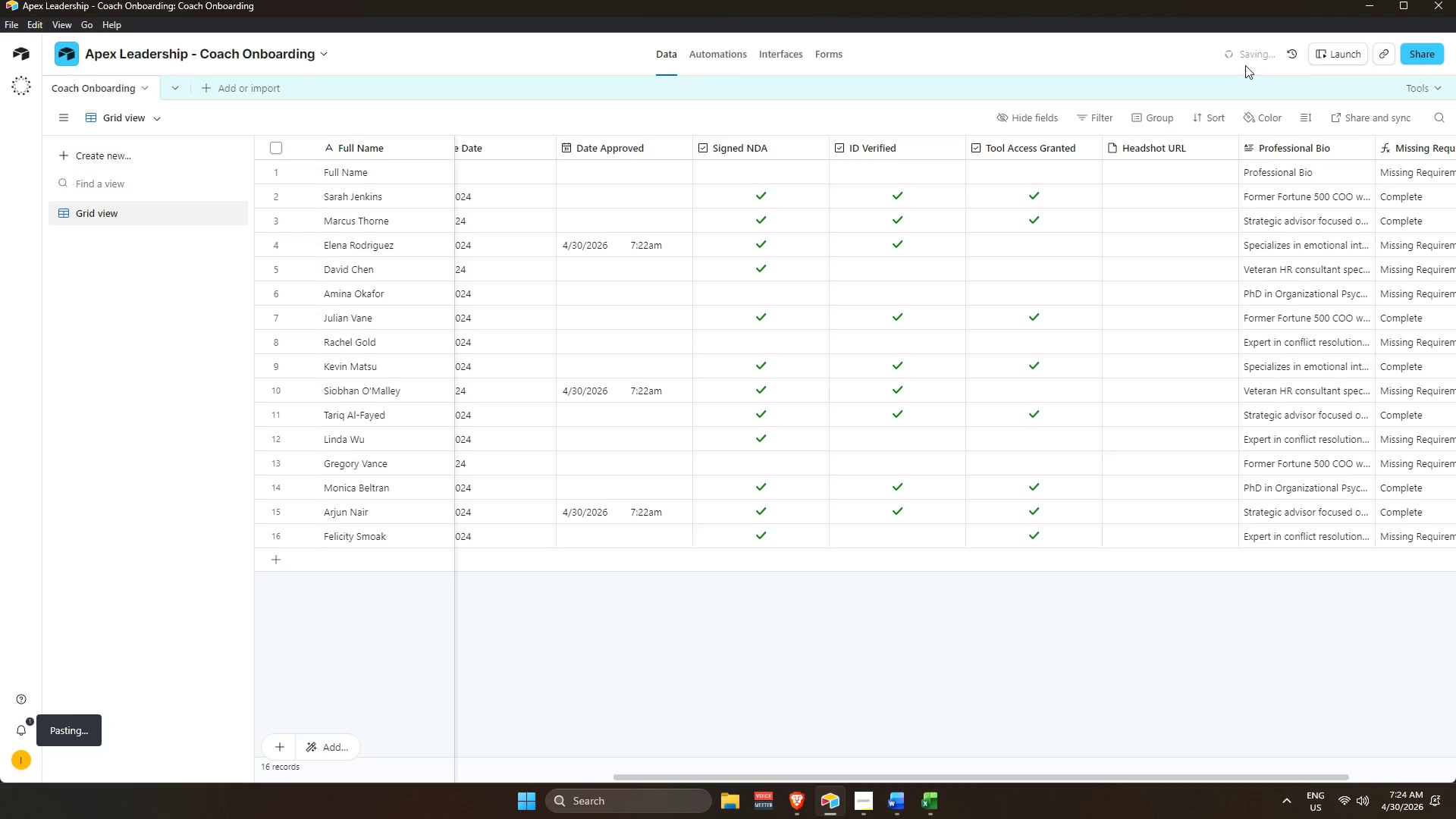 
left_click([1286, 63])
 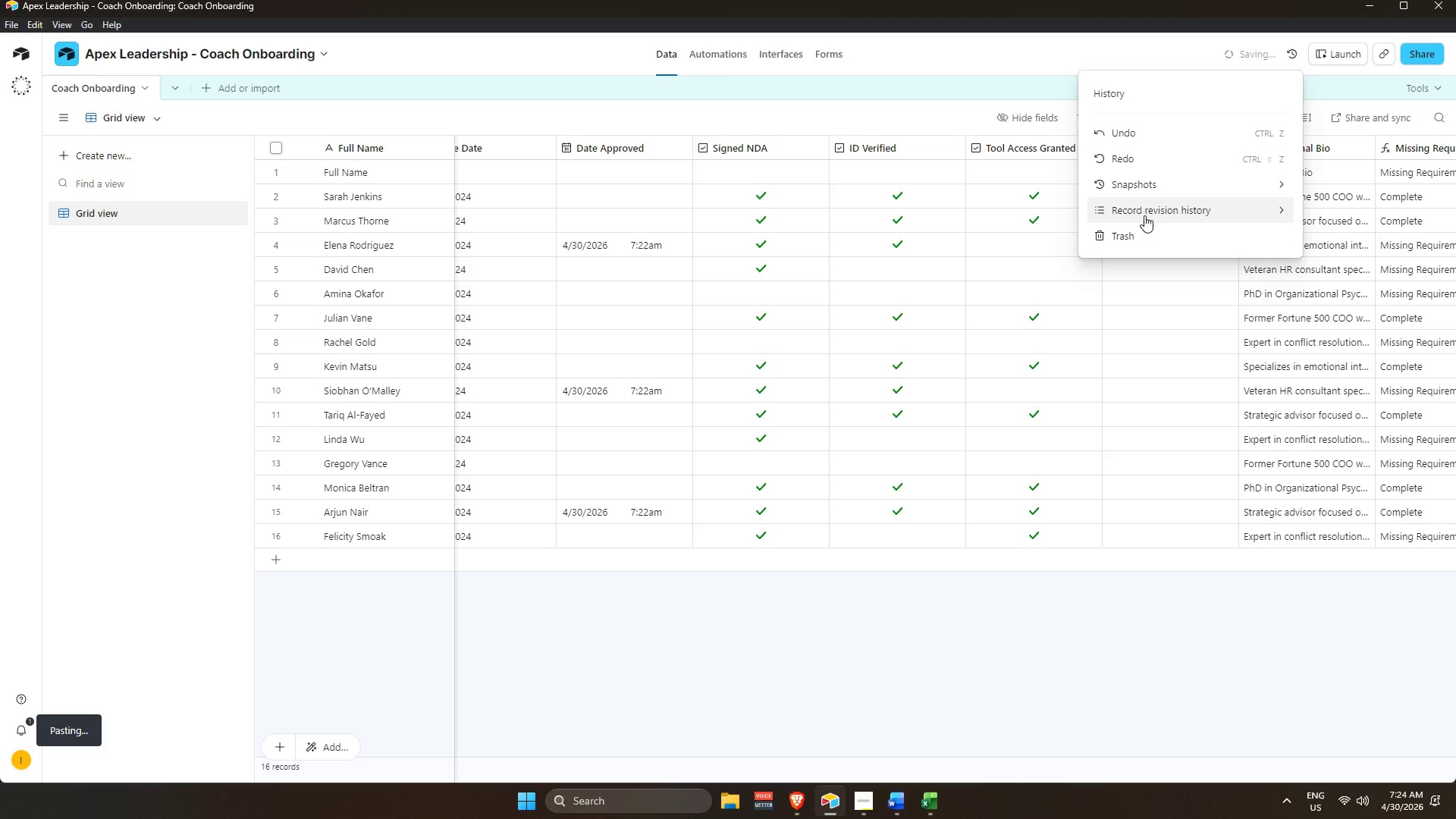 
left_click([1059, 645])
 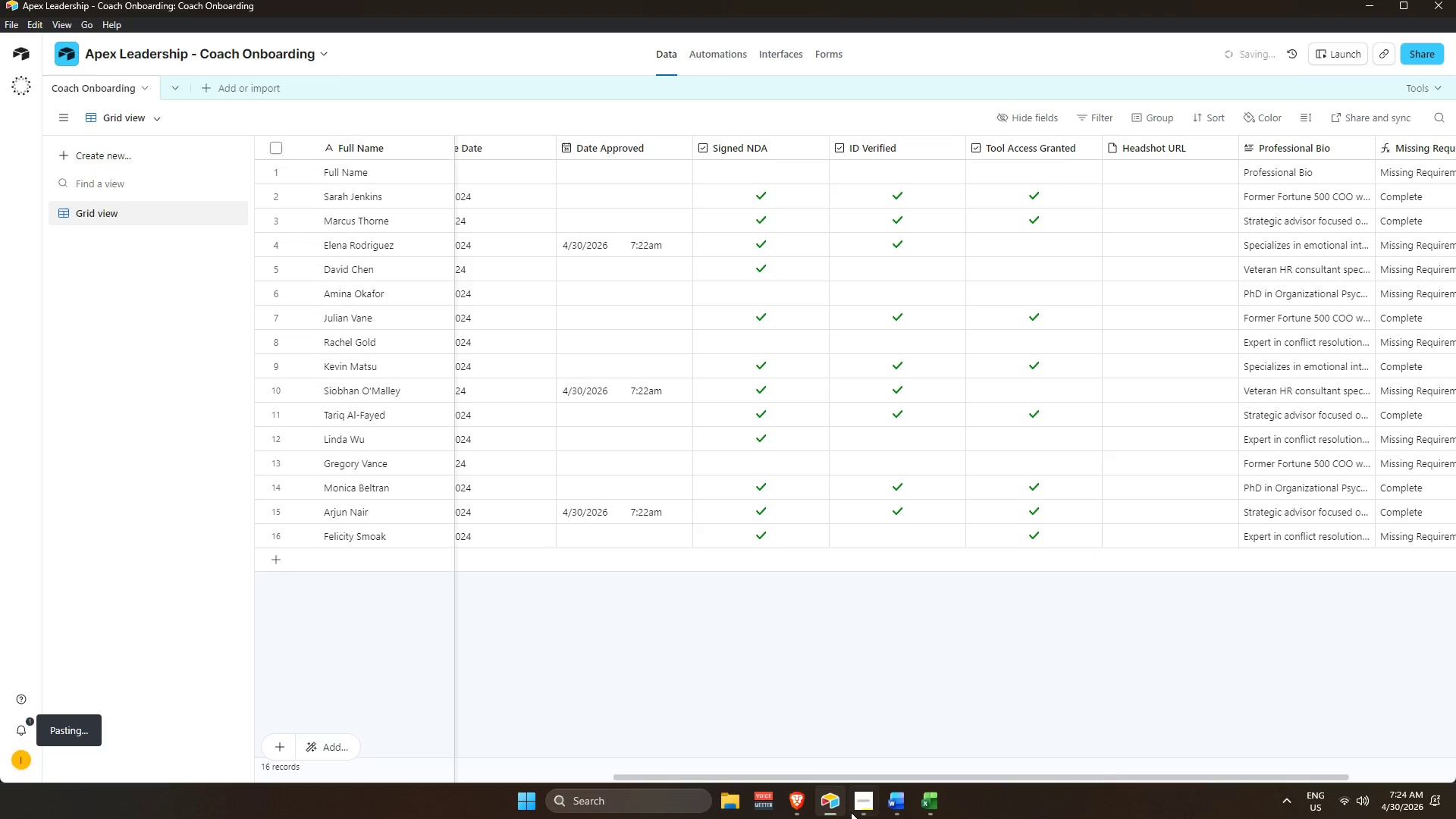 
left_click([851, 811])
 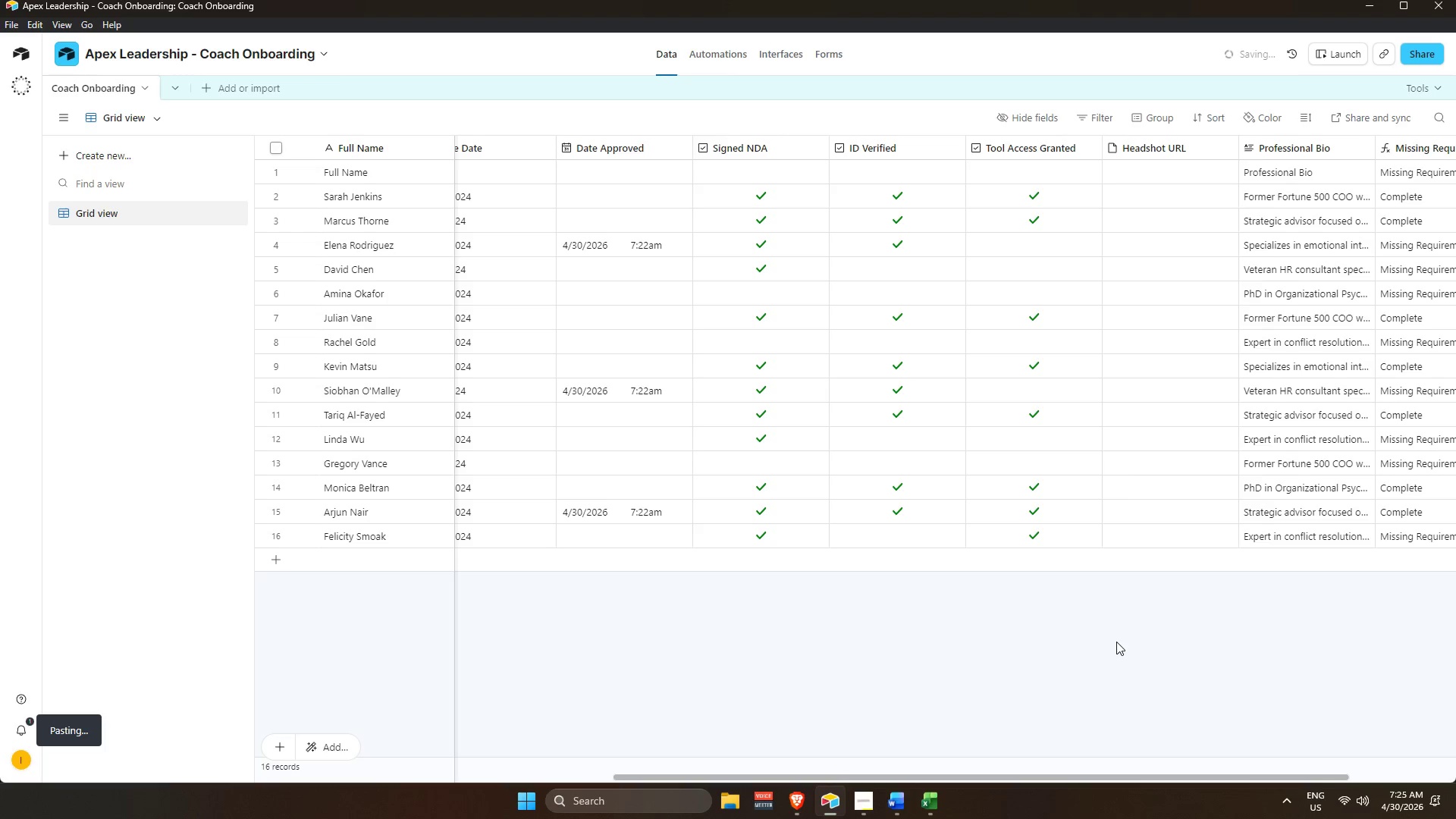 
wait(86.64)
 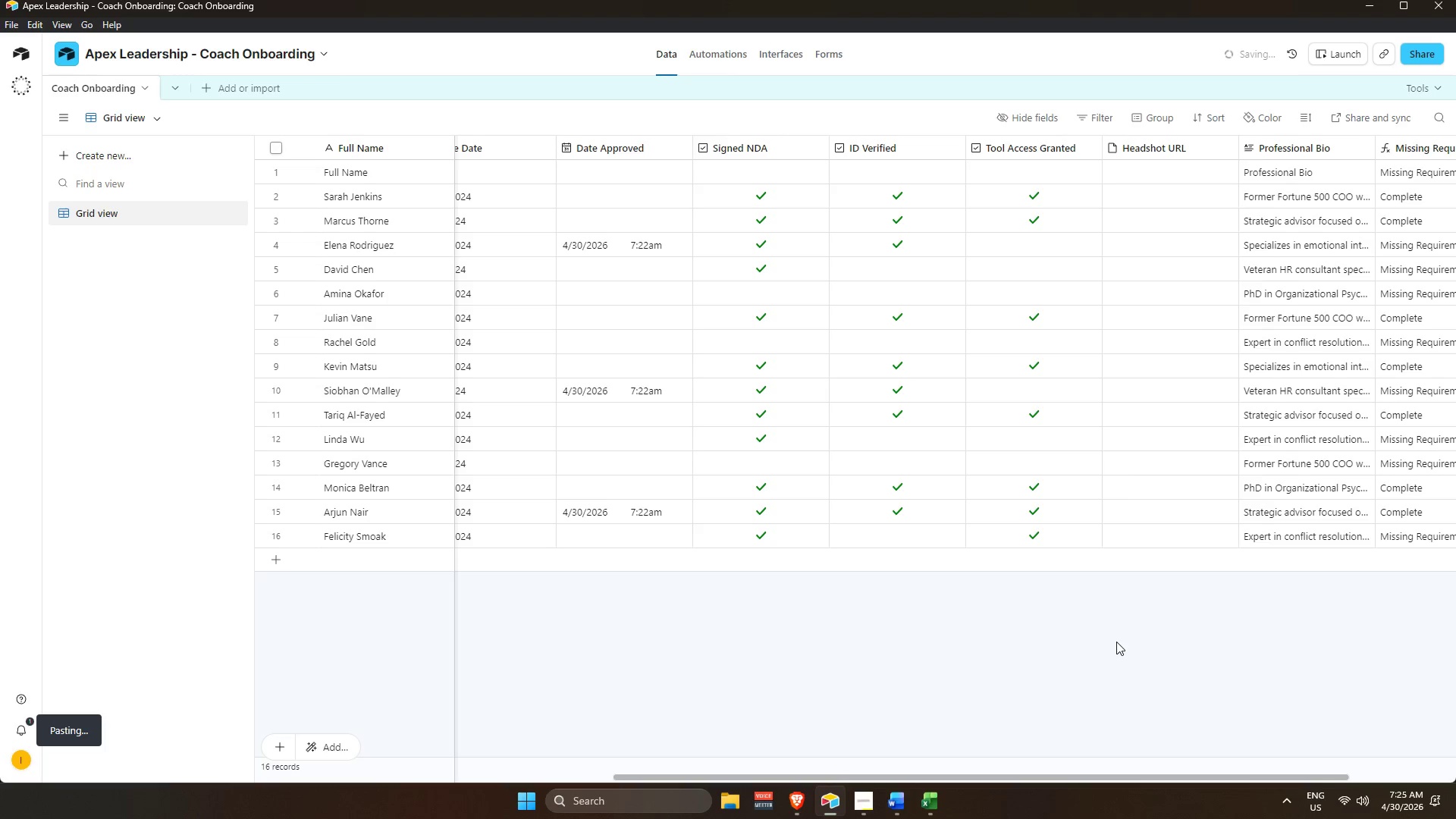 
scroll: coordinate [636, 475], scroll_direction: down, amount: 1.0
 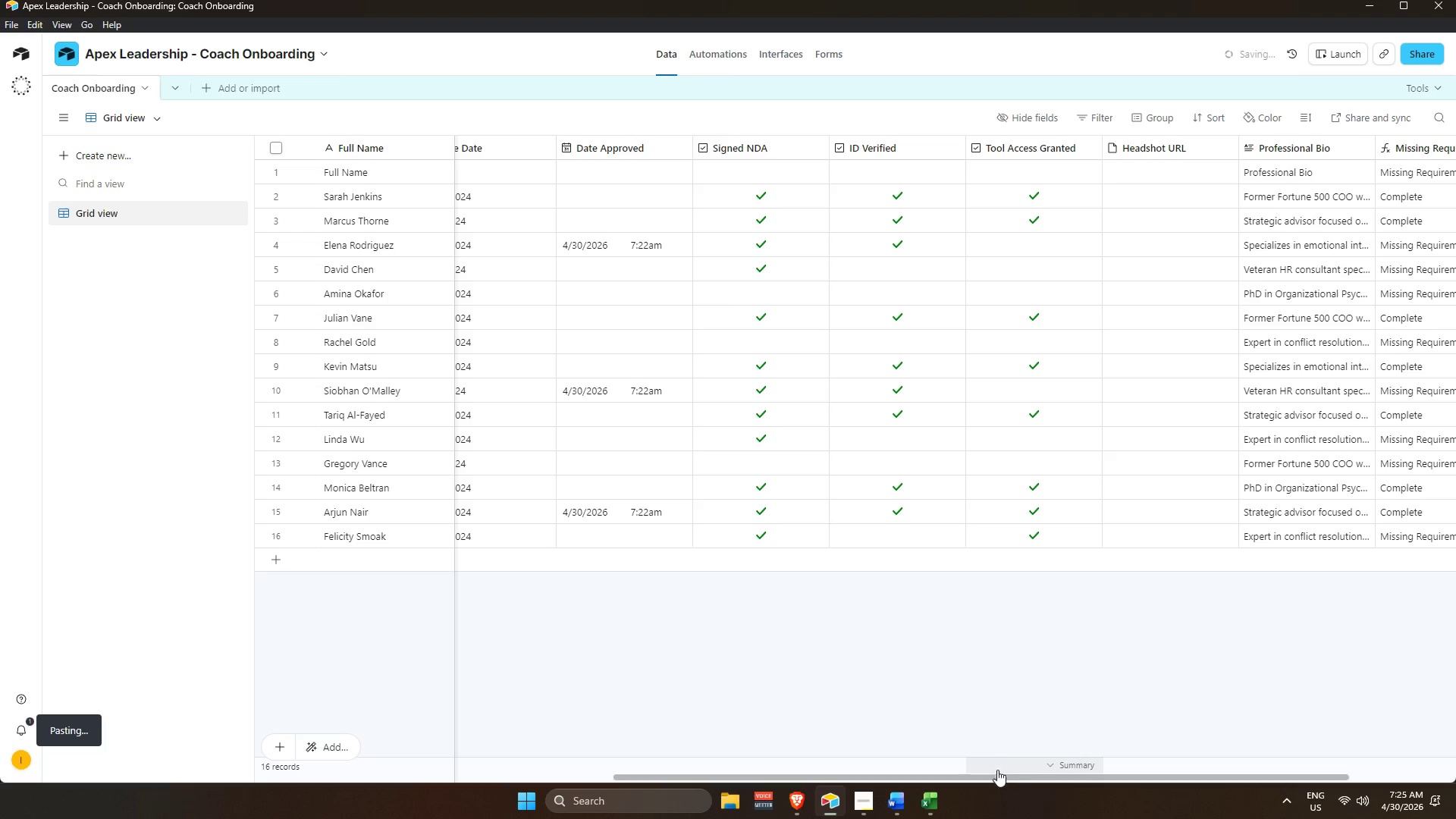 
left_click_drag(start_coordinate=[997, 775], to_coordinate=[664, 791])
 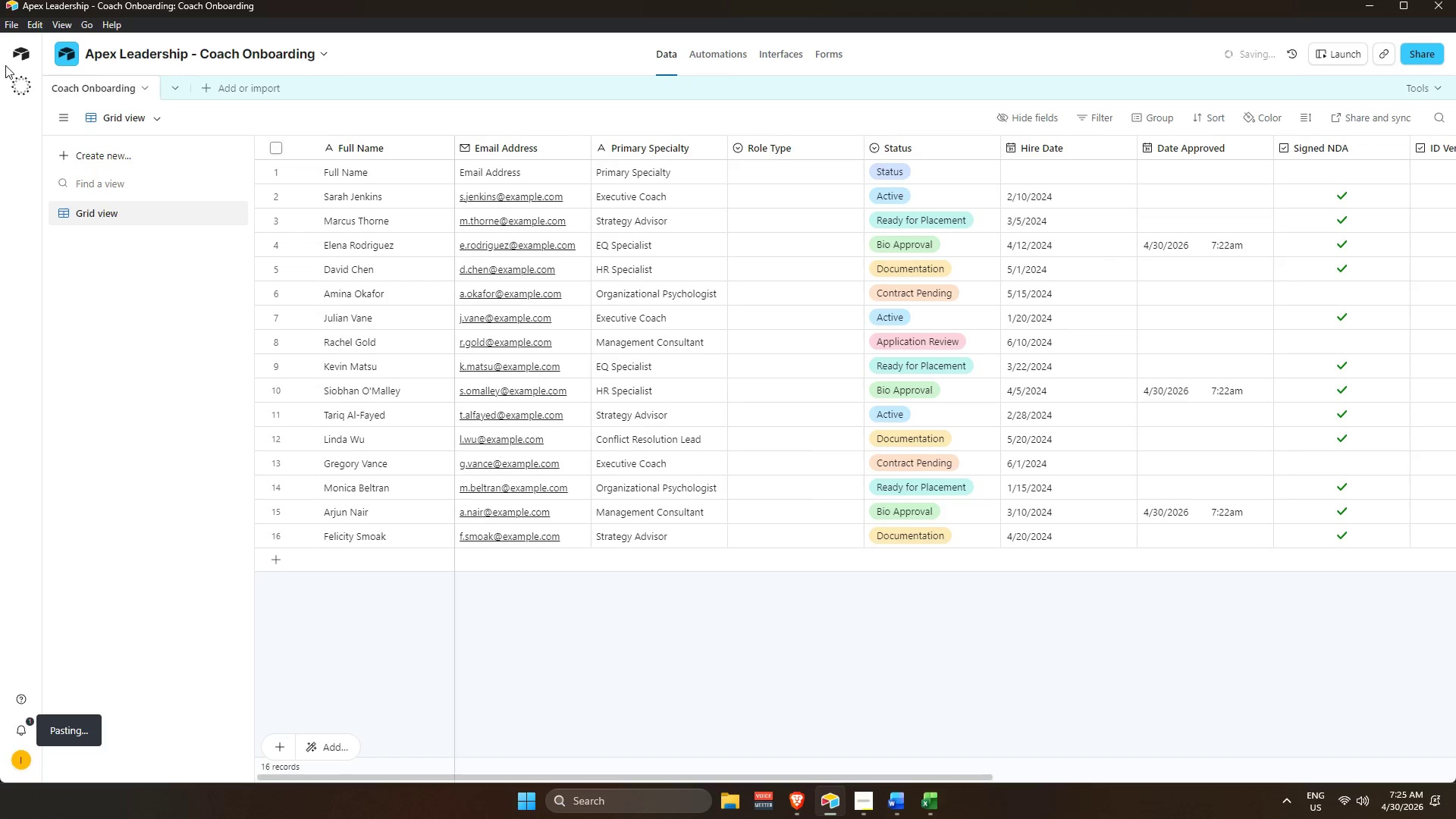 
left_click([24, 55])
 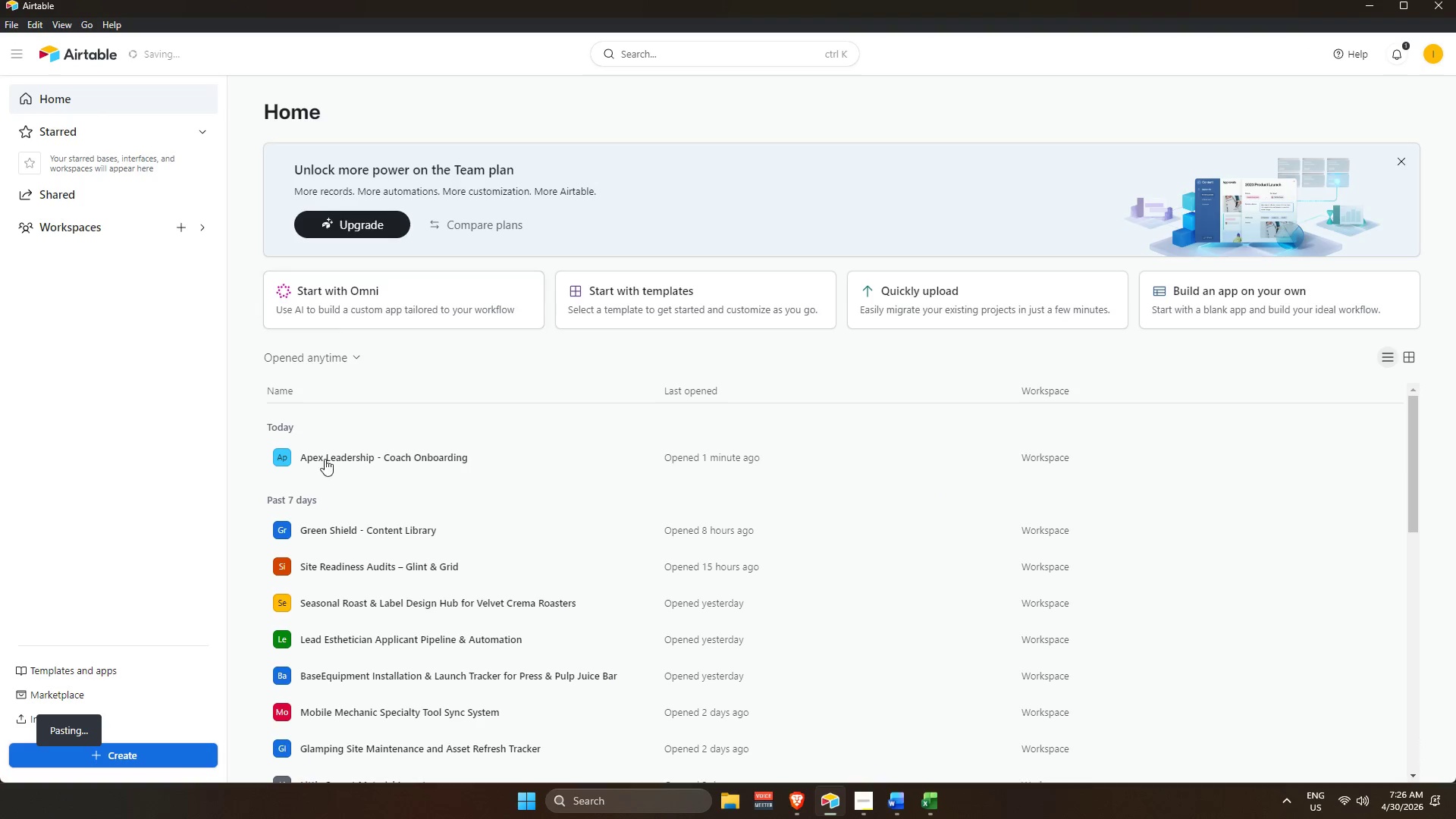 
left_click([333, 463])
 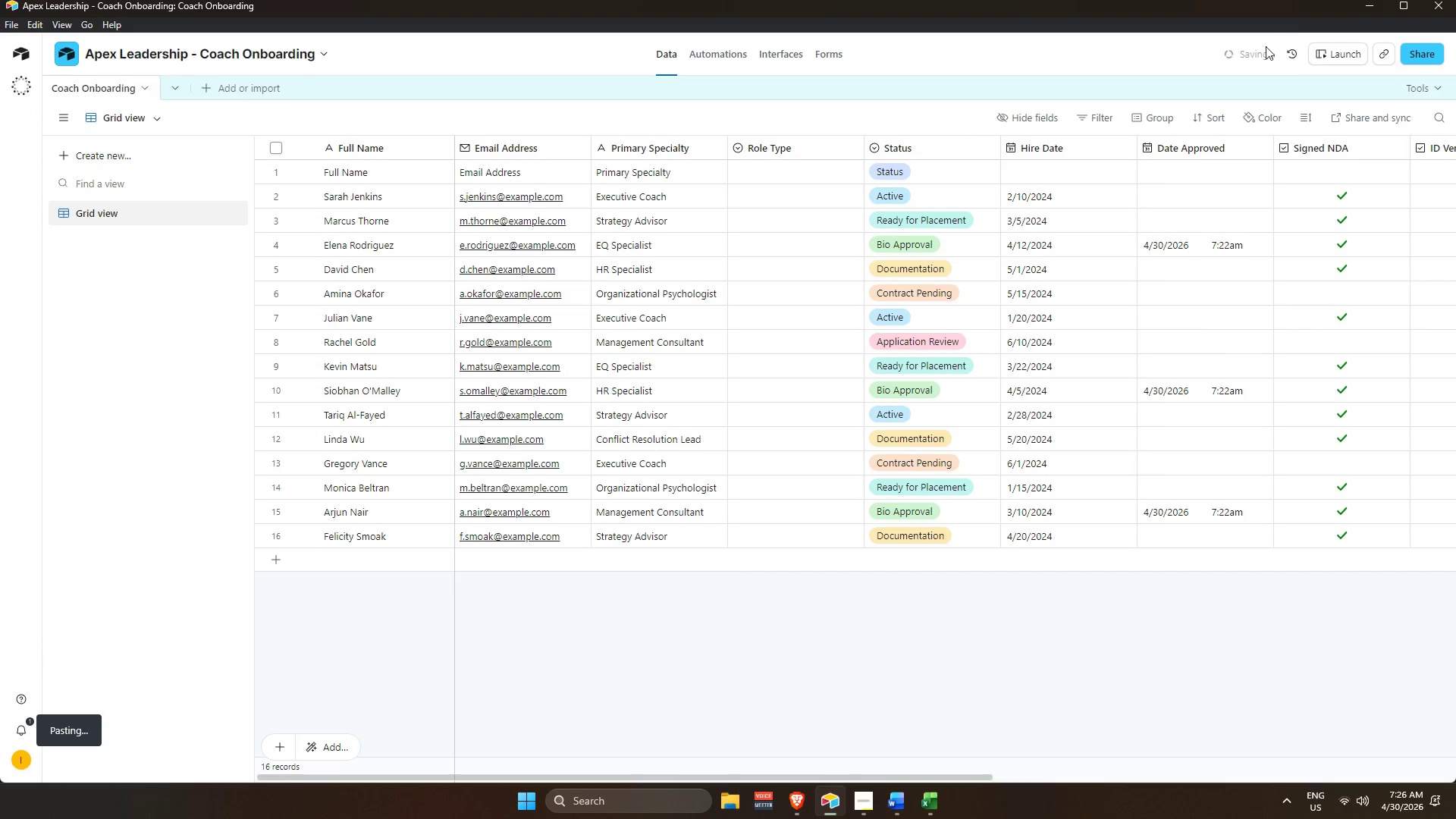 
left_click_drag(start_coordinate=[1235, 53], to_coordinate=[1275, 49])
 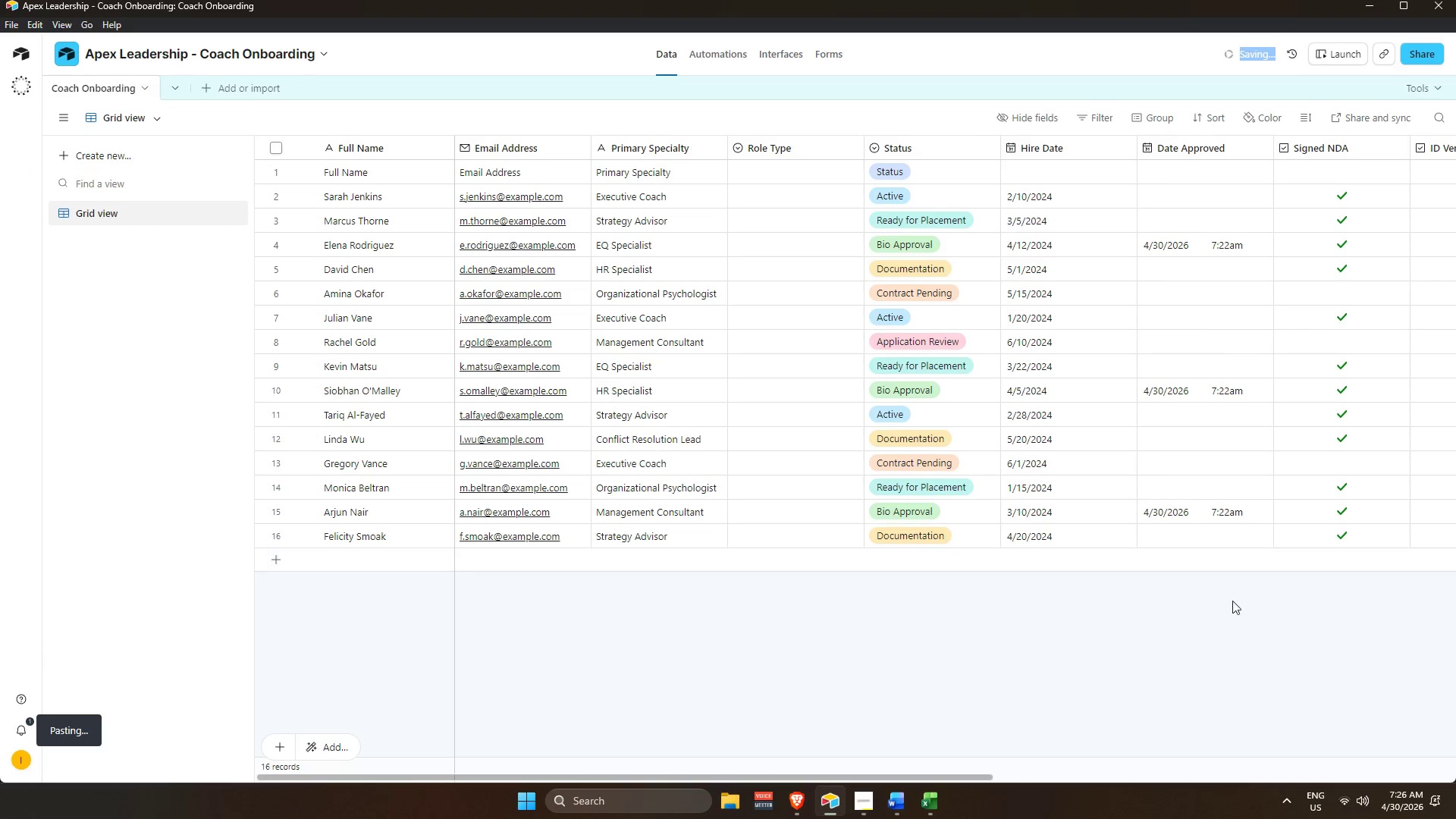 
left_click([1228, 632])
 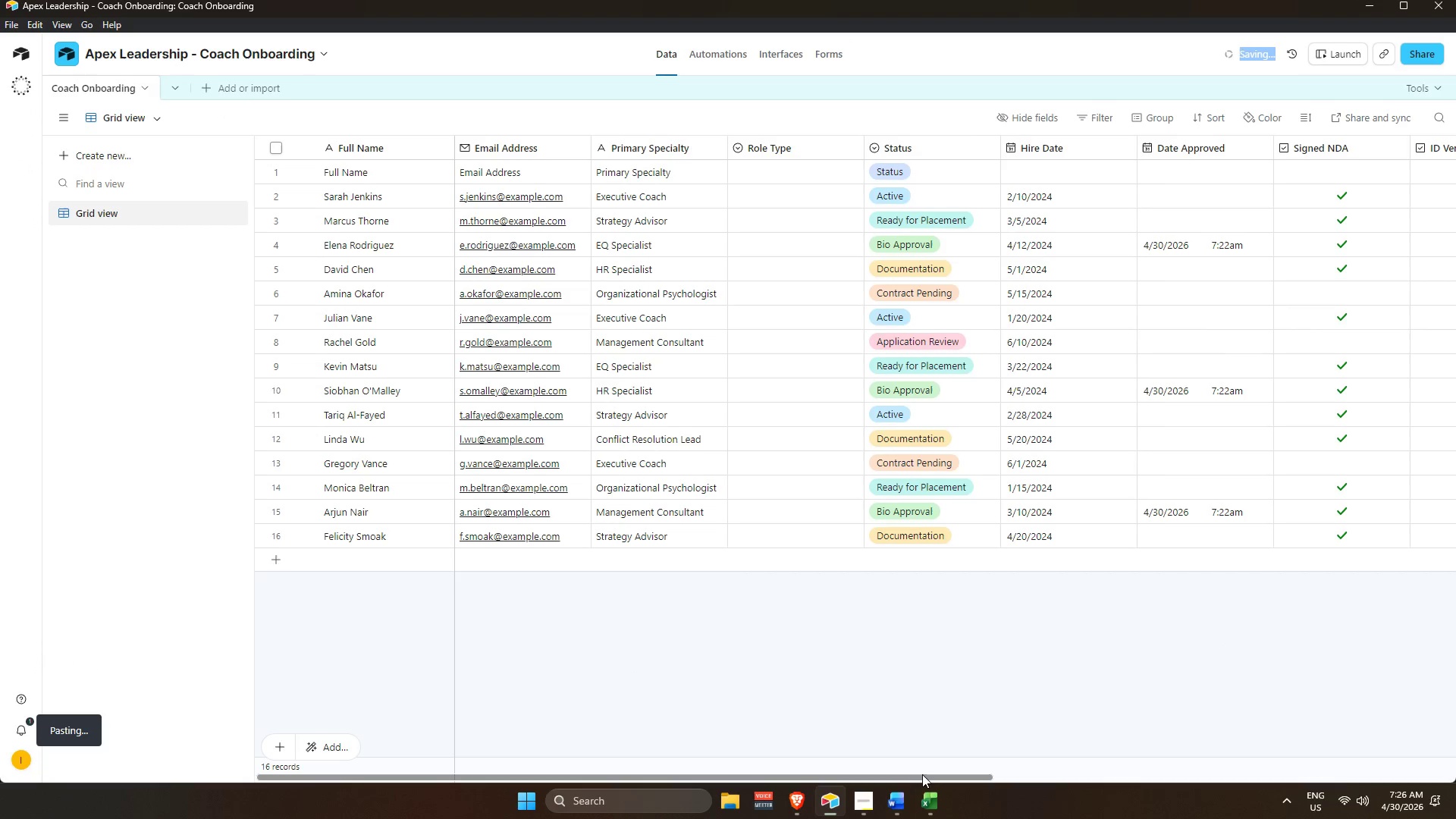 
left_click([777, 148])
 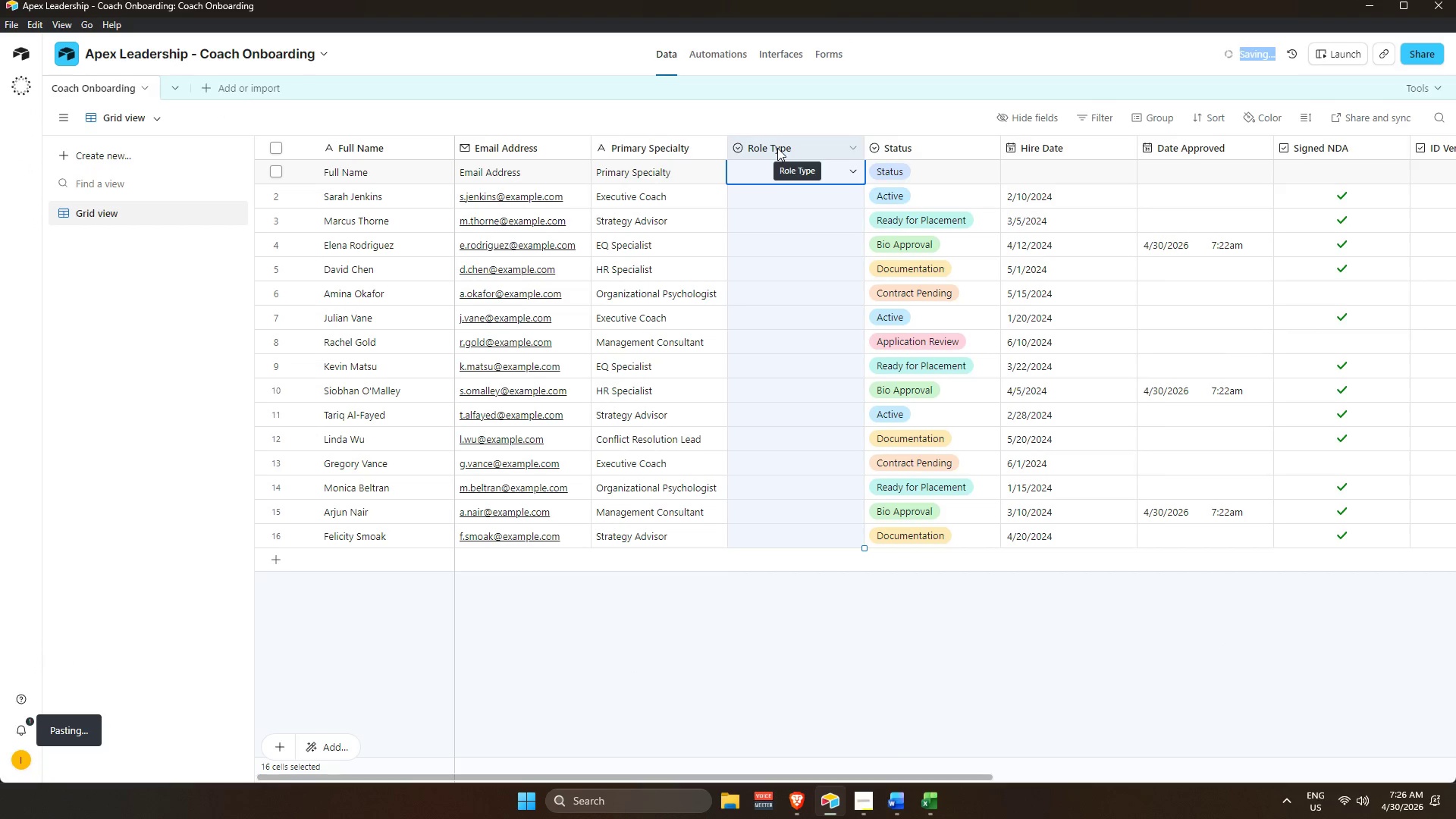 
left_click([766, 173])
 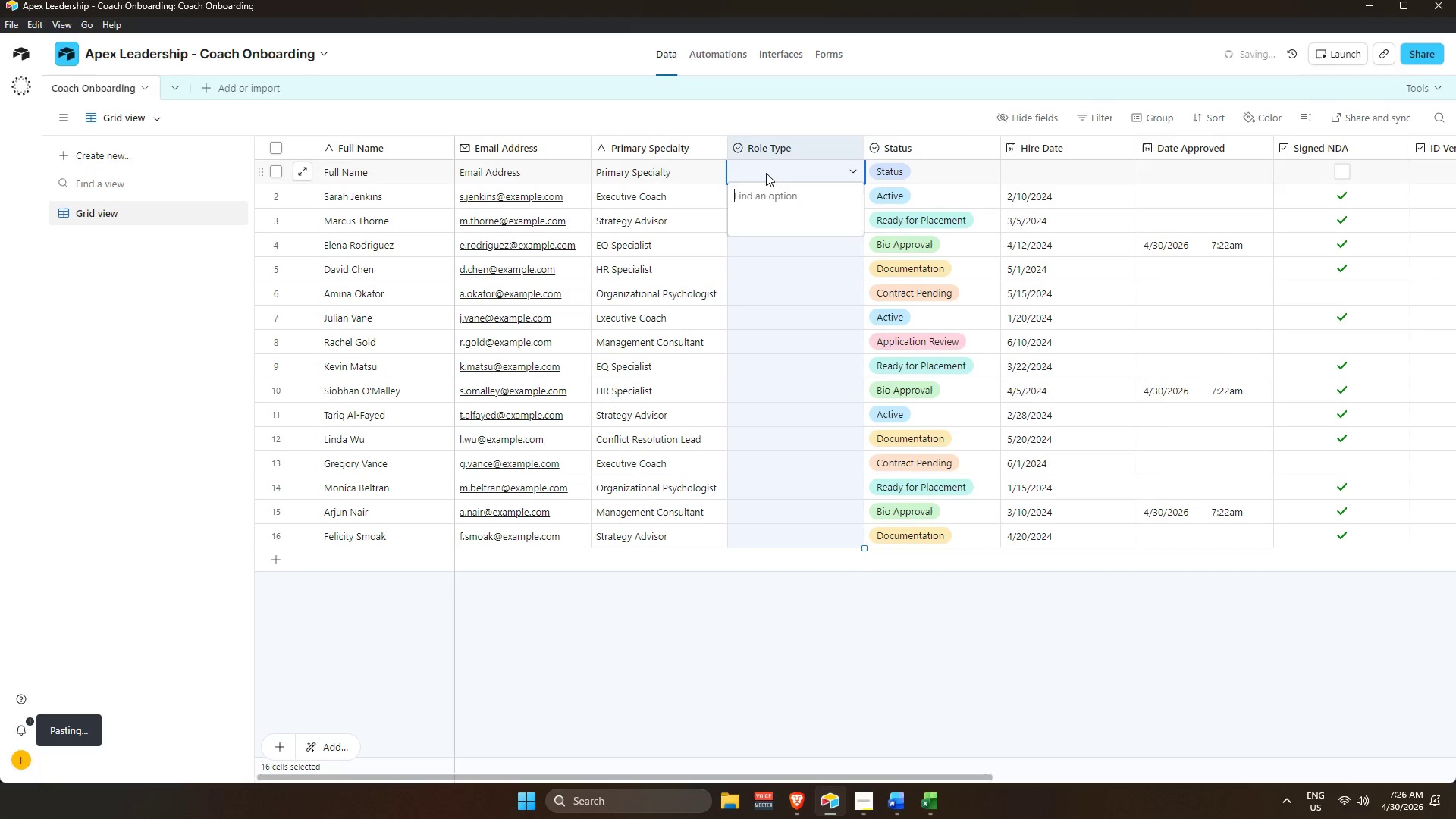 
left_click([784, 143])
 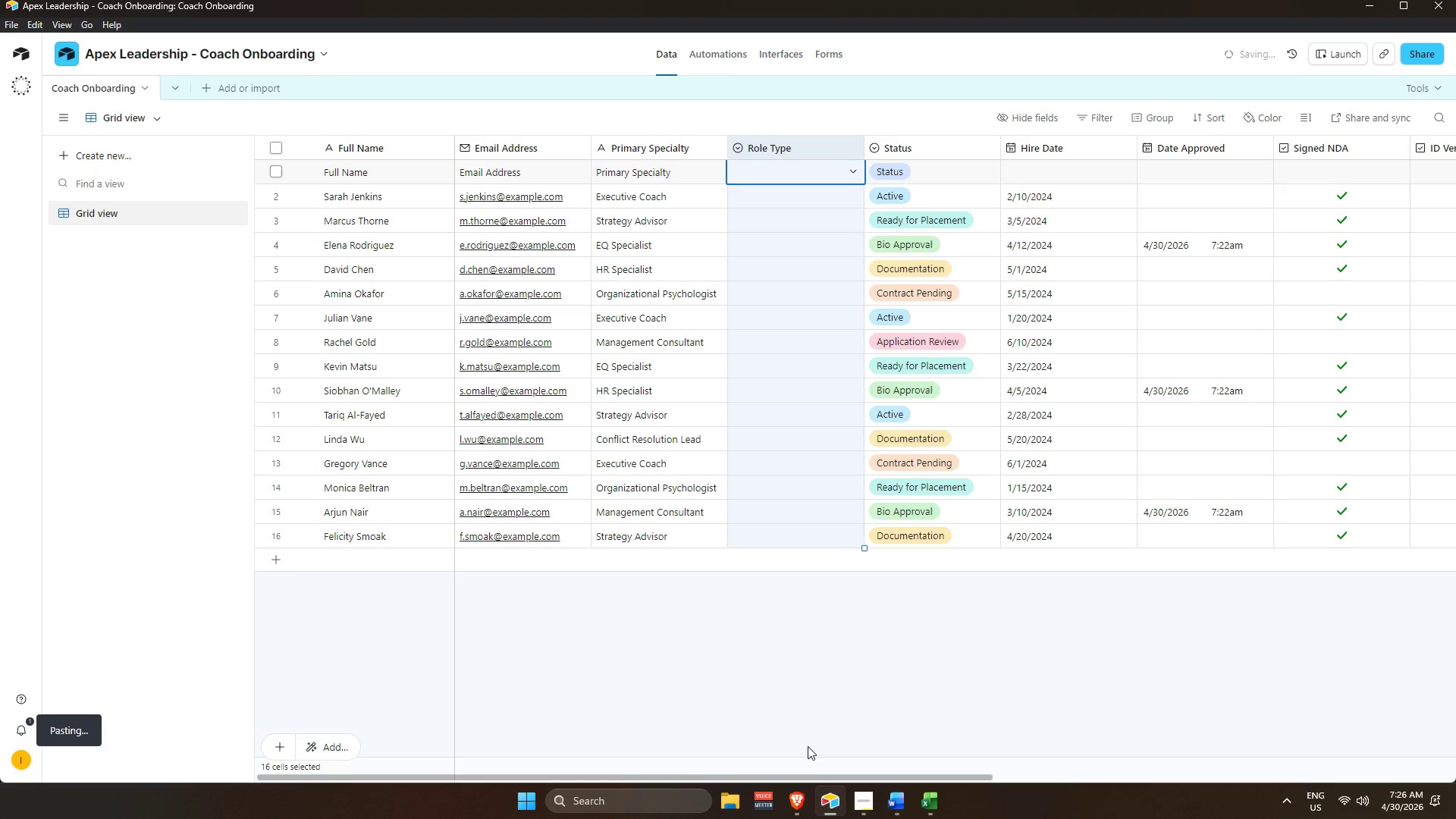 
left_click([802, 643])
 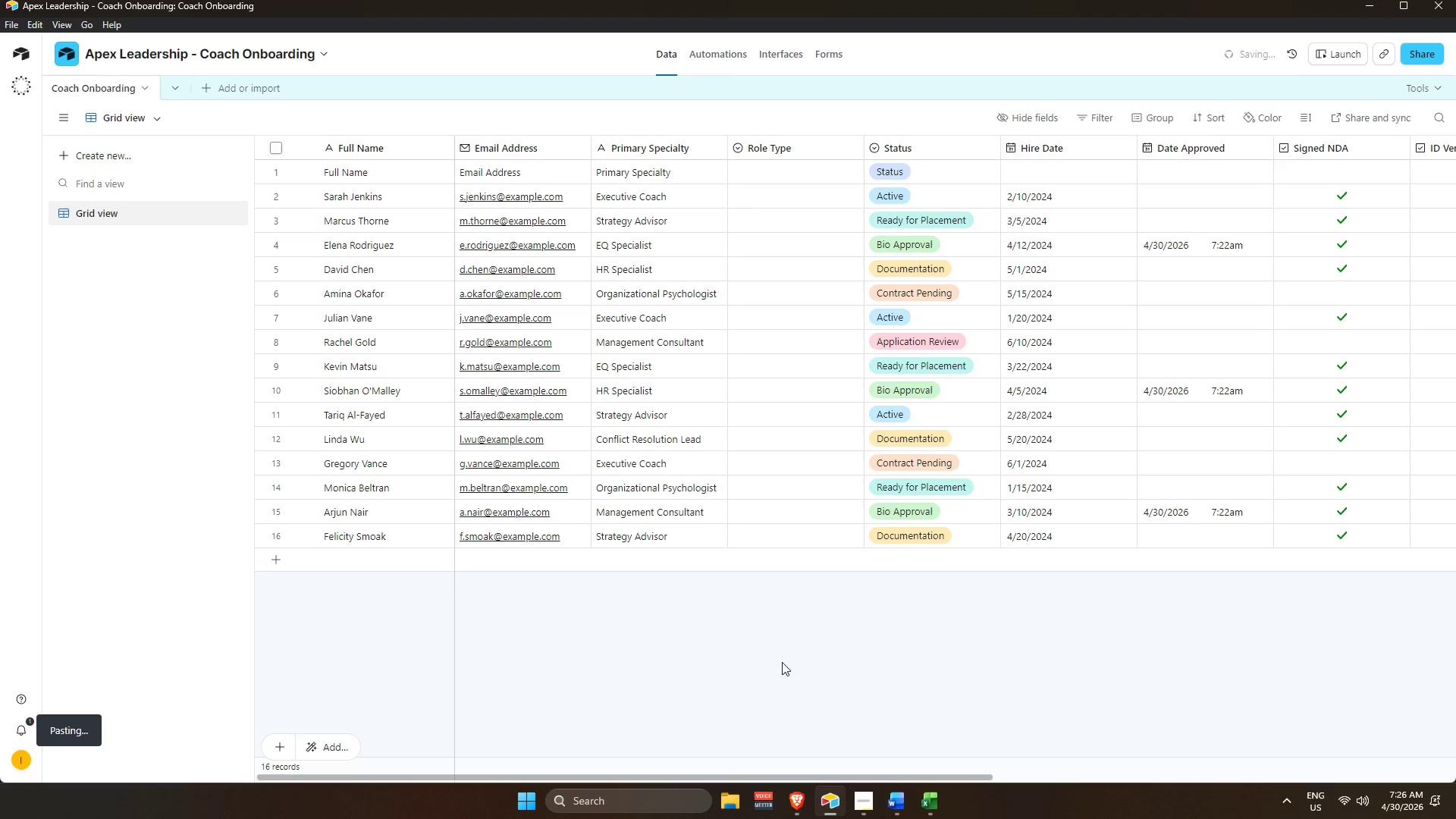 
wait(6.28)
 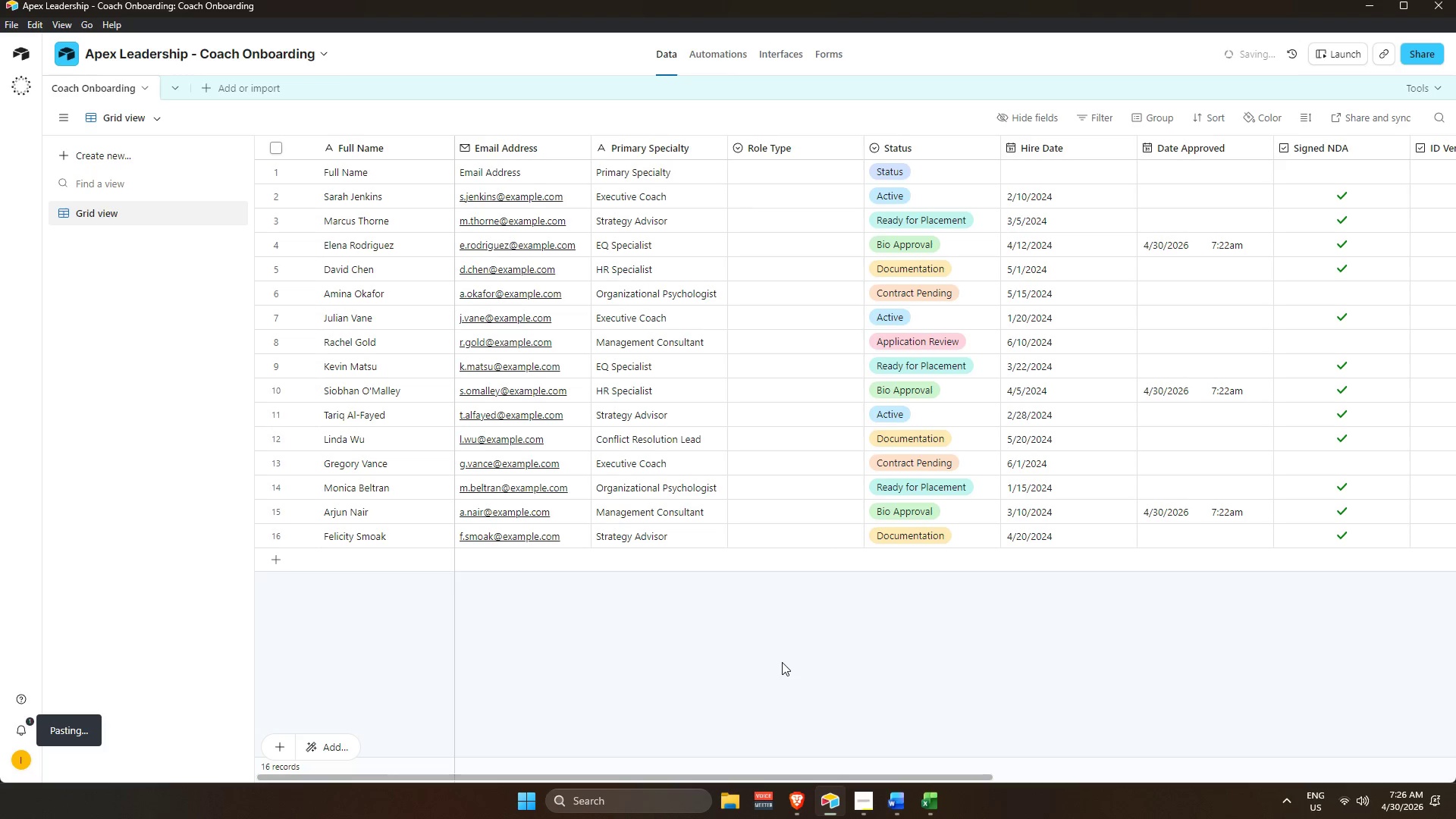 
left_click([723, 43])
 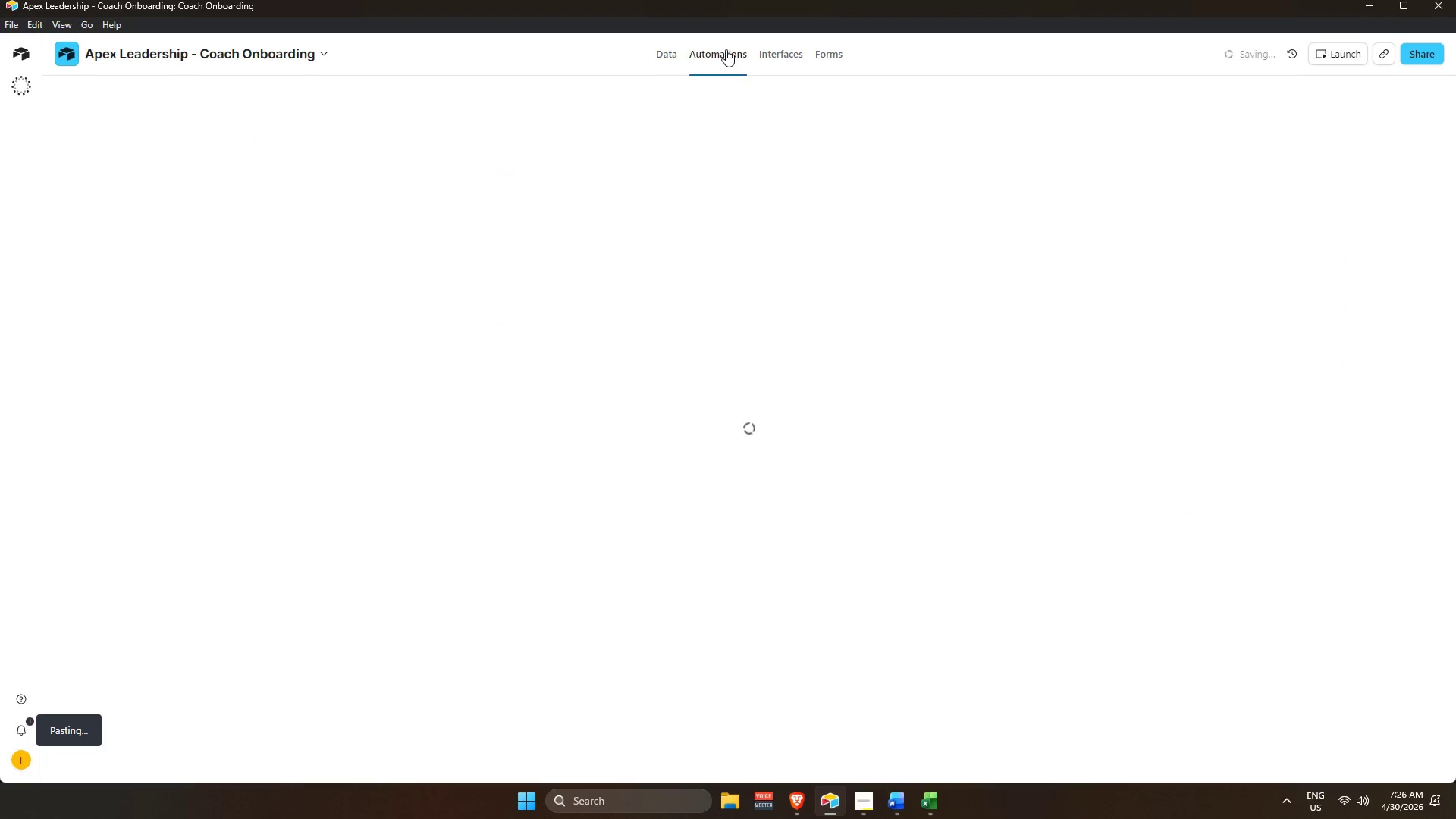 
mouse_move([818, 298])
 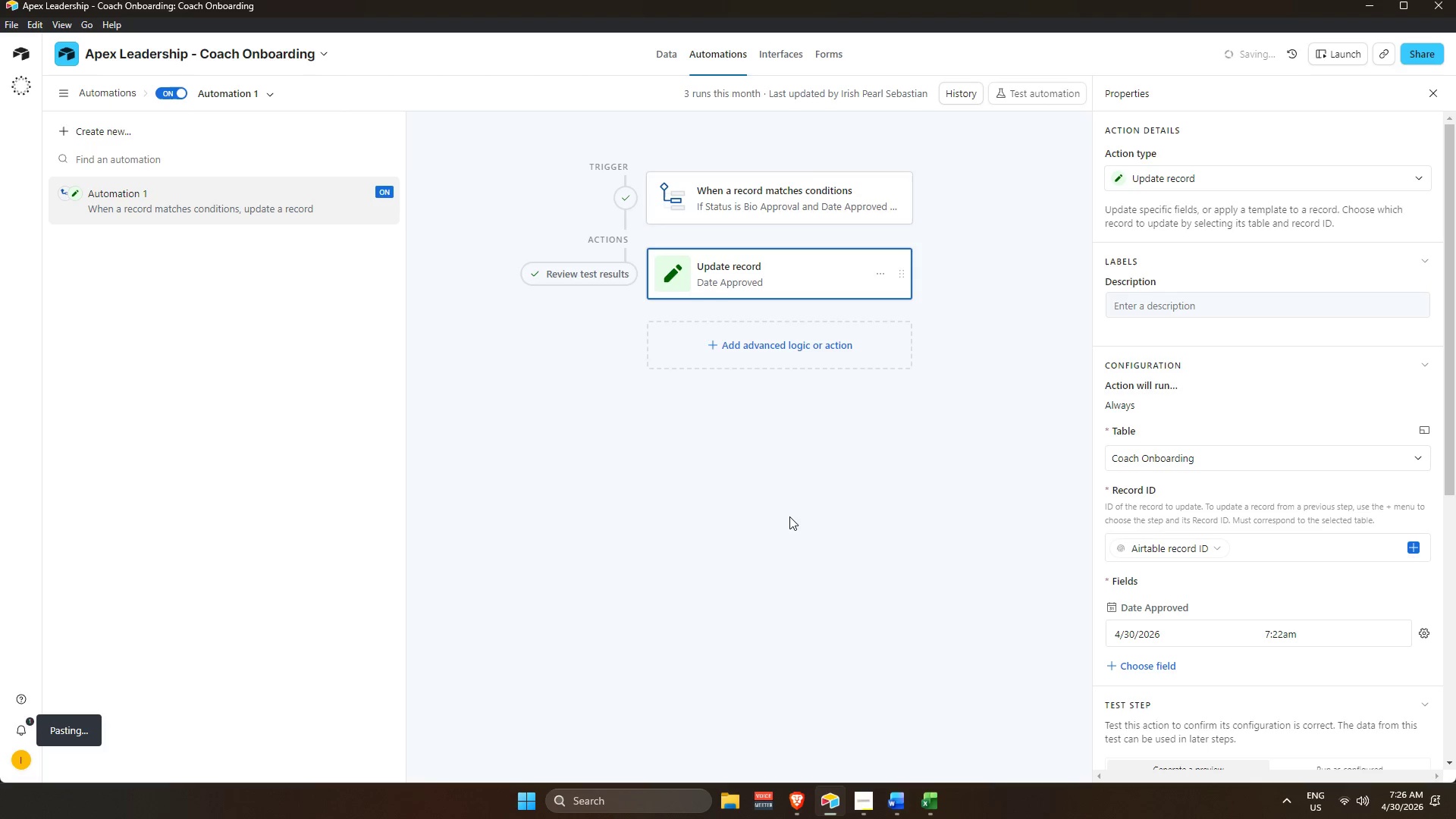 
wait(17.55)
 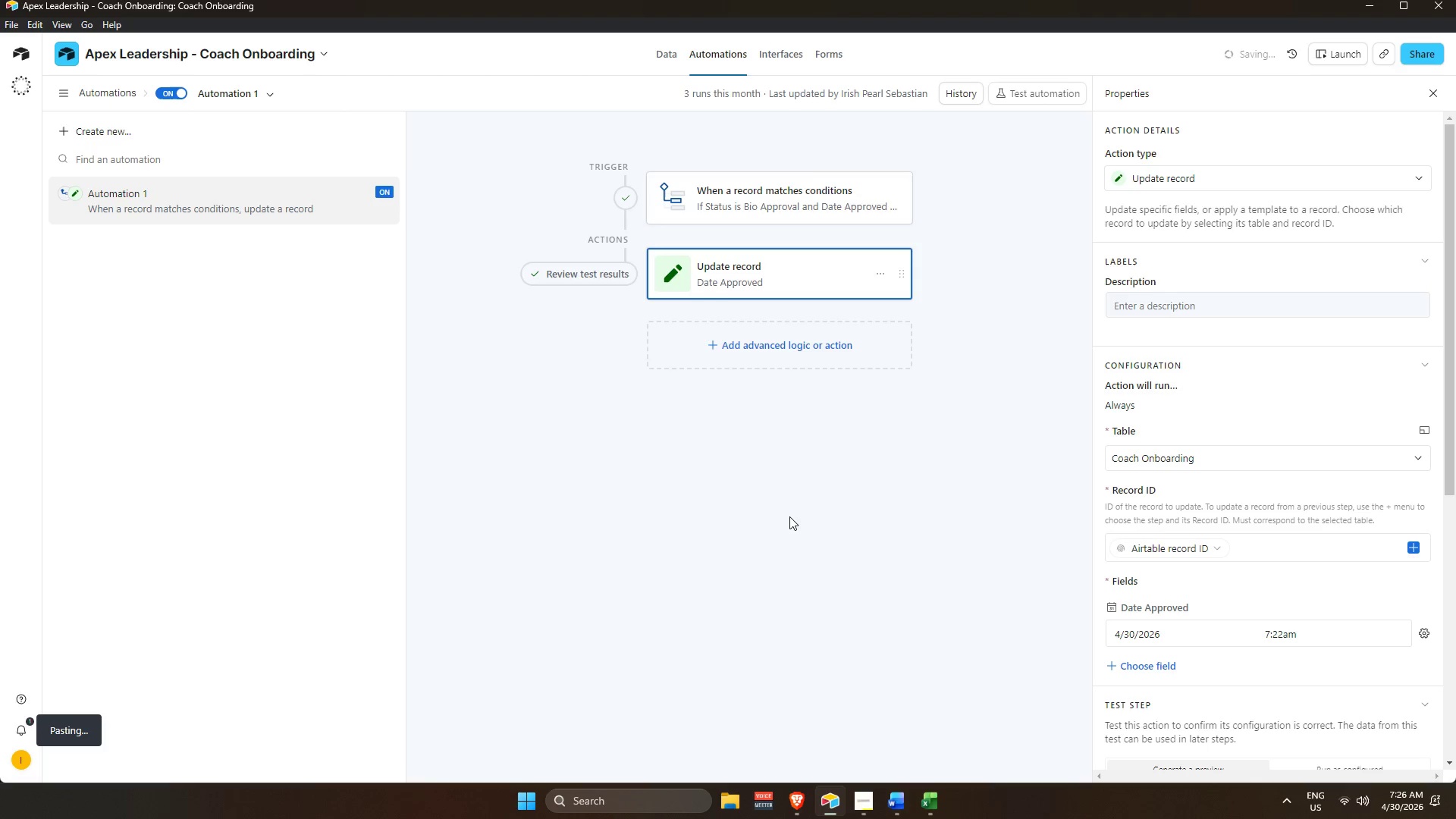 
left_click([837, 354])
 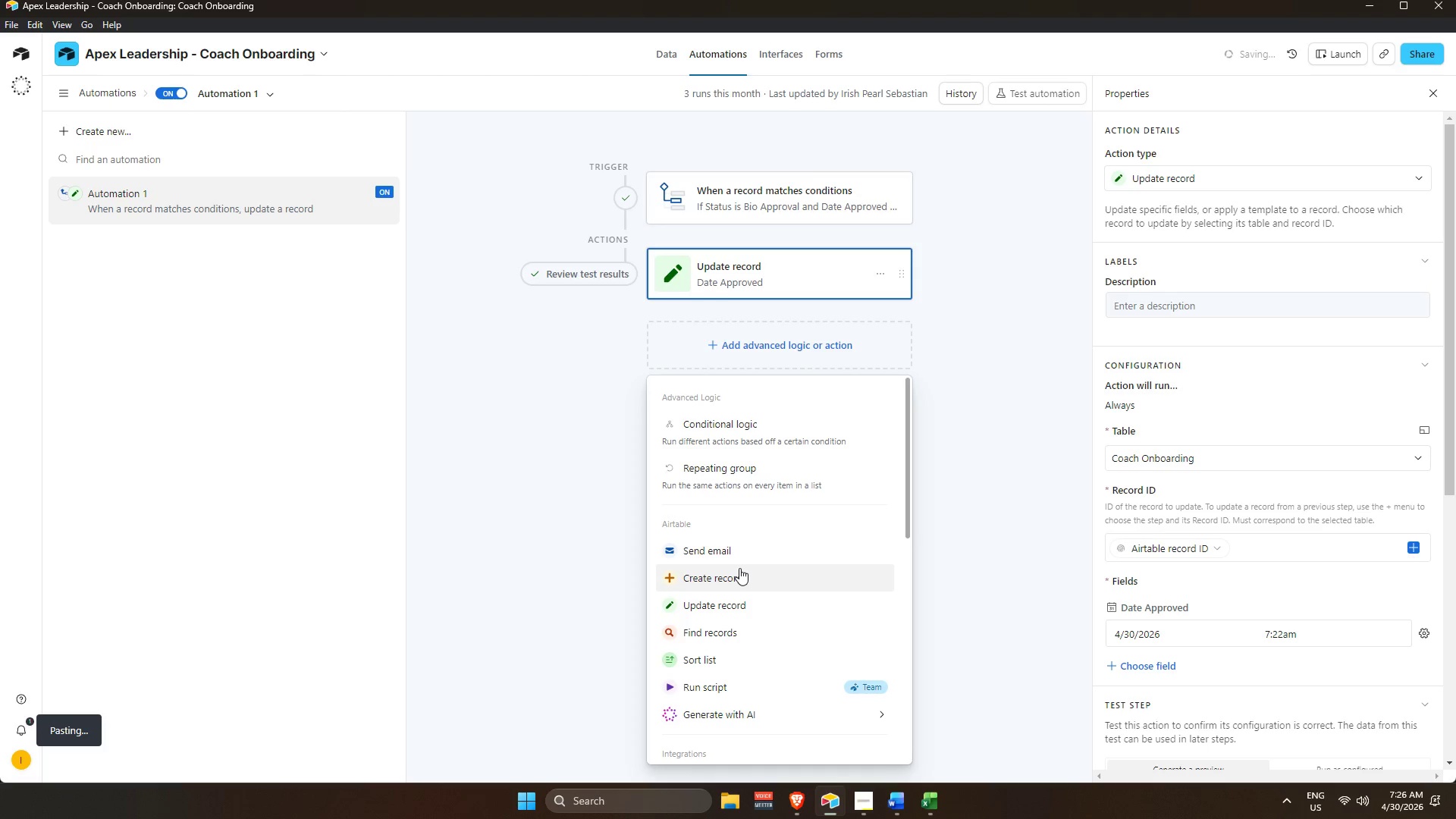 
left_click([751, 548])
 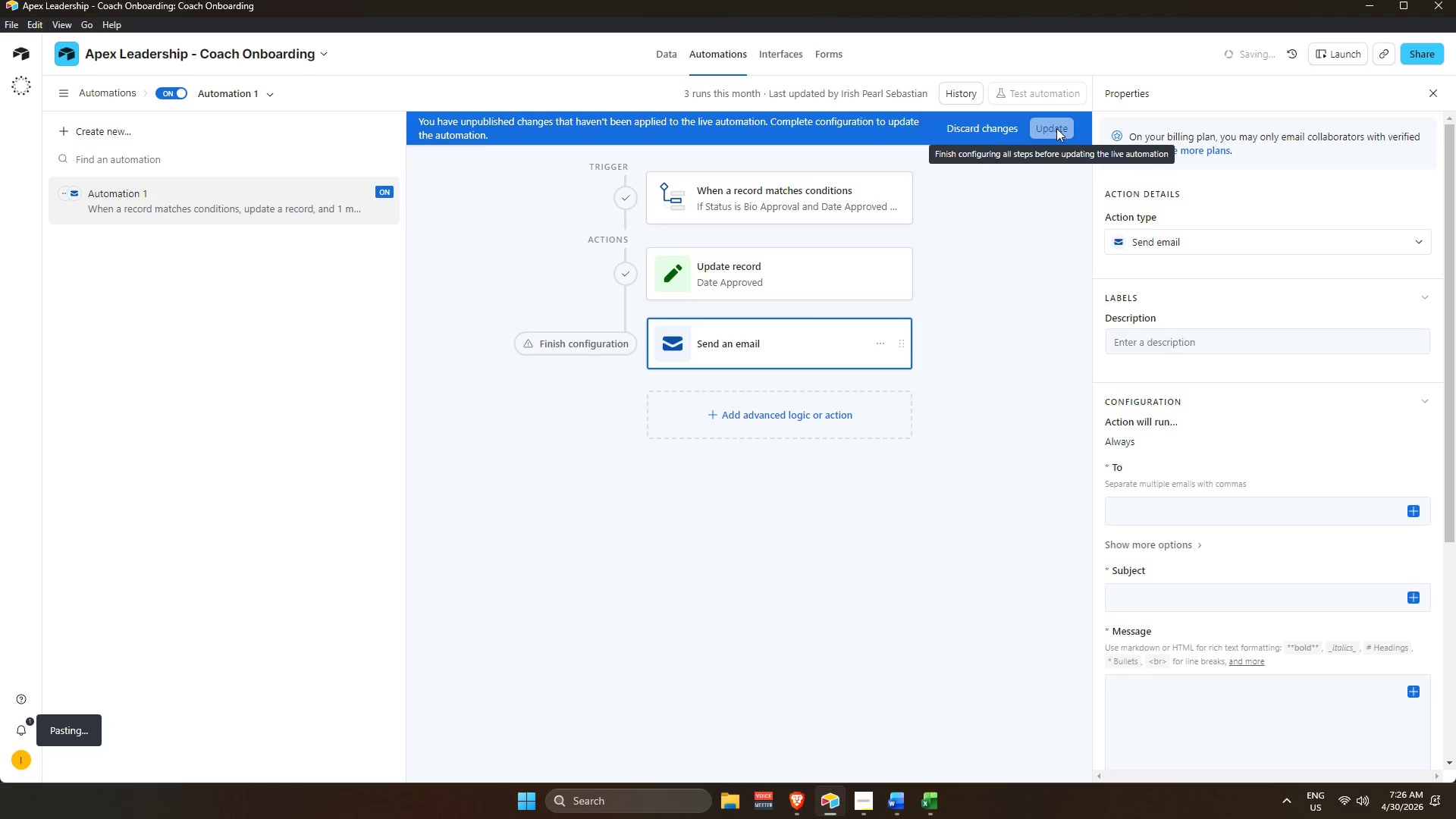 
wait(13.91)
 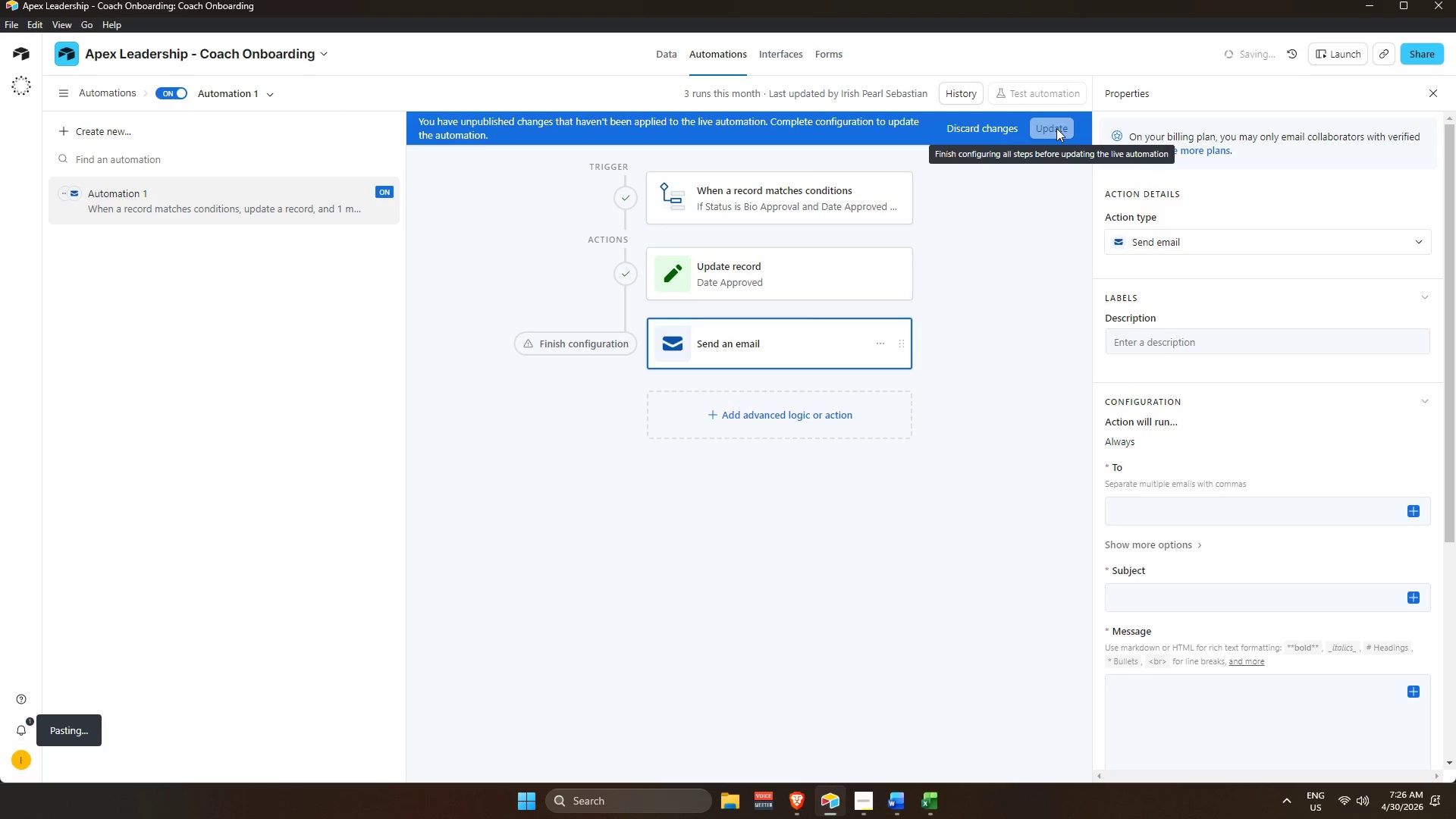 
left_click([1053, 129])
 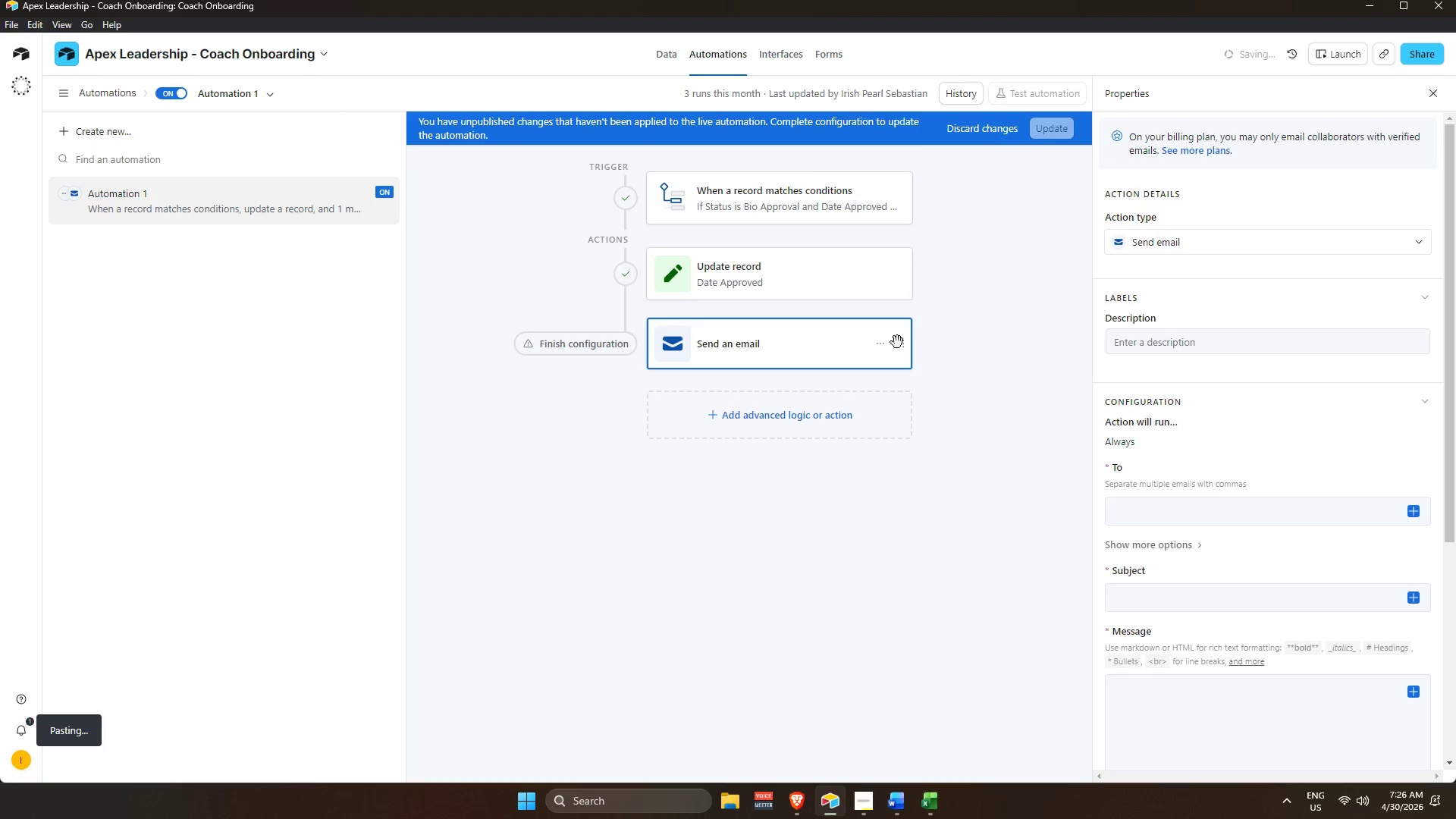 
wait(5.25)
 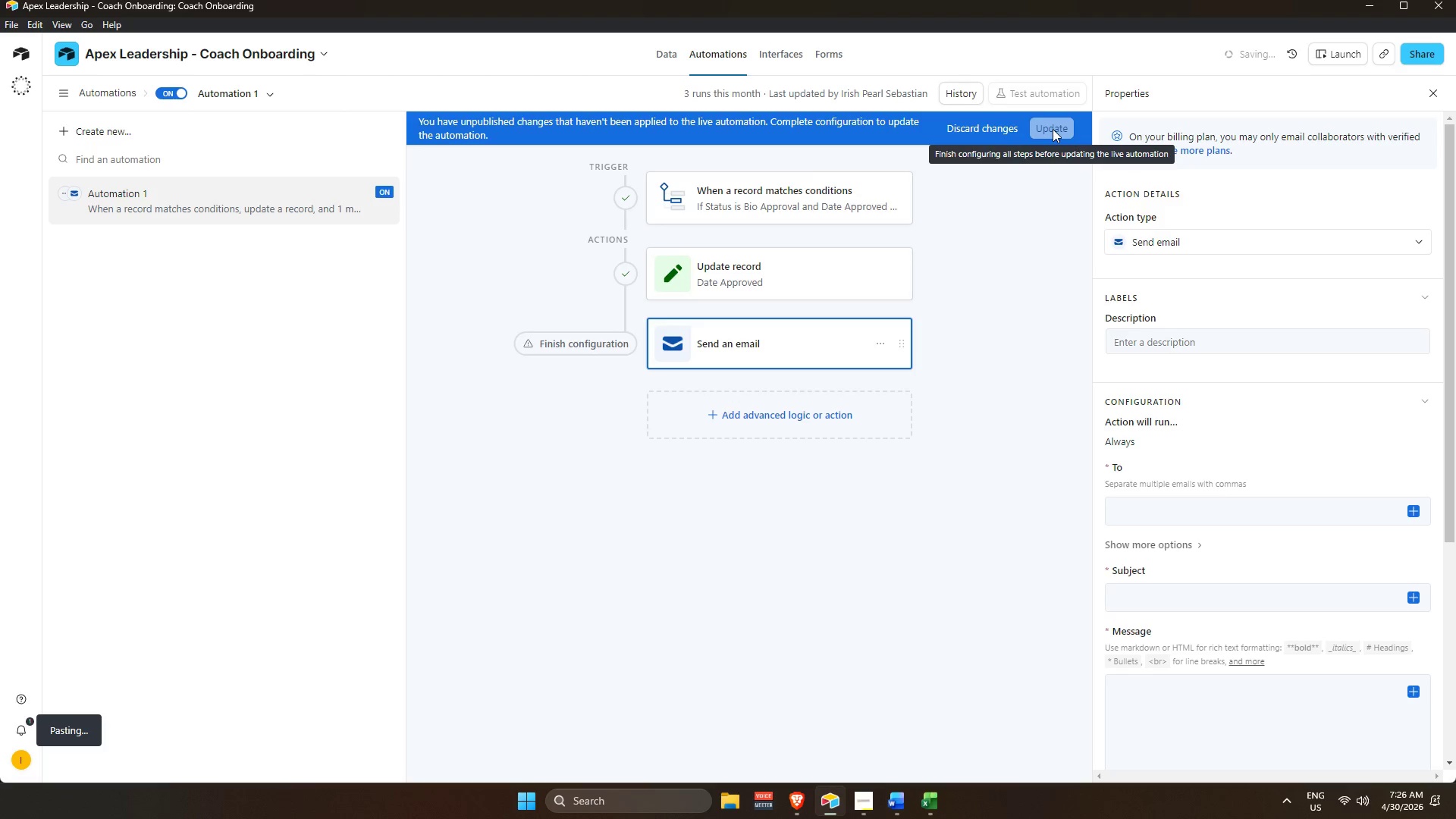 
scroll: coordinate [1210, 504], scroll_direction: down, amount: 3.0
 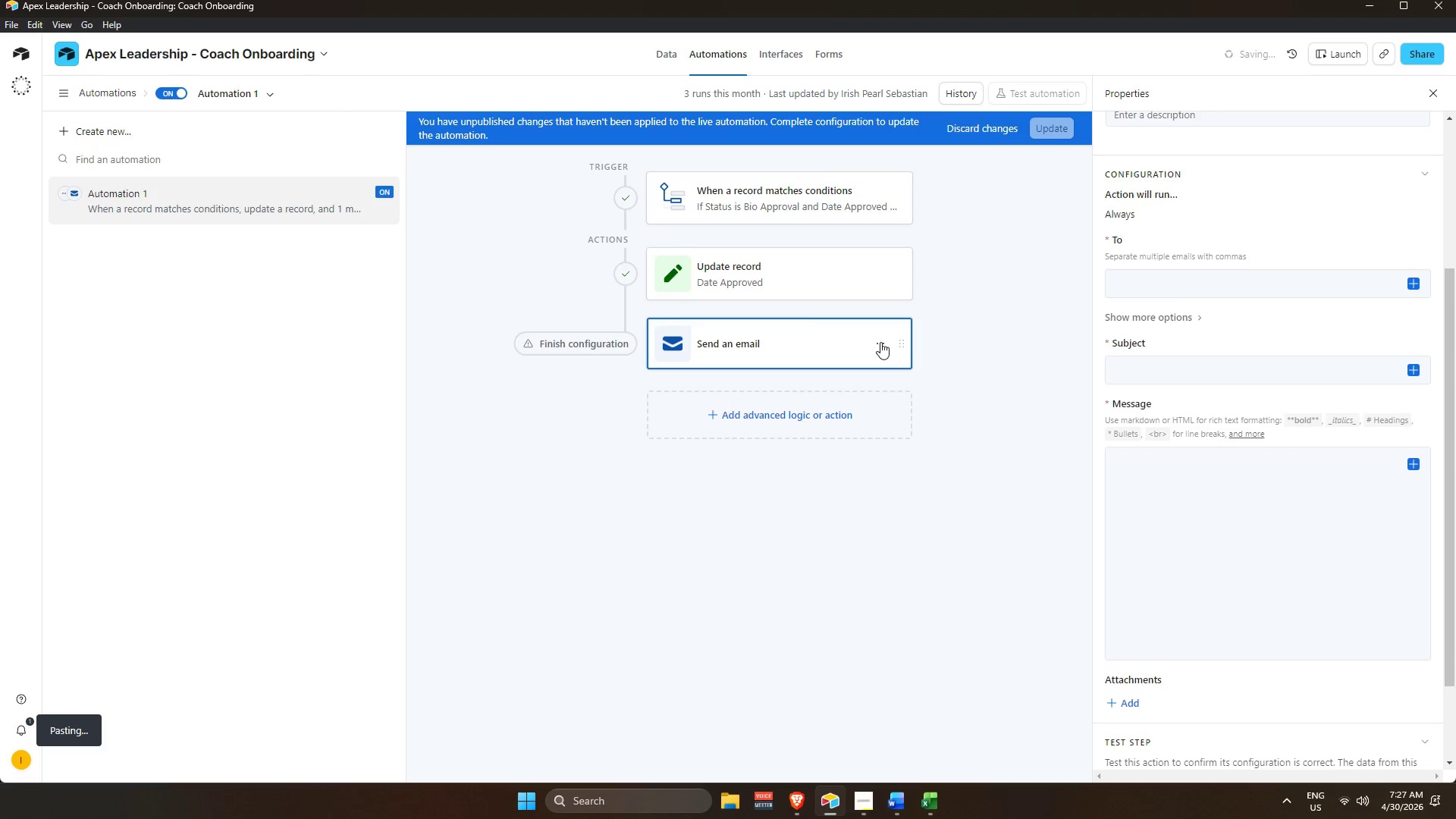 
wait(5.79)
 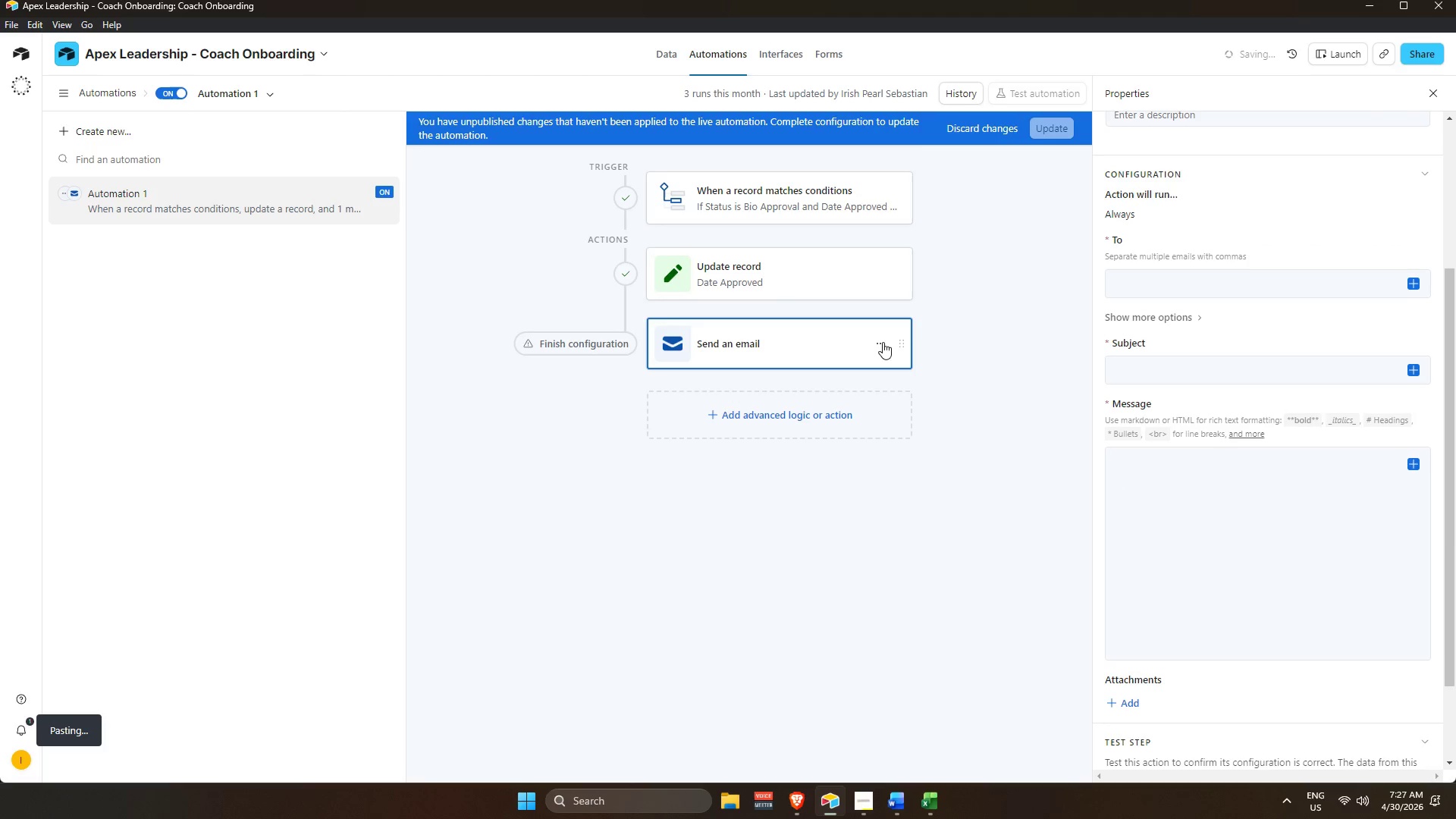 
left_click([880, 342])
 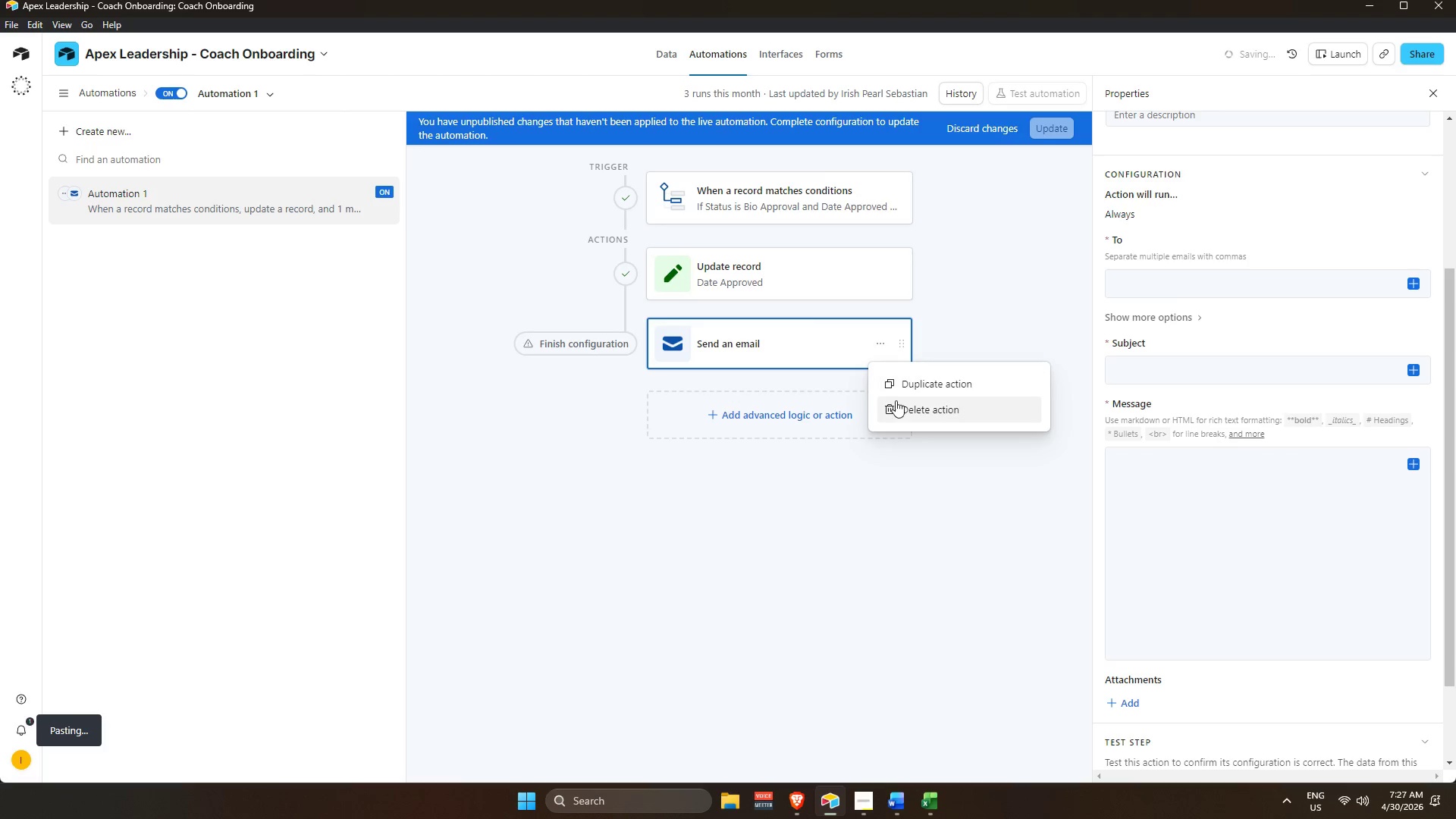 
left_click([896, 401])
 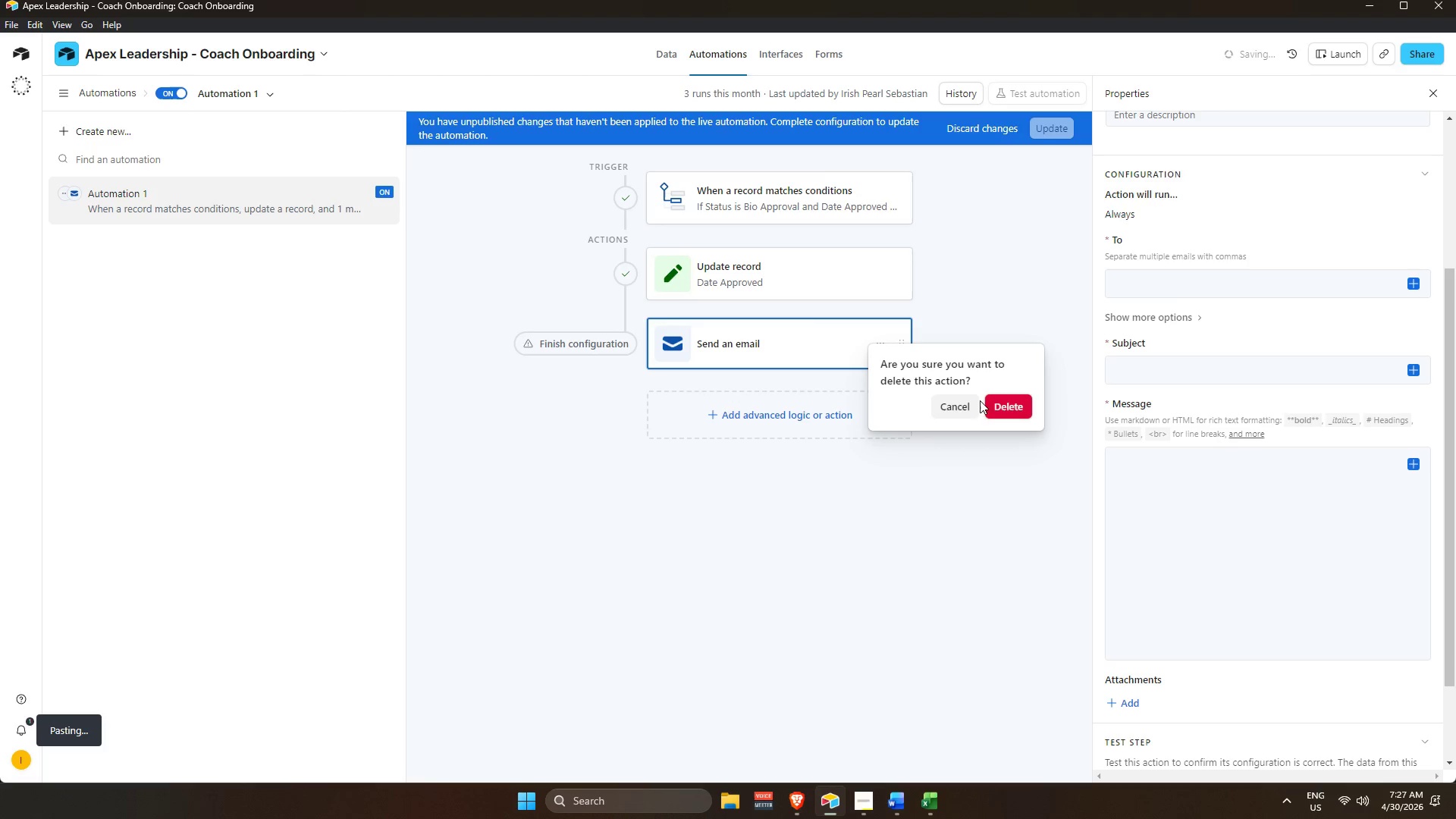 
left_click([997, 406])
 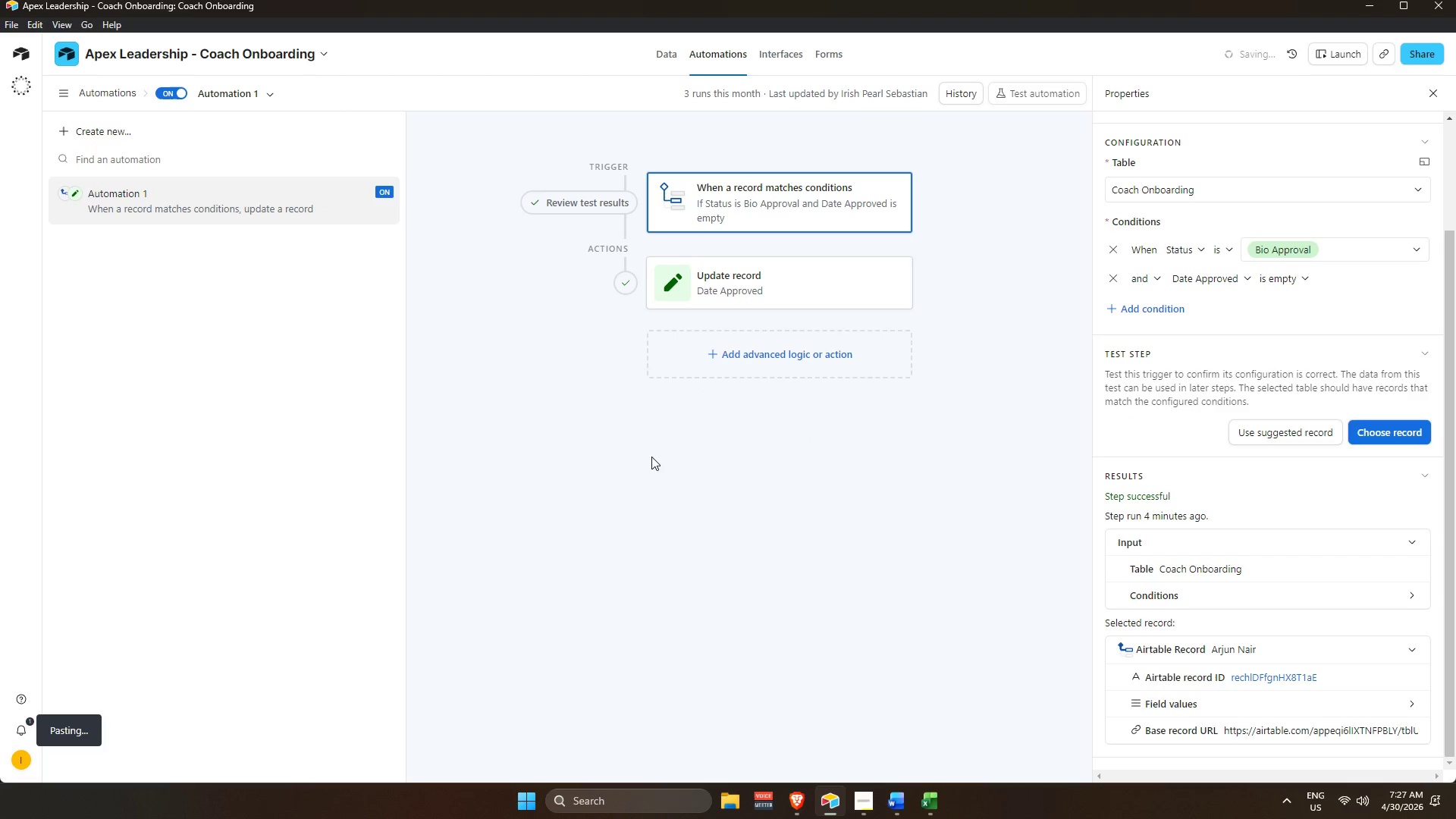 
left_click([651, 457])
 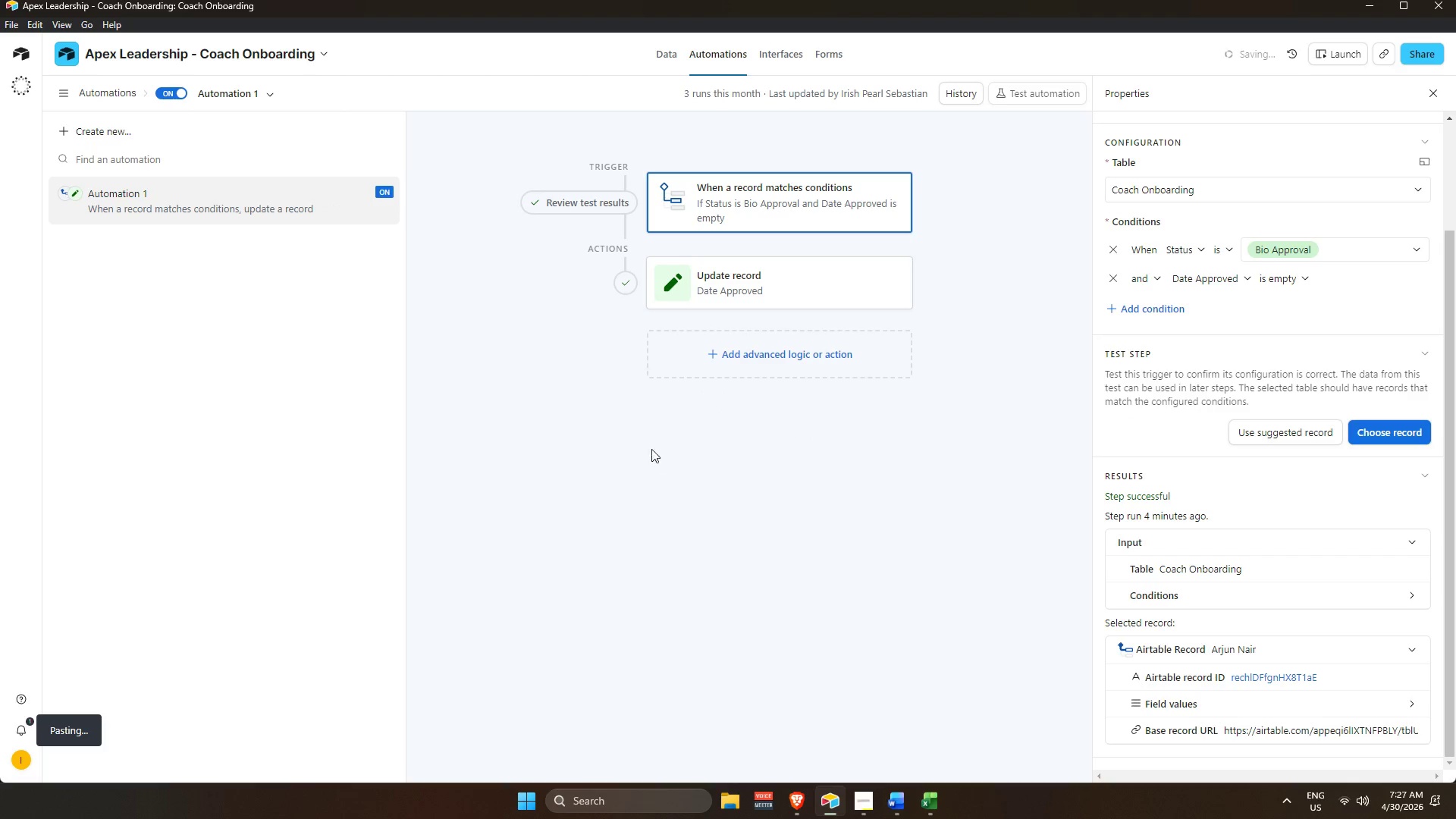 
left_click([761, 274])
 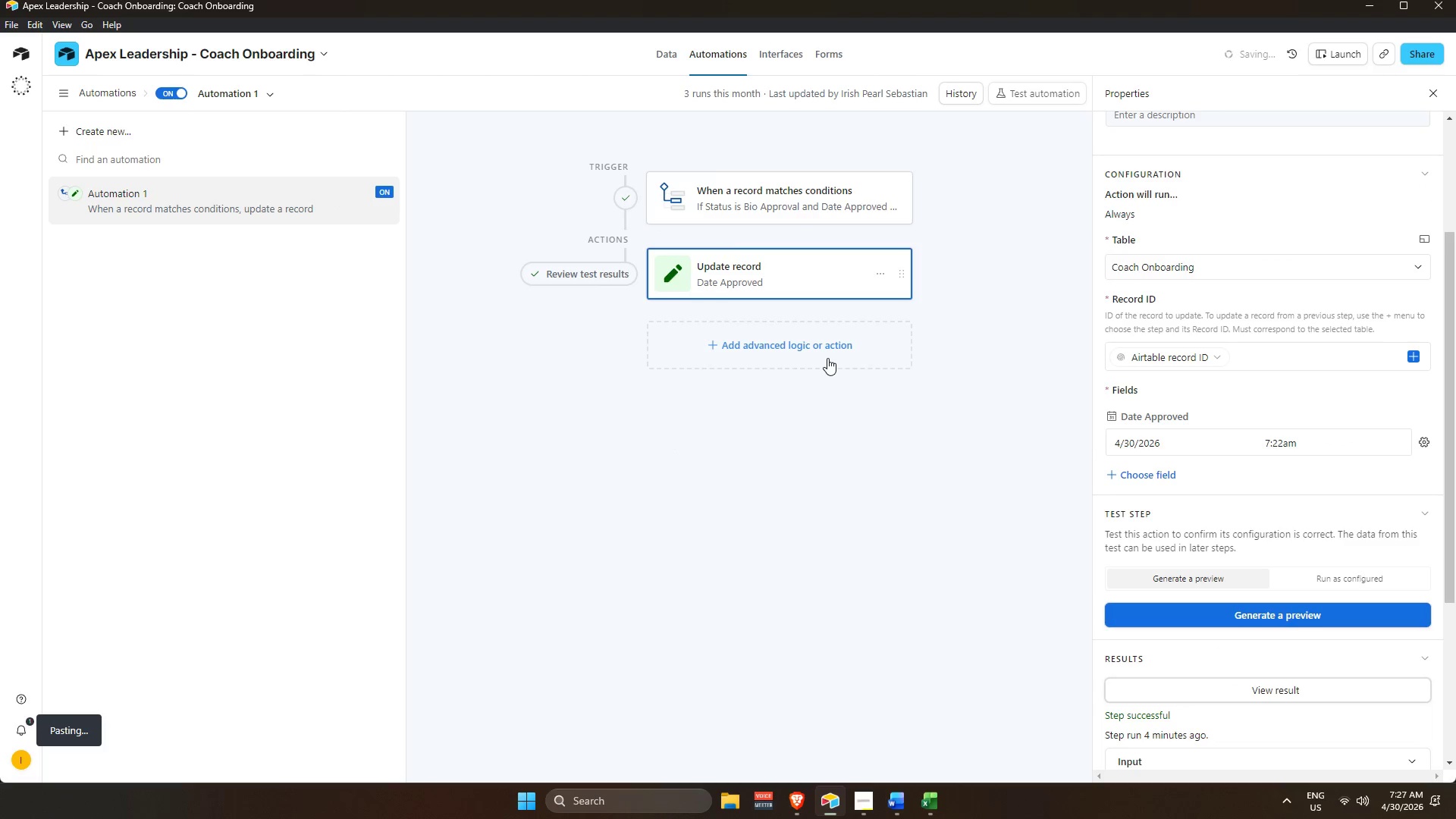 
left_click([827, 358])
 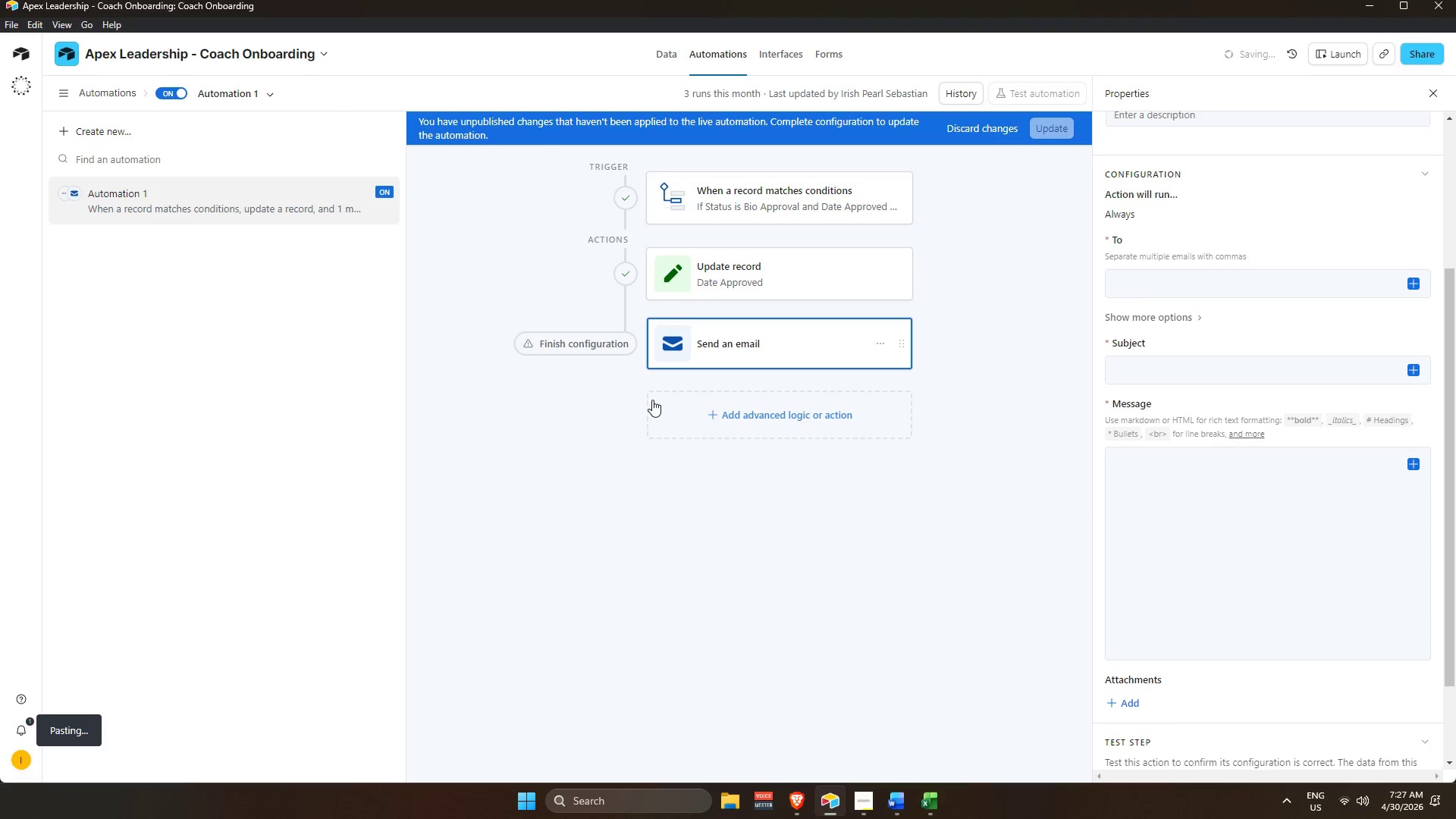 
left_click([174, 89])
 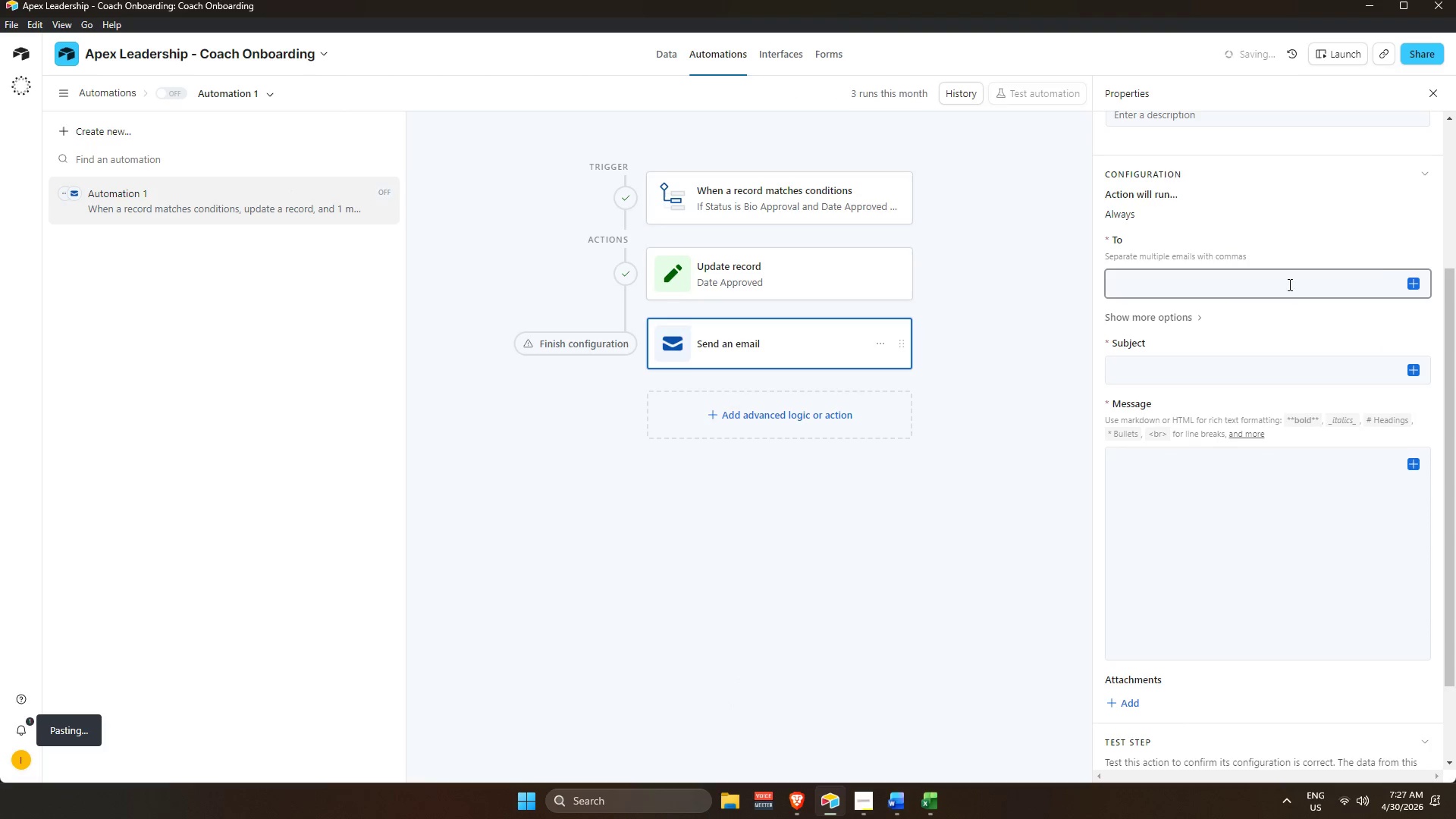 
left_click([1413, 283])
 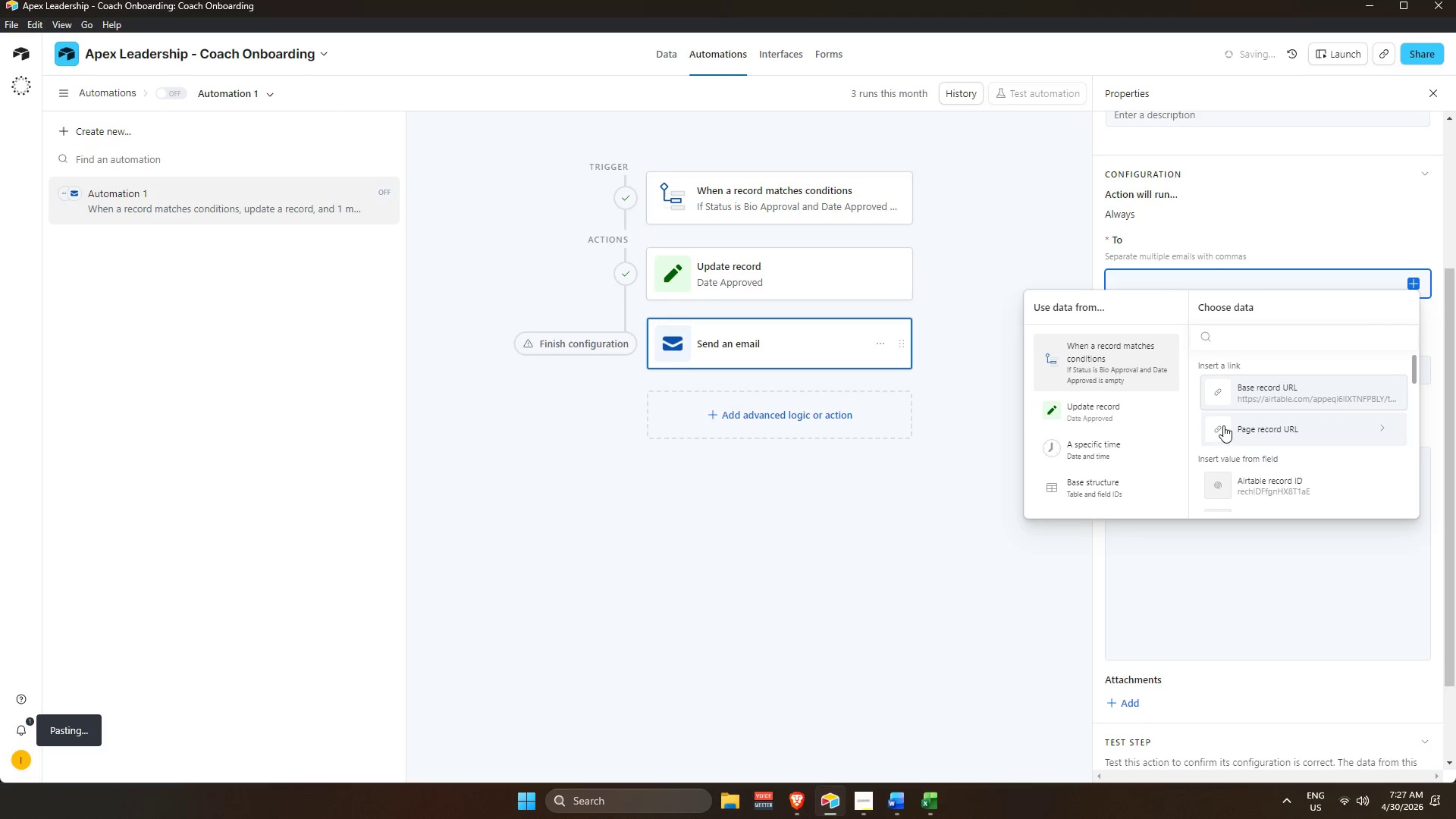 
left_click([937, 578])
 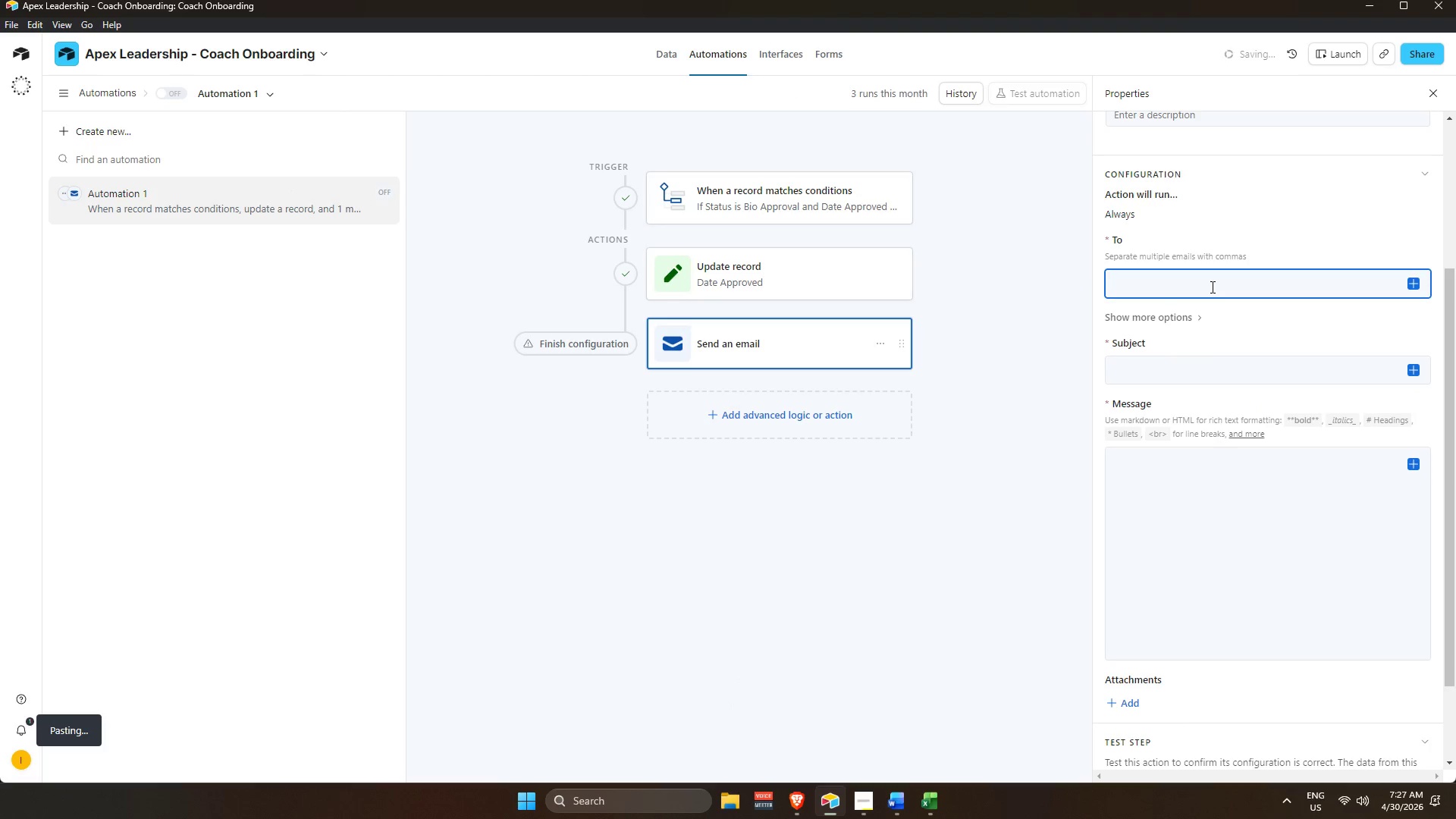 
type(ssebastianpearlirish@gmail.com)
 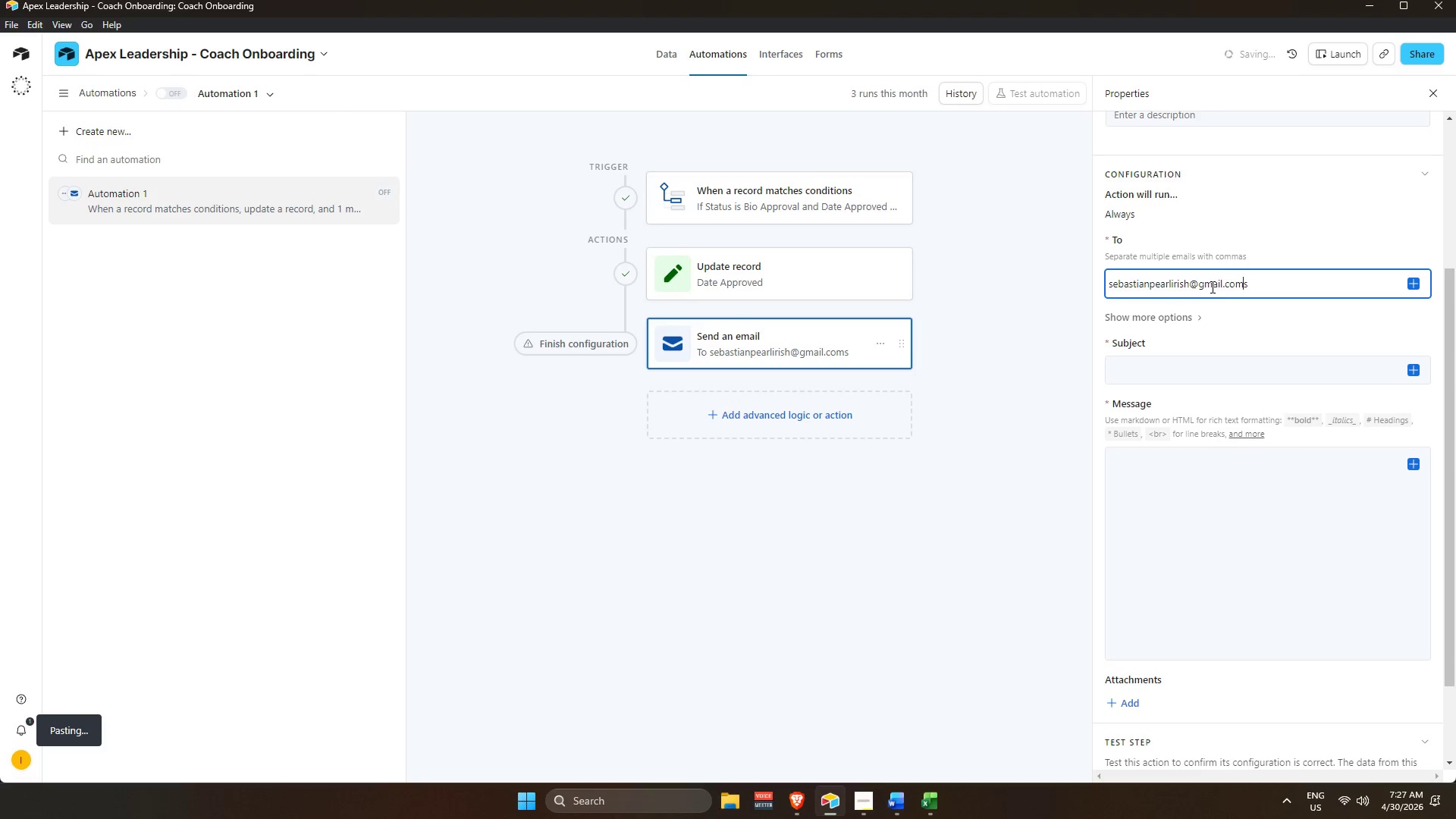 
key(ArrowRight)
 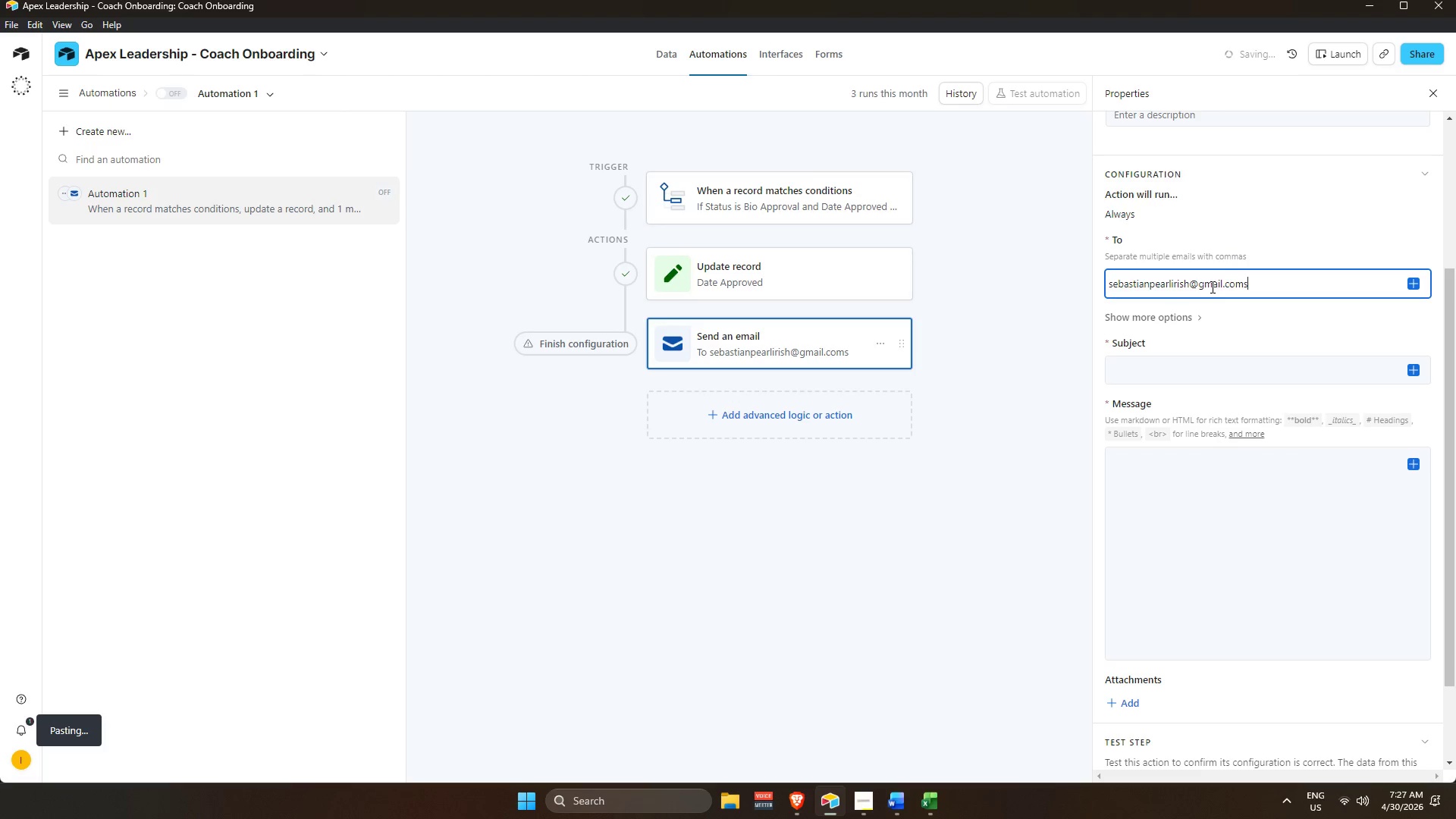 
key(Backspace)
 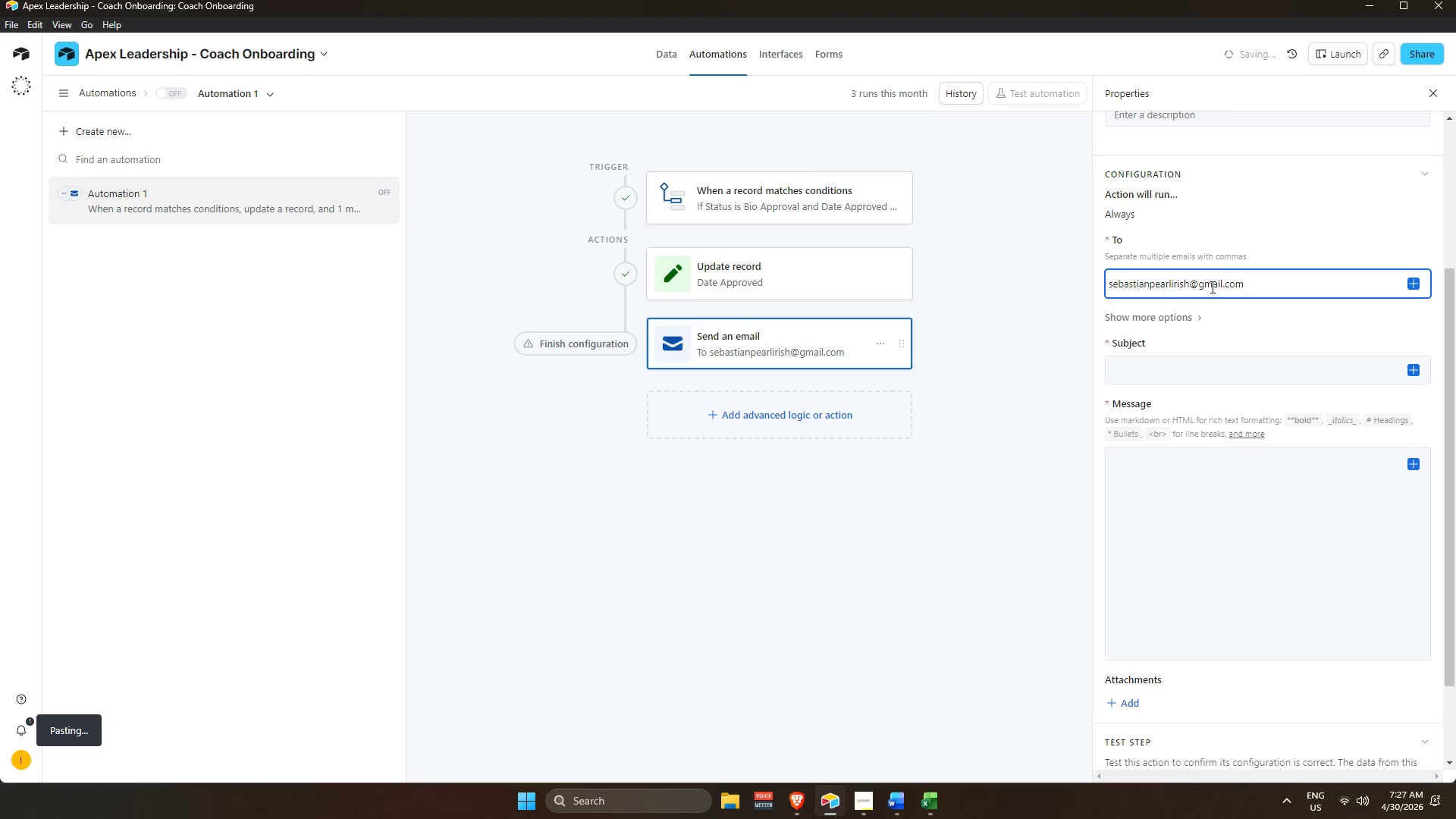 
key(Tab)
 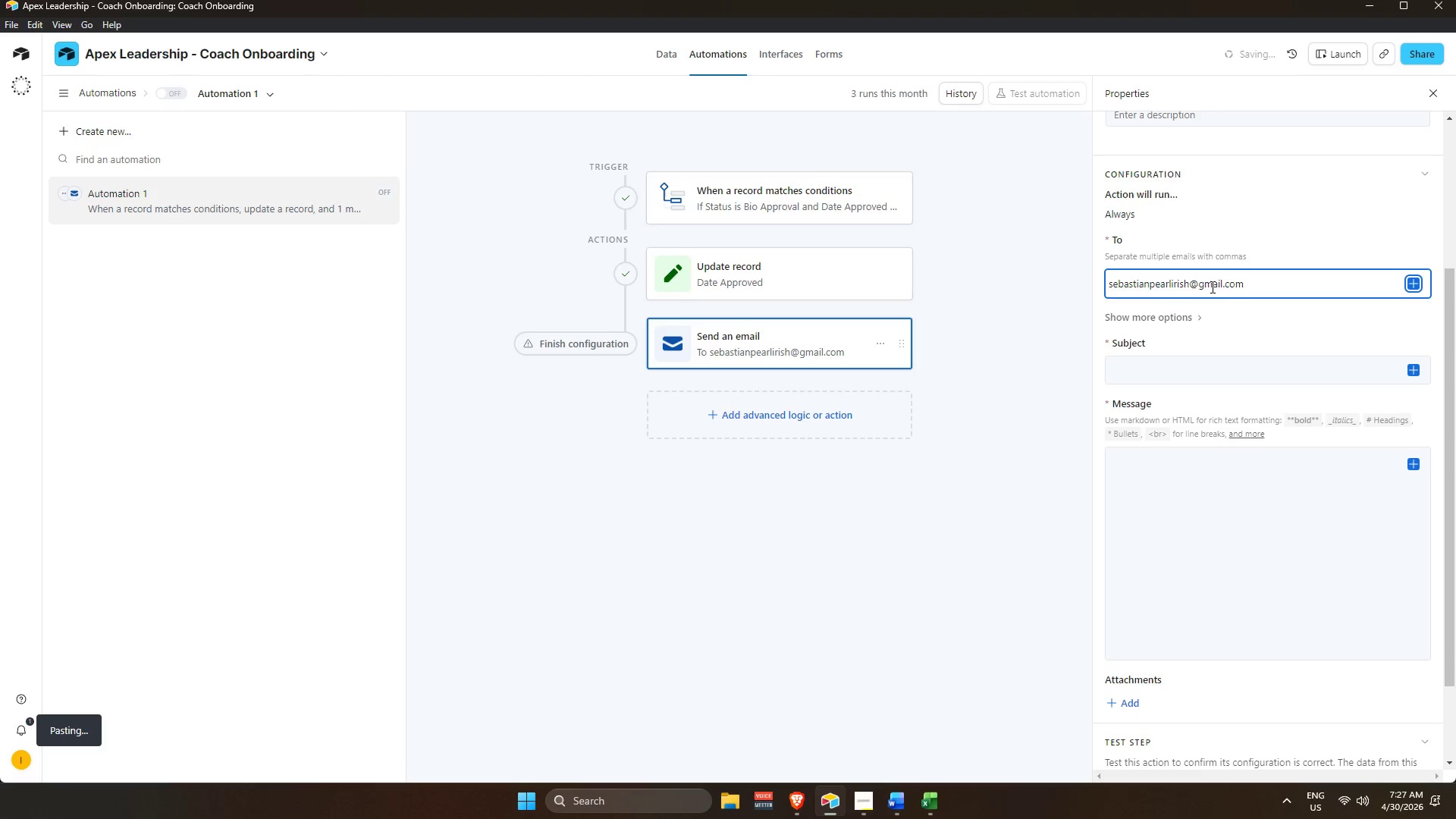 
key(Tab)
 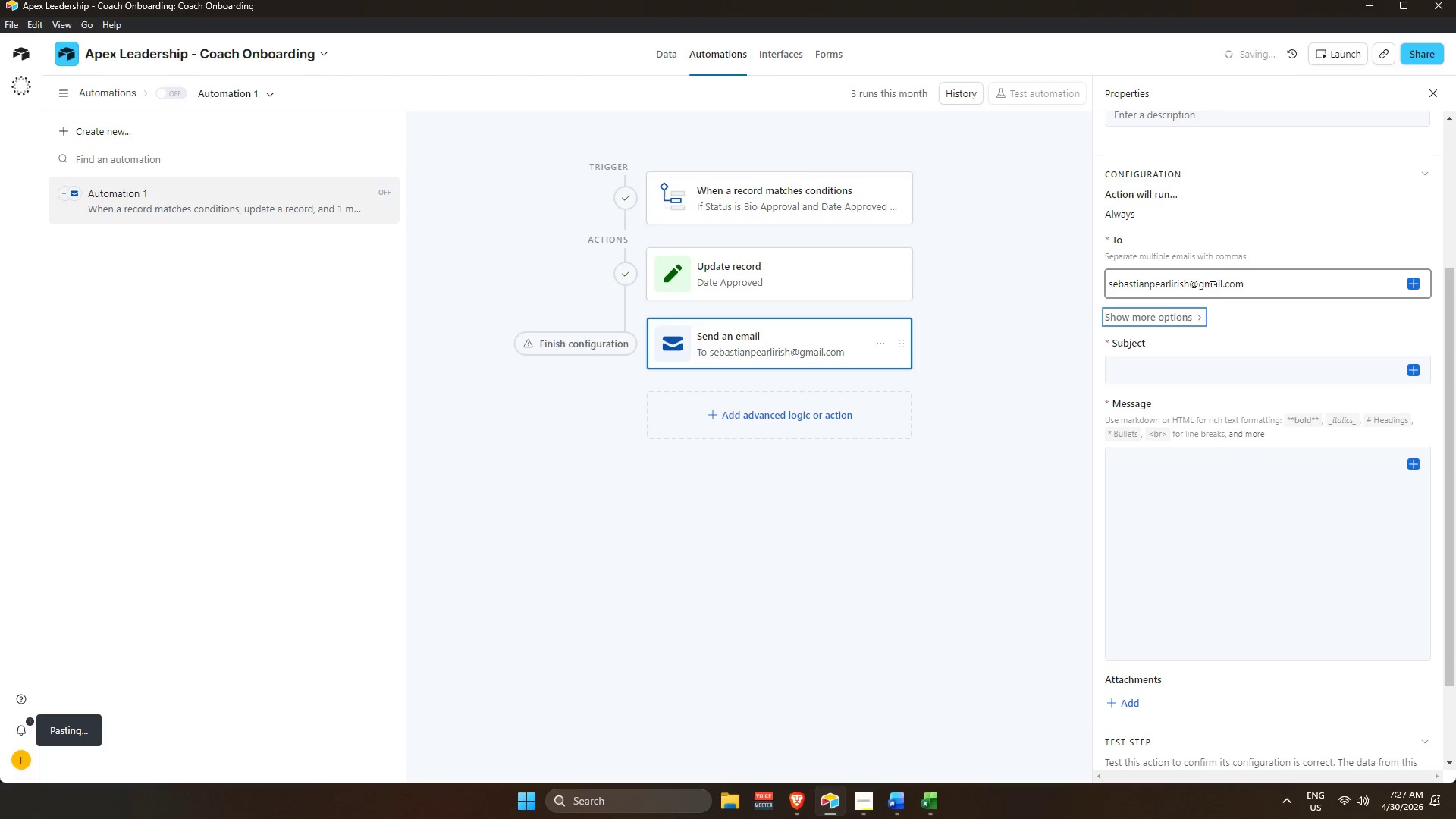 
key(Tab)
 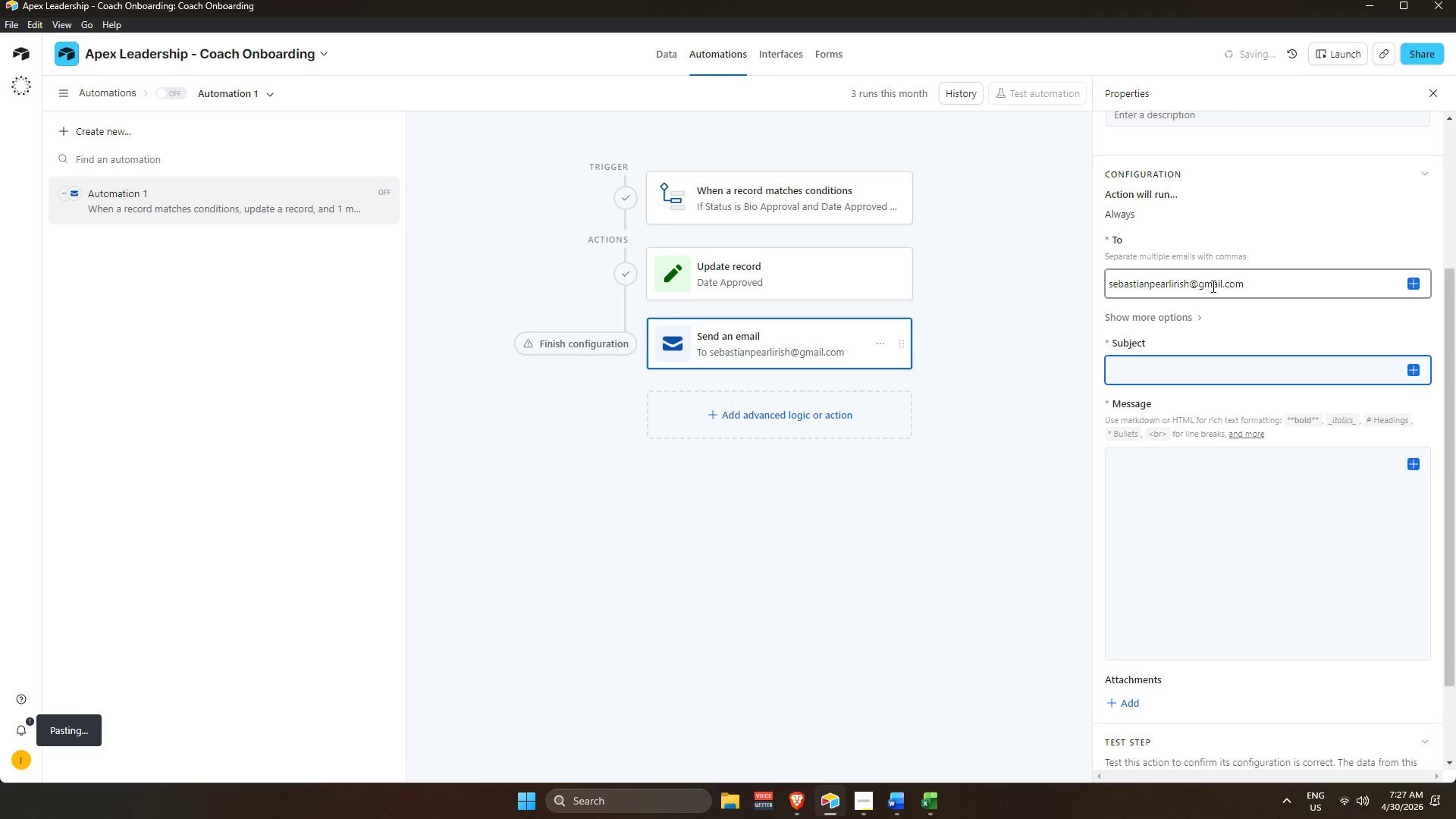 
type(Coach Ready for Placement)
key(Tab)
key(Tab)
key(Tab)
 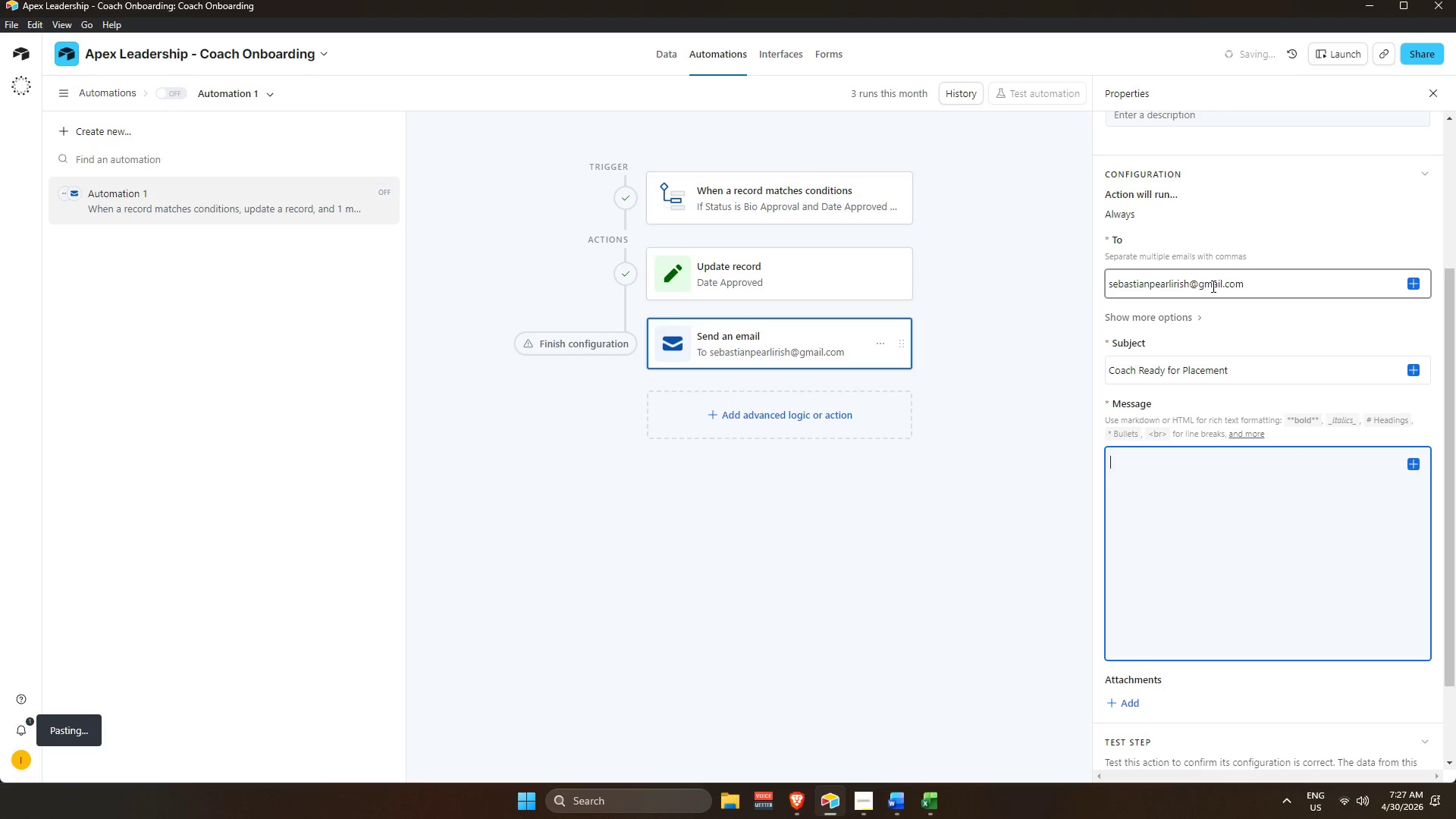 
type(A Coash)
key(Backspace)
key(Backspace)
key(Backspace)
key(Backspace)
key(Backspace)
type(coach has completed bio approval,)
key(Backspace)
type(.)
 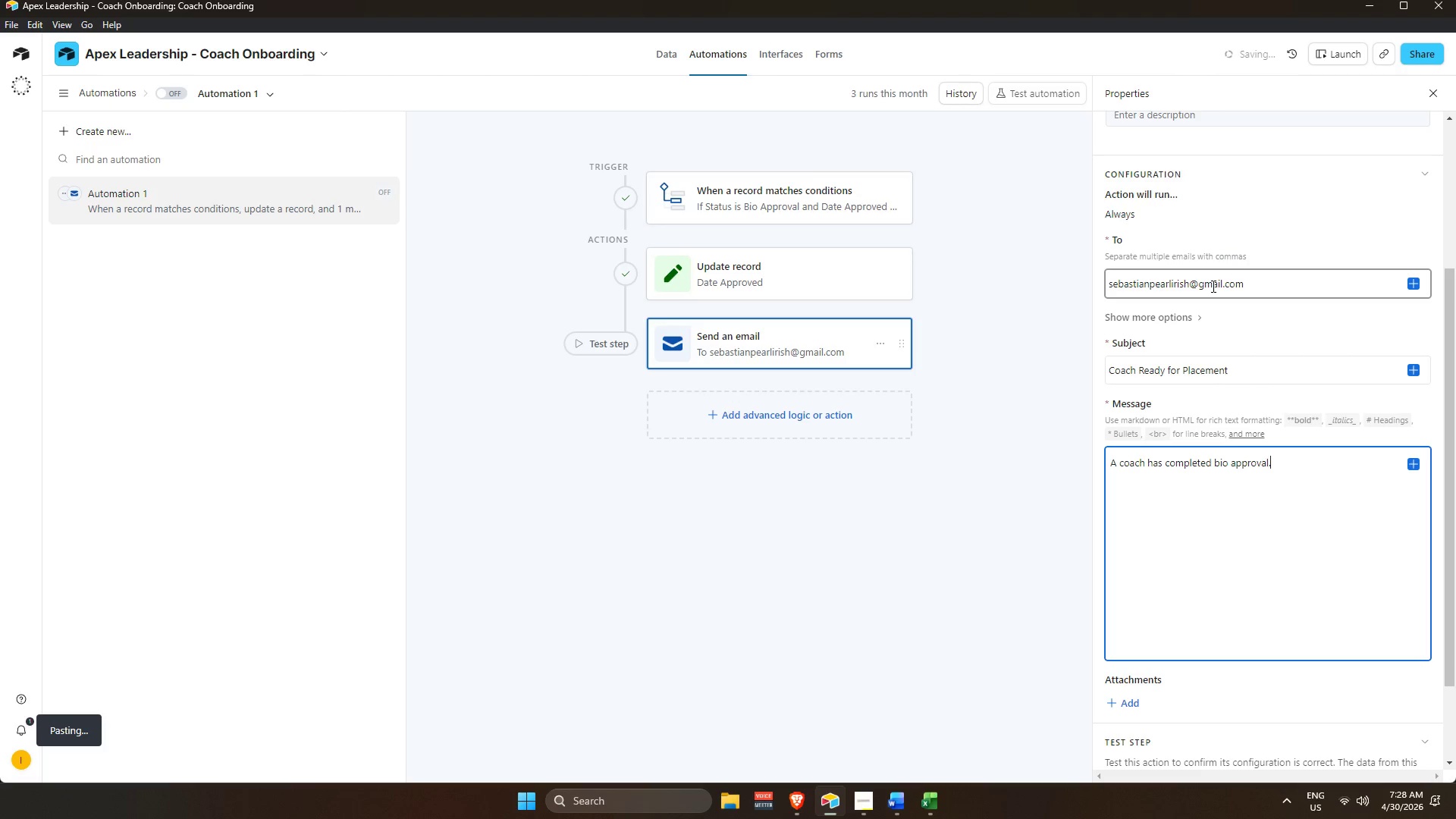 
key(Enter)
 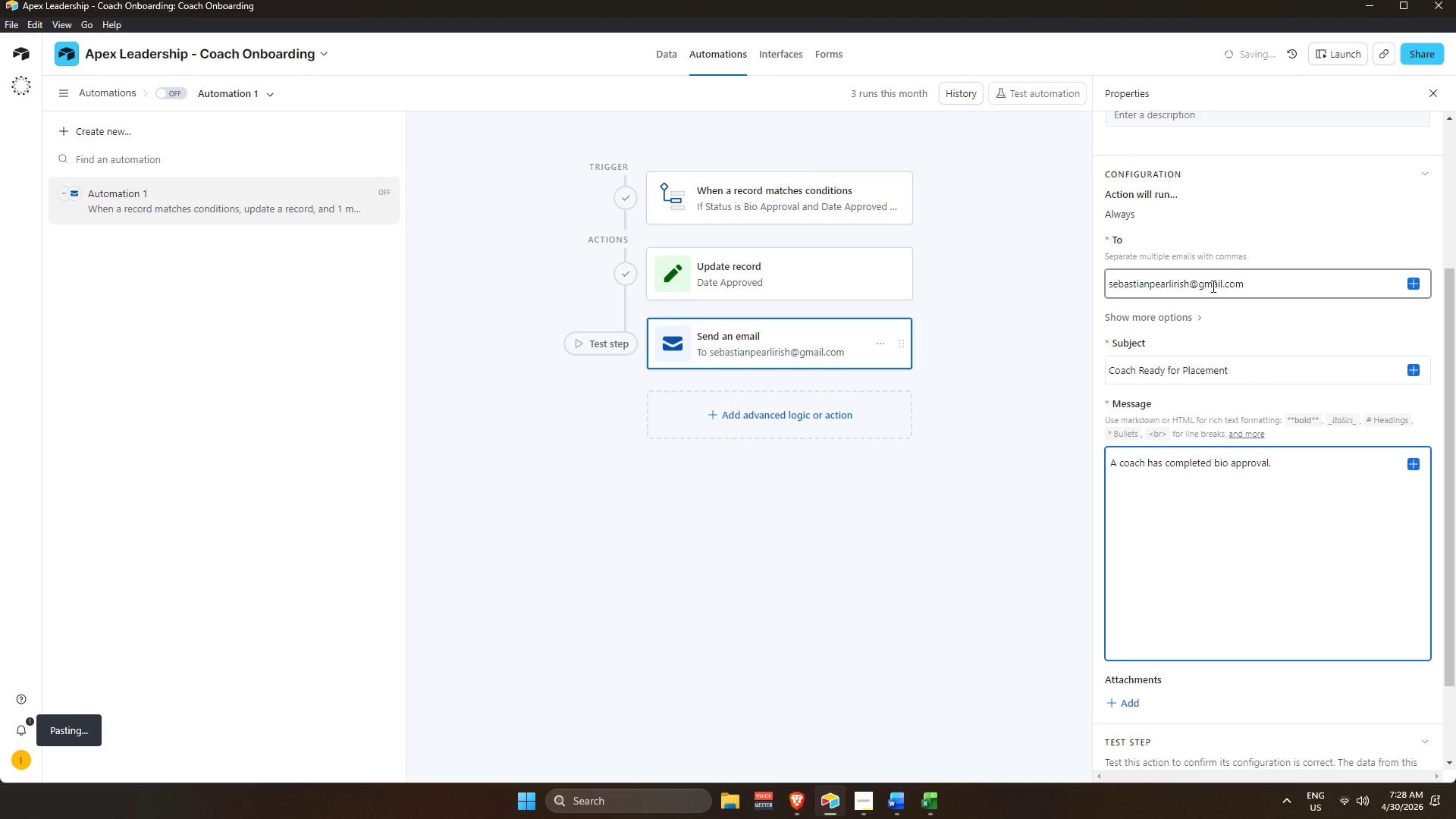 
key(Enter)
 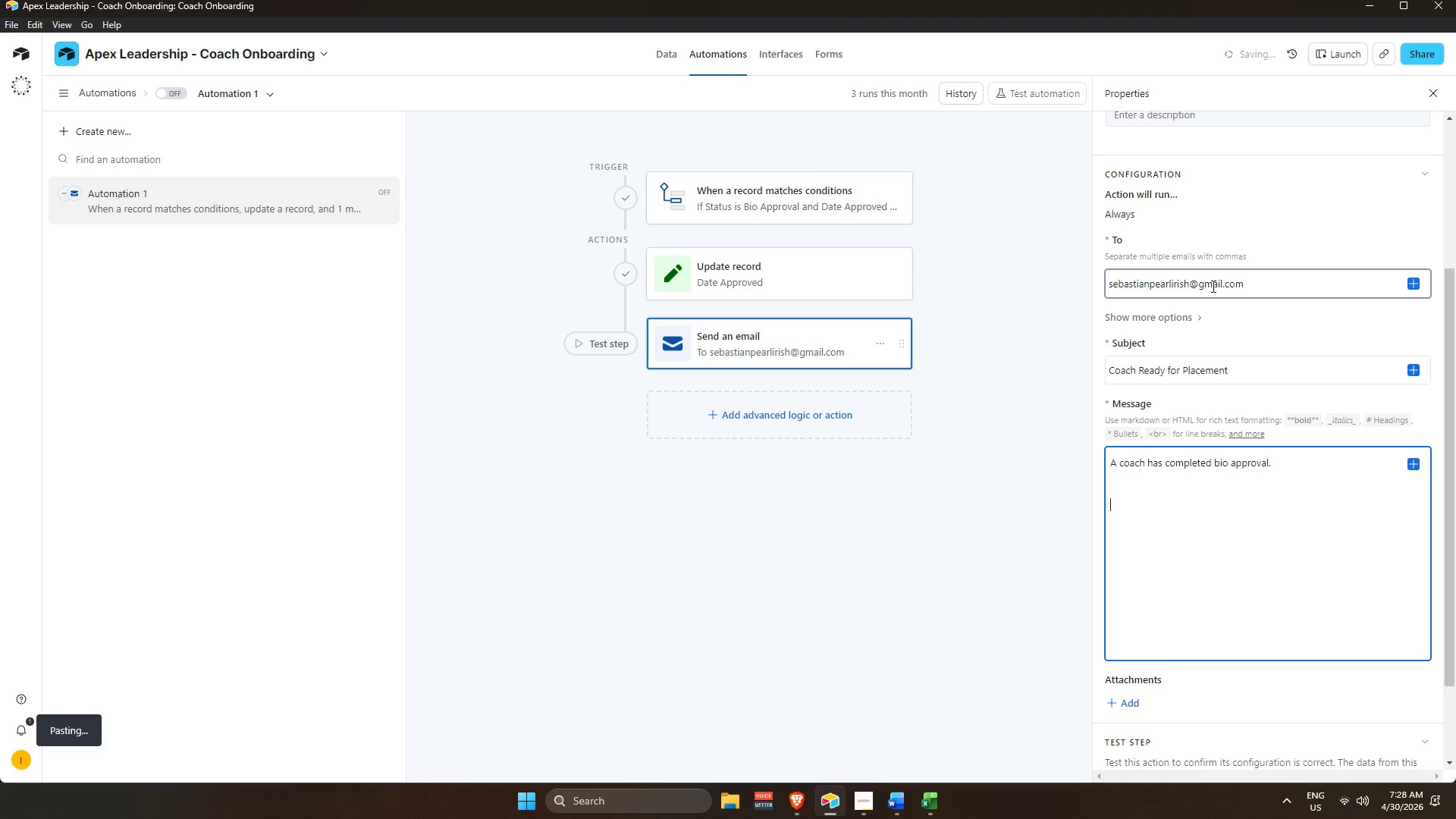 
type(Name)
 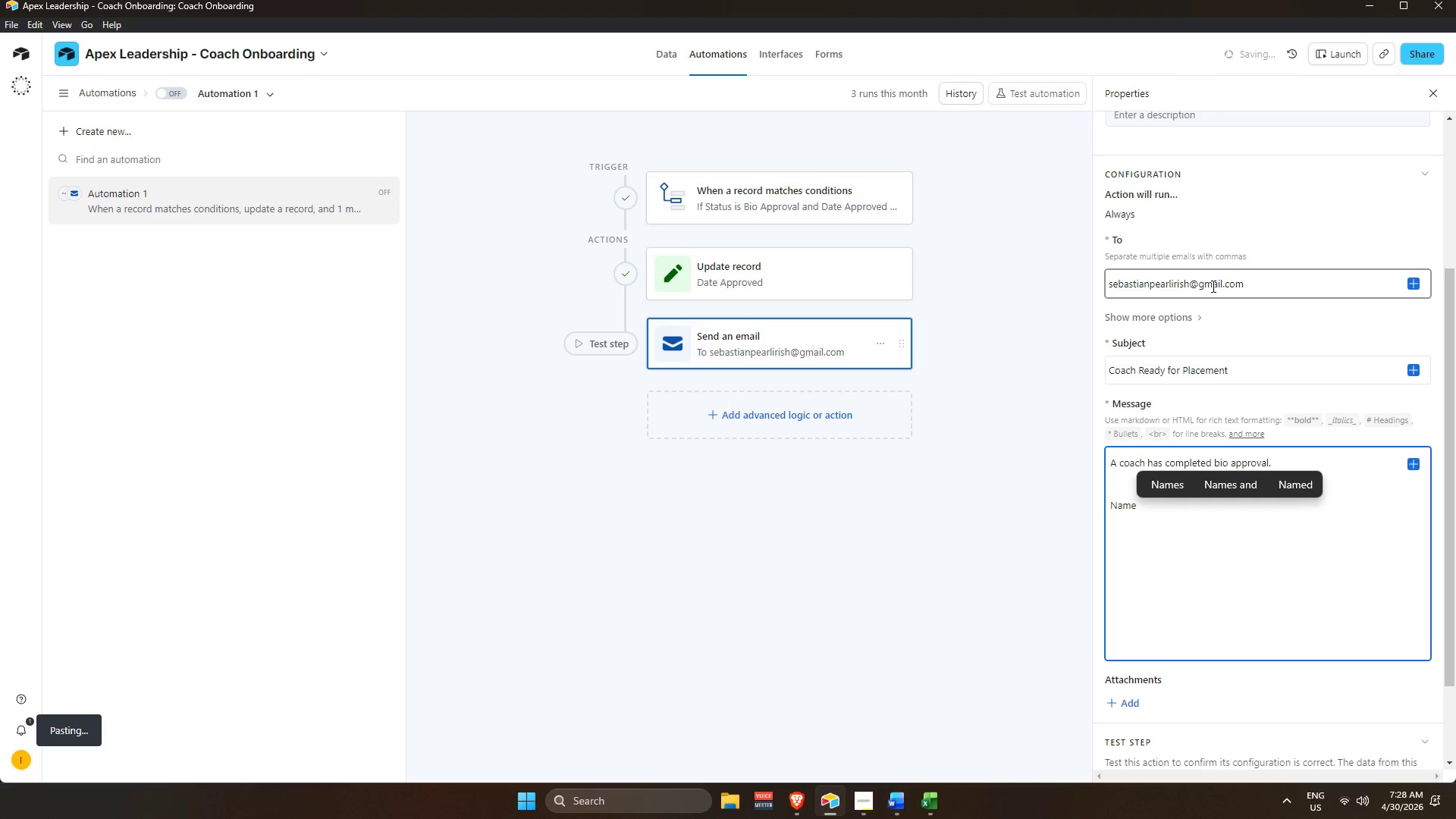 
type(: {fu)
 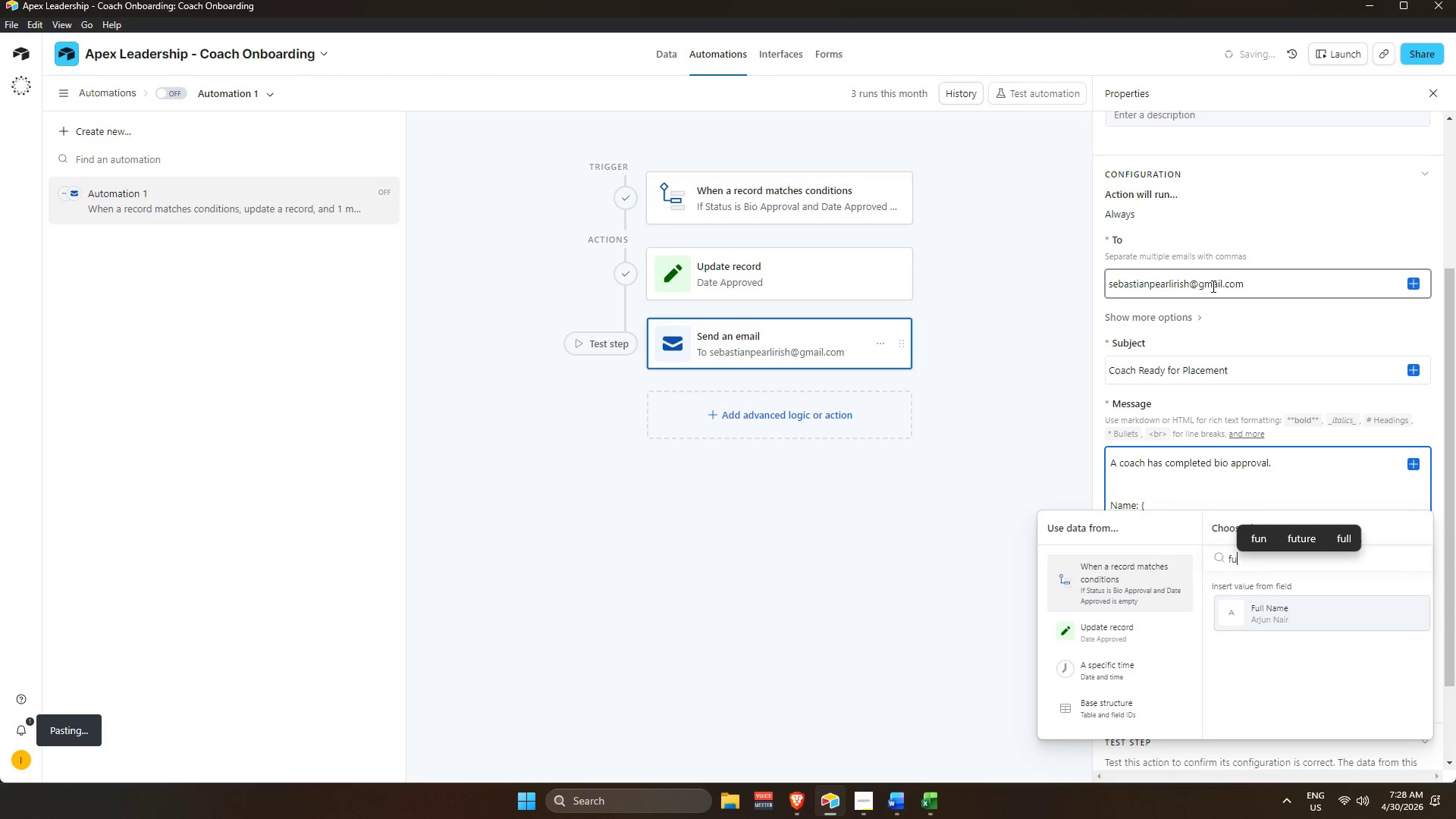 
key(Enter)
 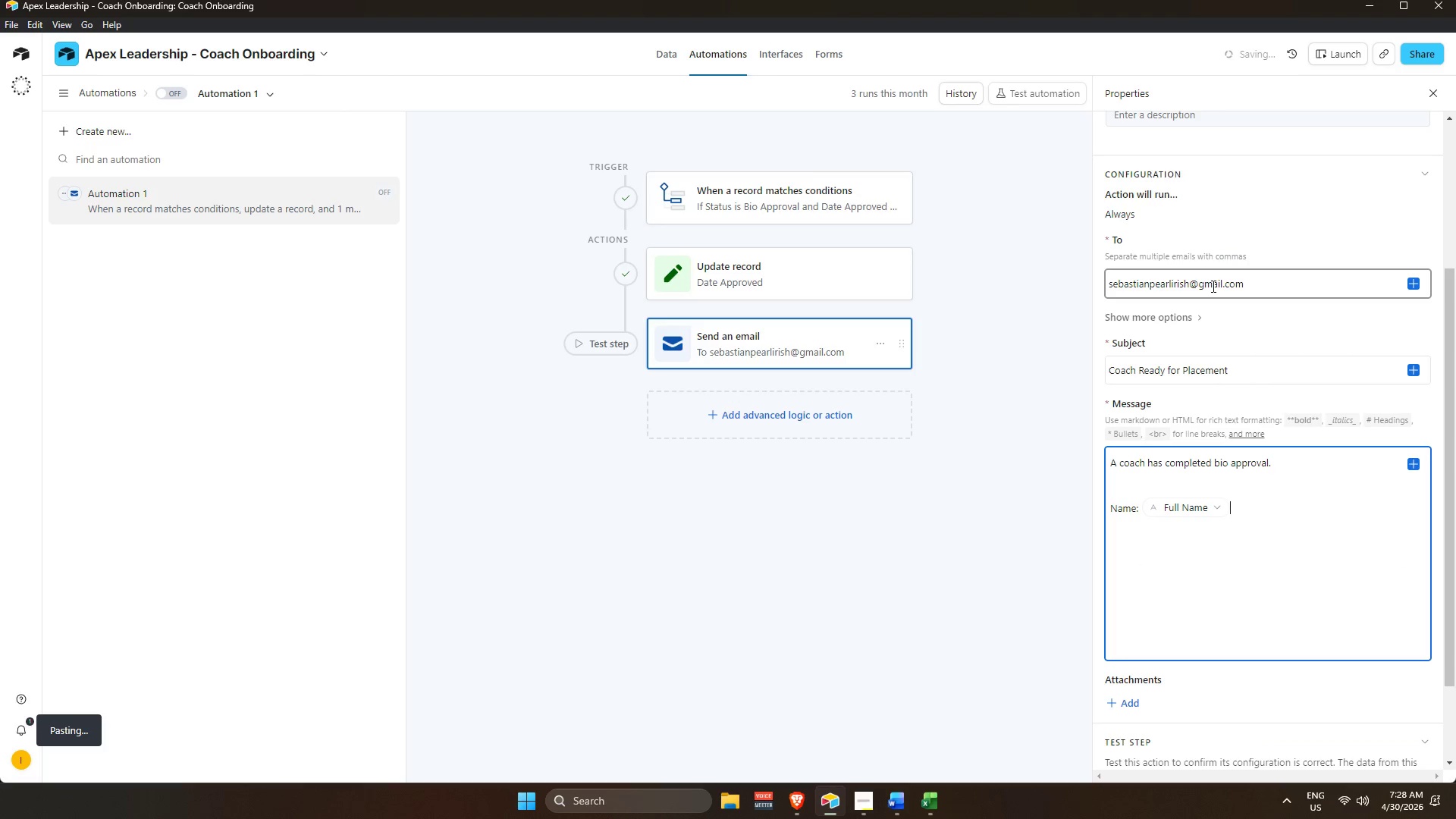 
key(Enter)
 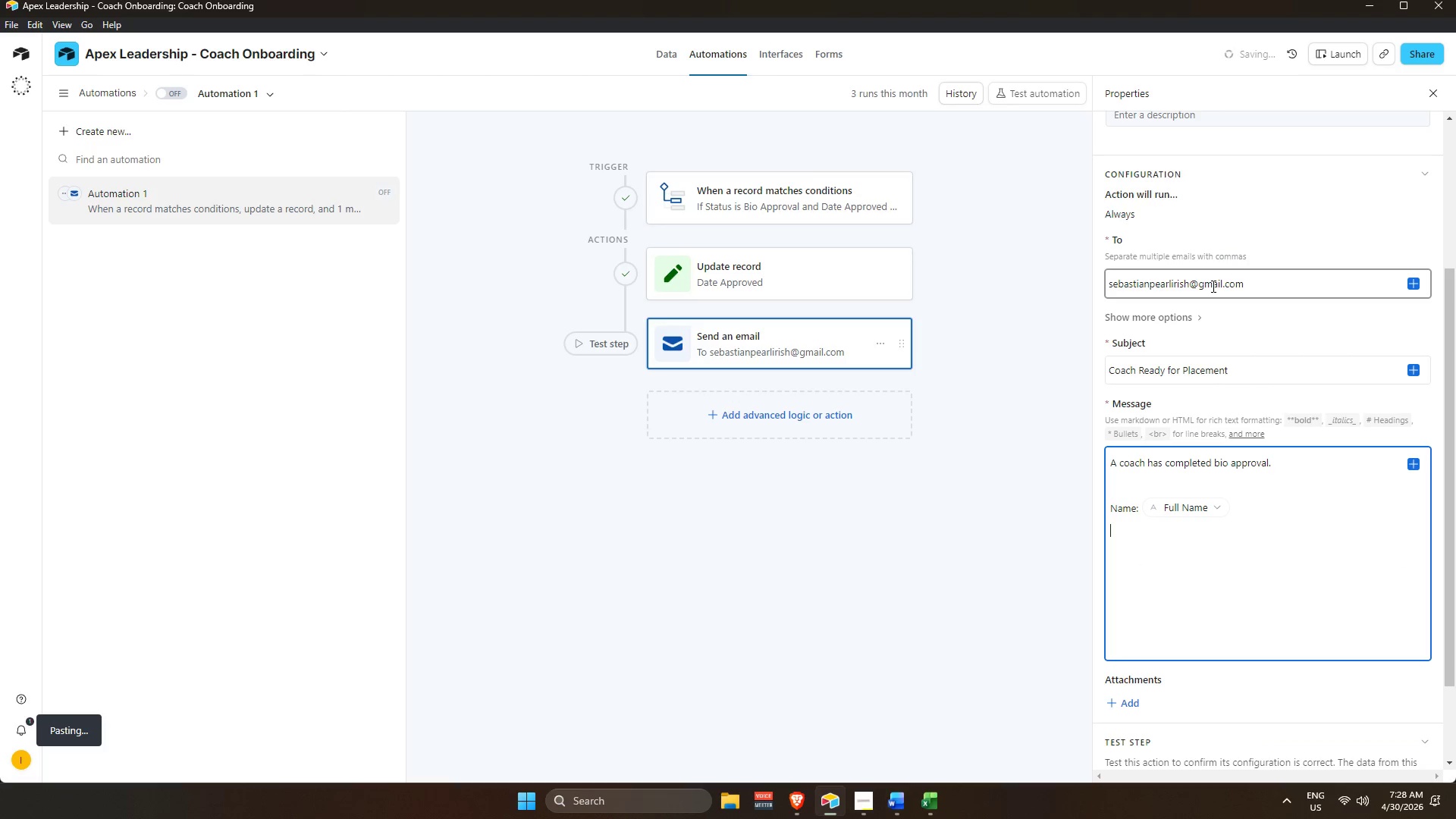 
type(Role: {role)
 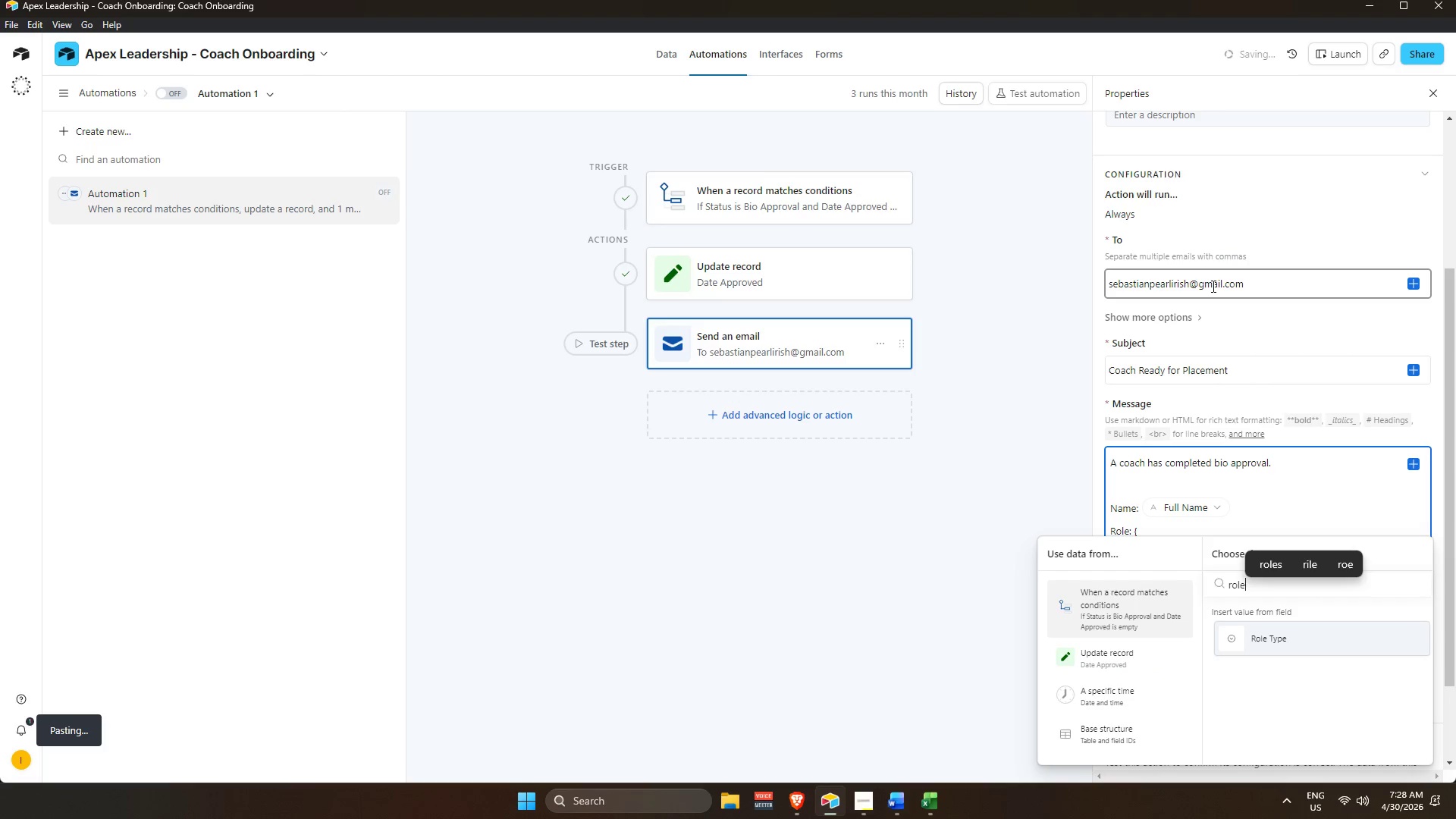 
key(Enter)
 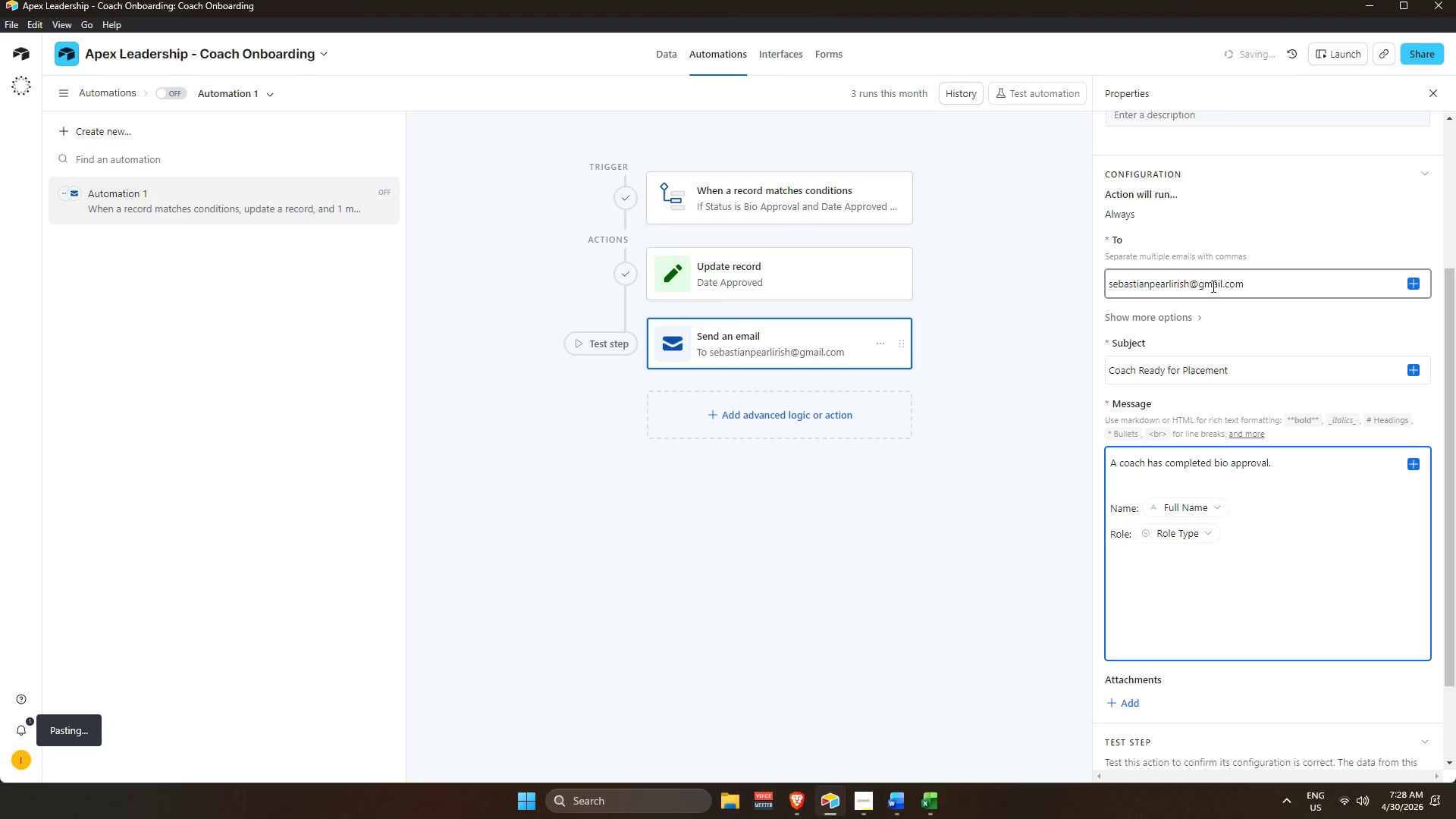 
key(Shift+Enter)
 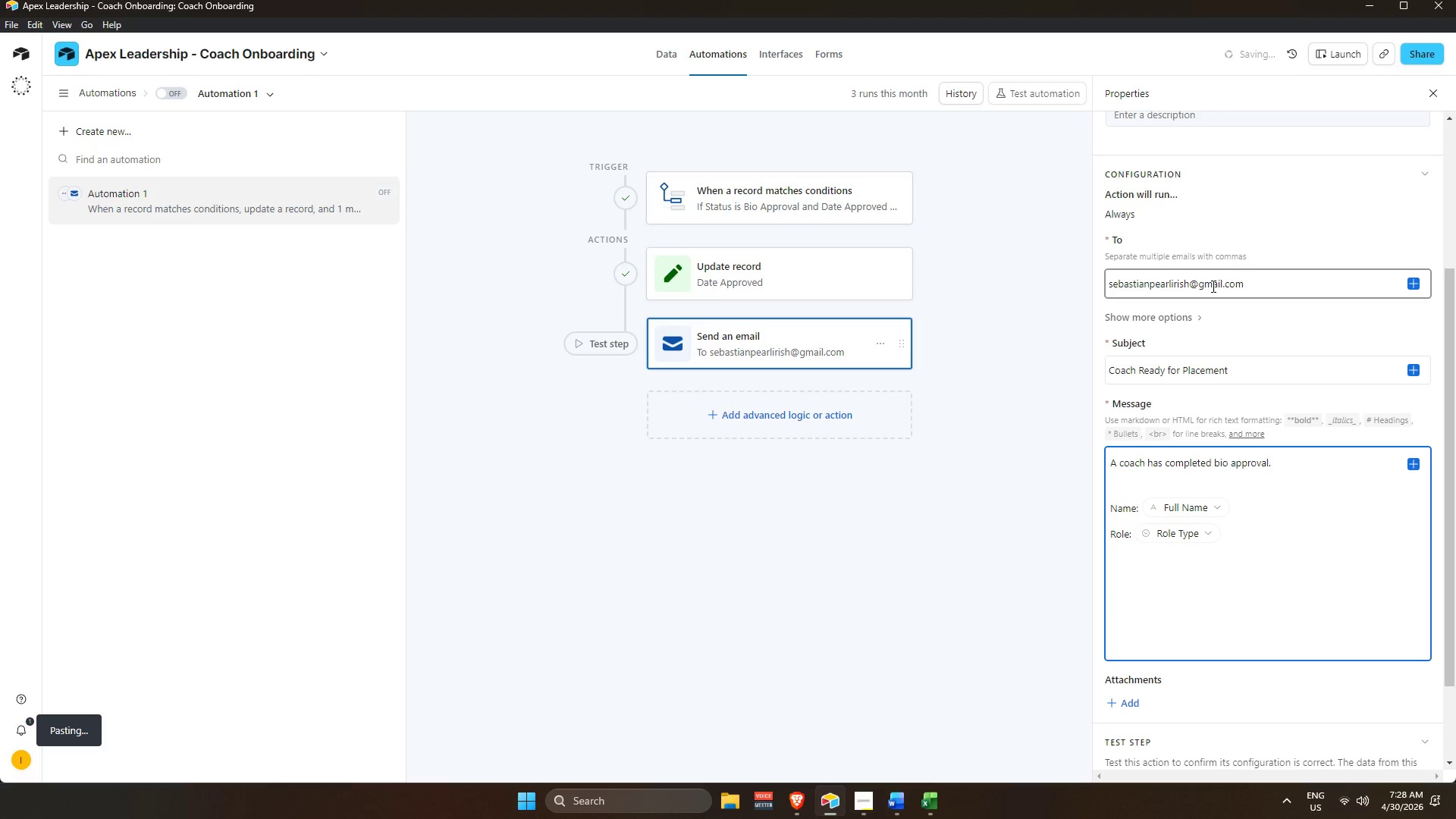 
type(Hire Date: {hire)
key(Backspace)
type(r)
 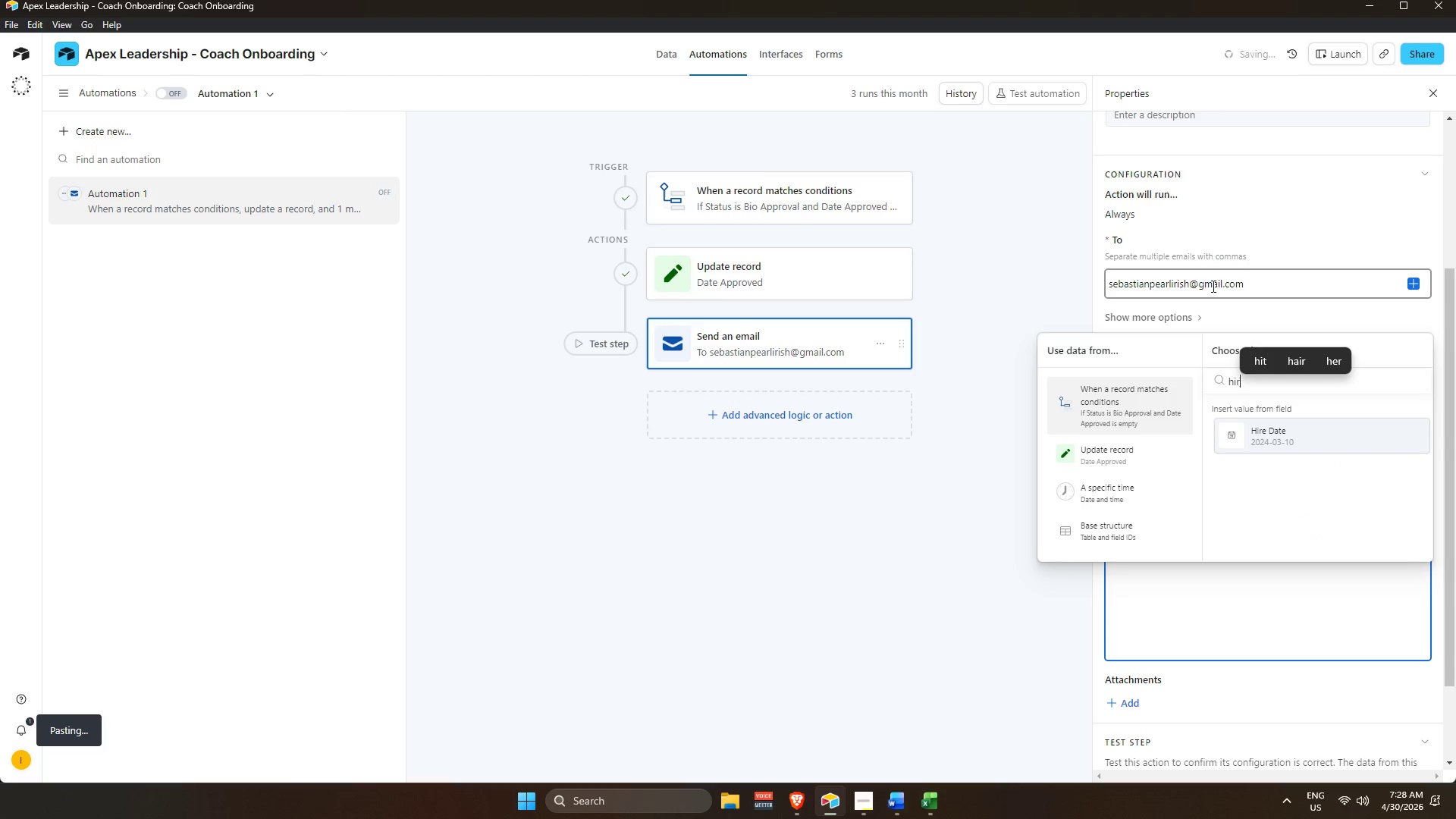 
key(Enter)
 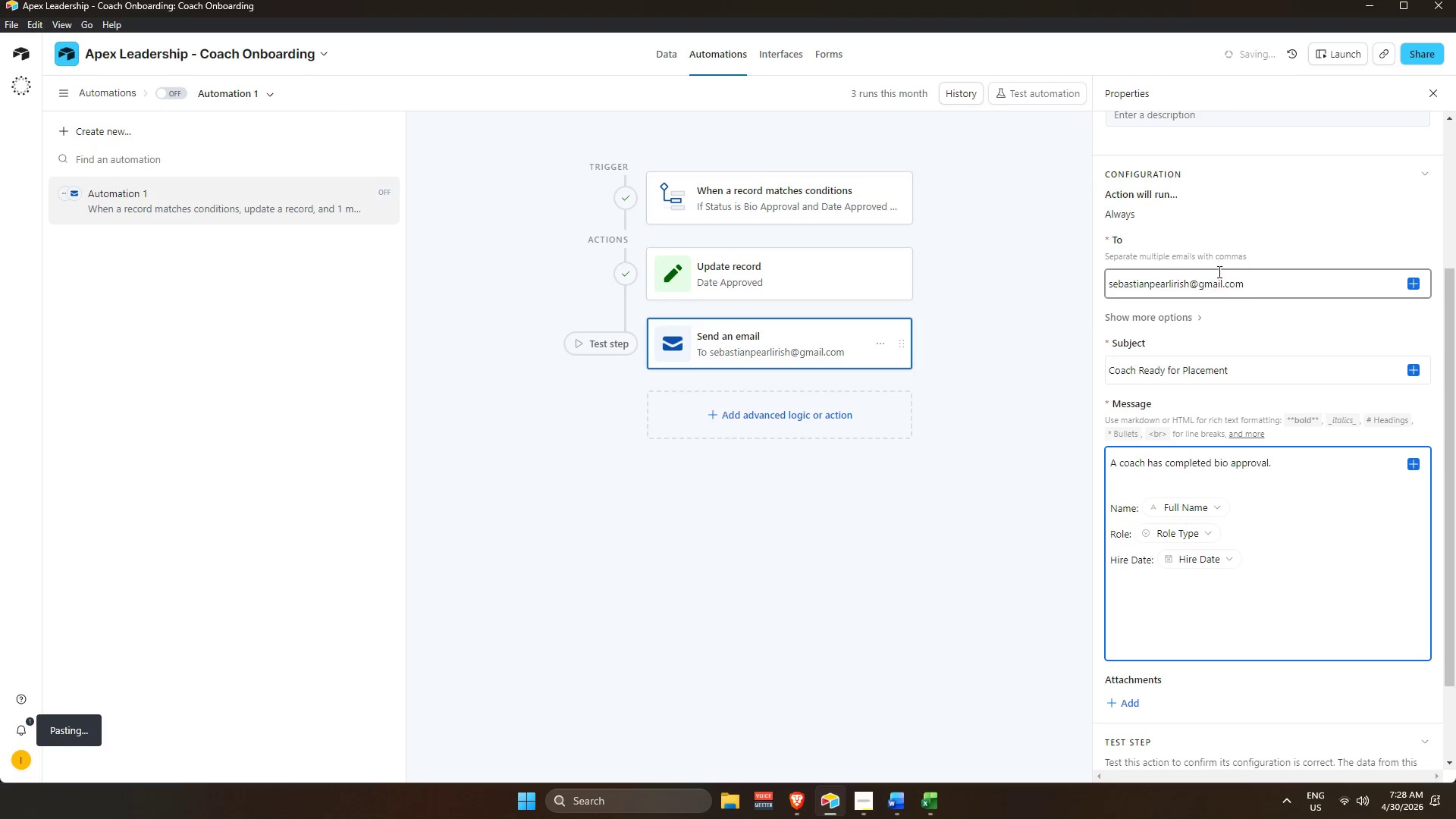 
scroll: coordinate [1263, 543], scroll_direction: down, amount: 4.0
 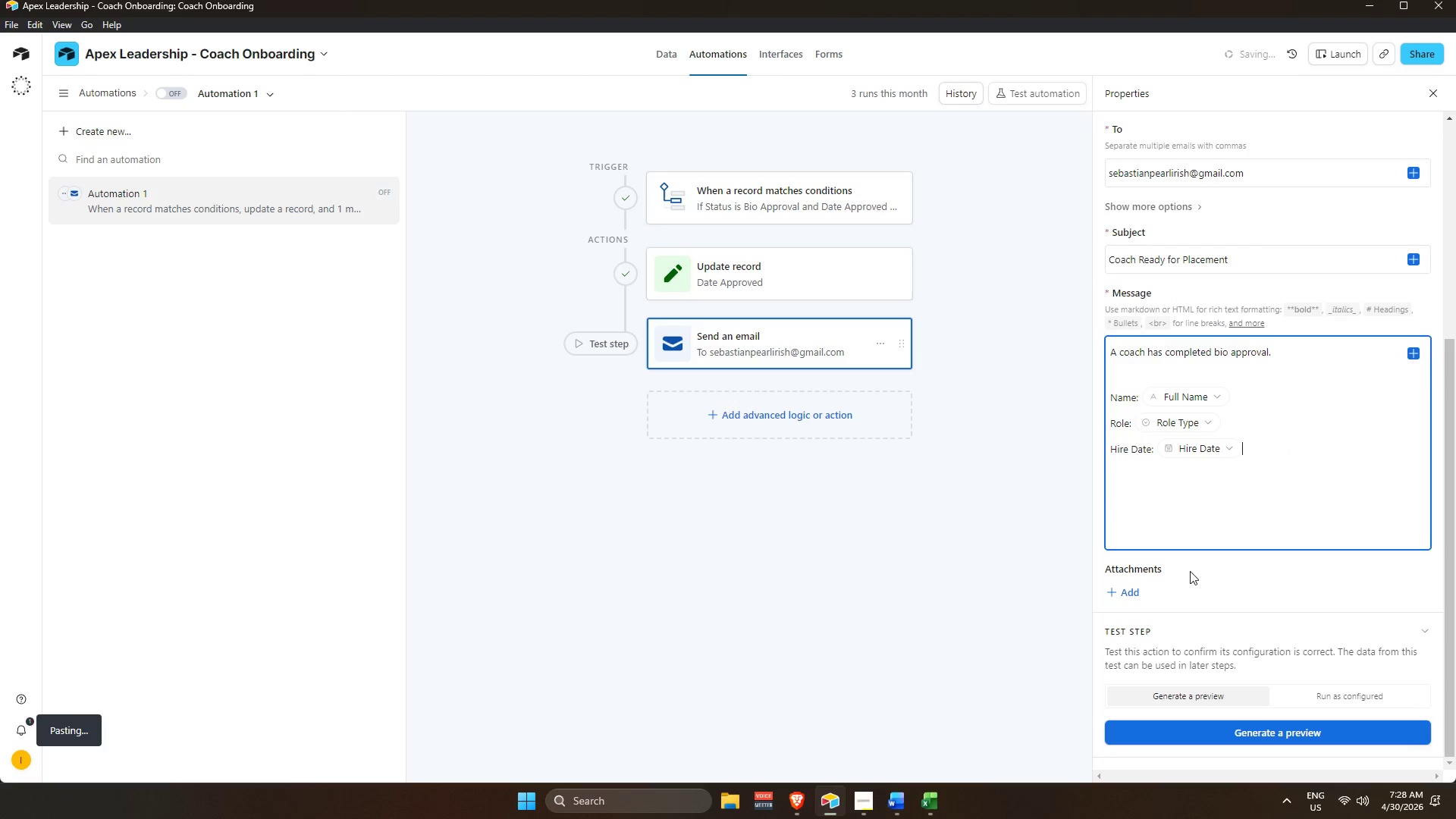 
left_click([1239, 575])
 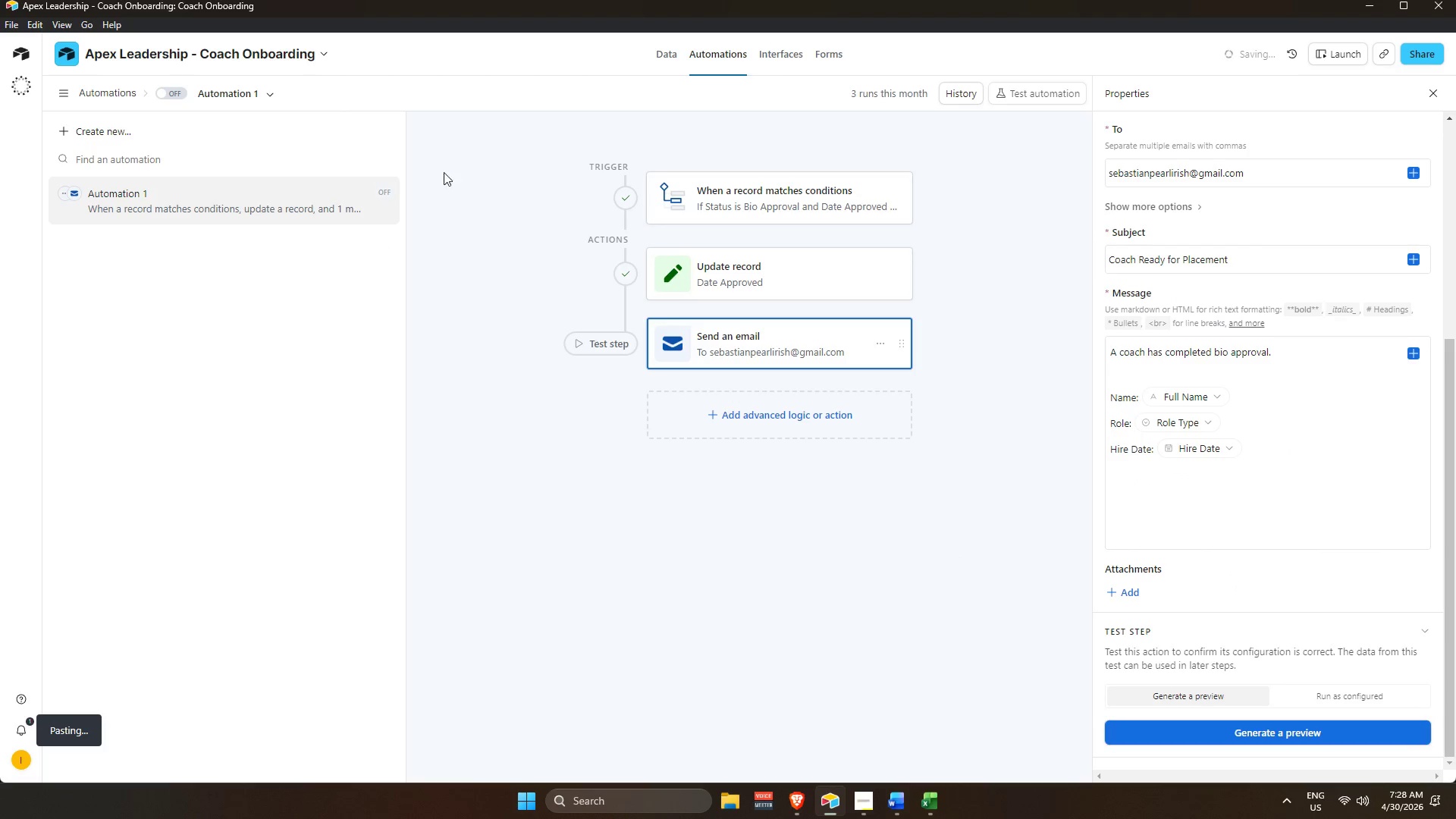 
wait(9.12)
 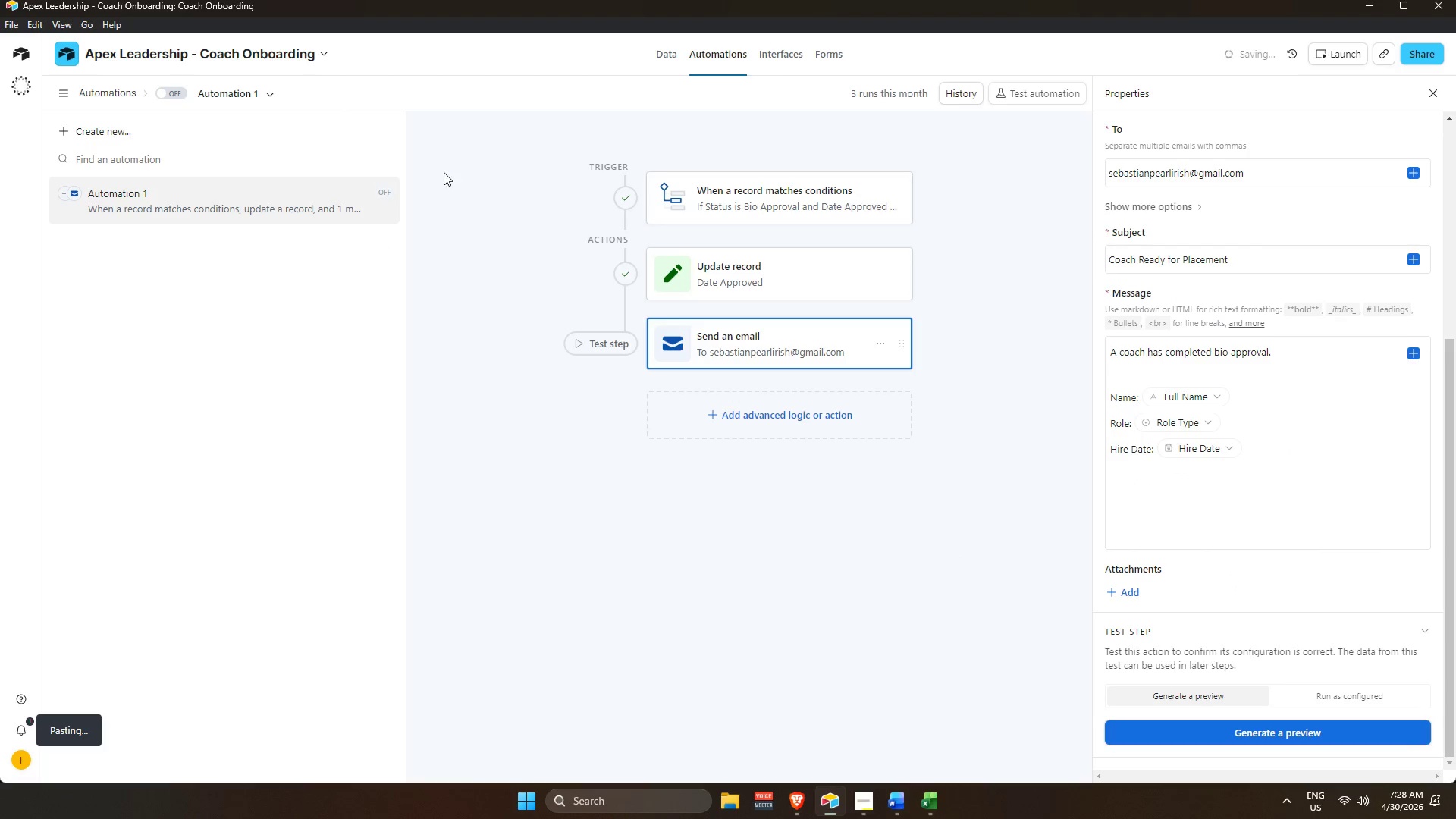 
double_click([1281, 745])
 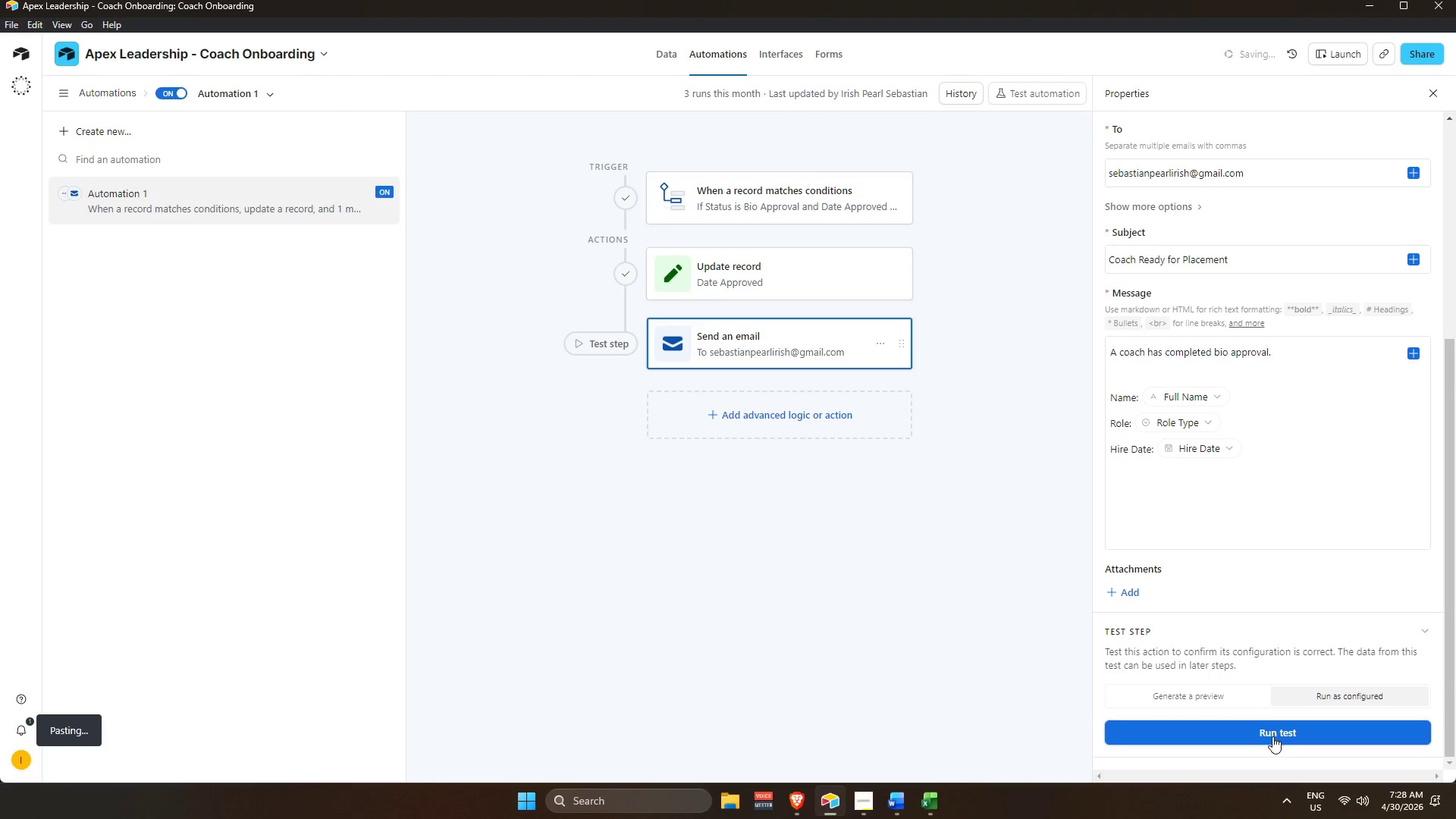 
triple_click([1269, 730])
 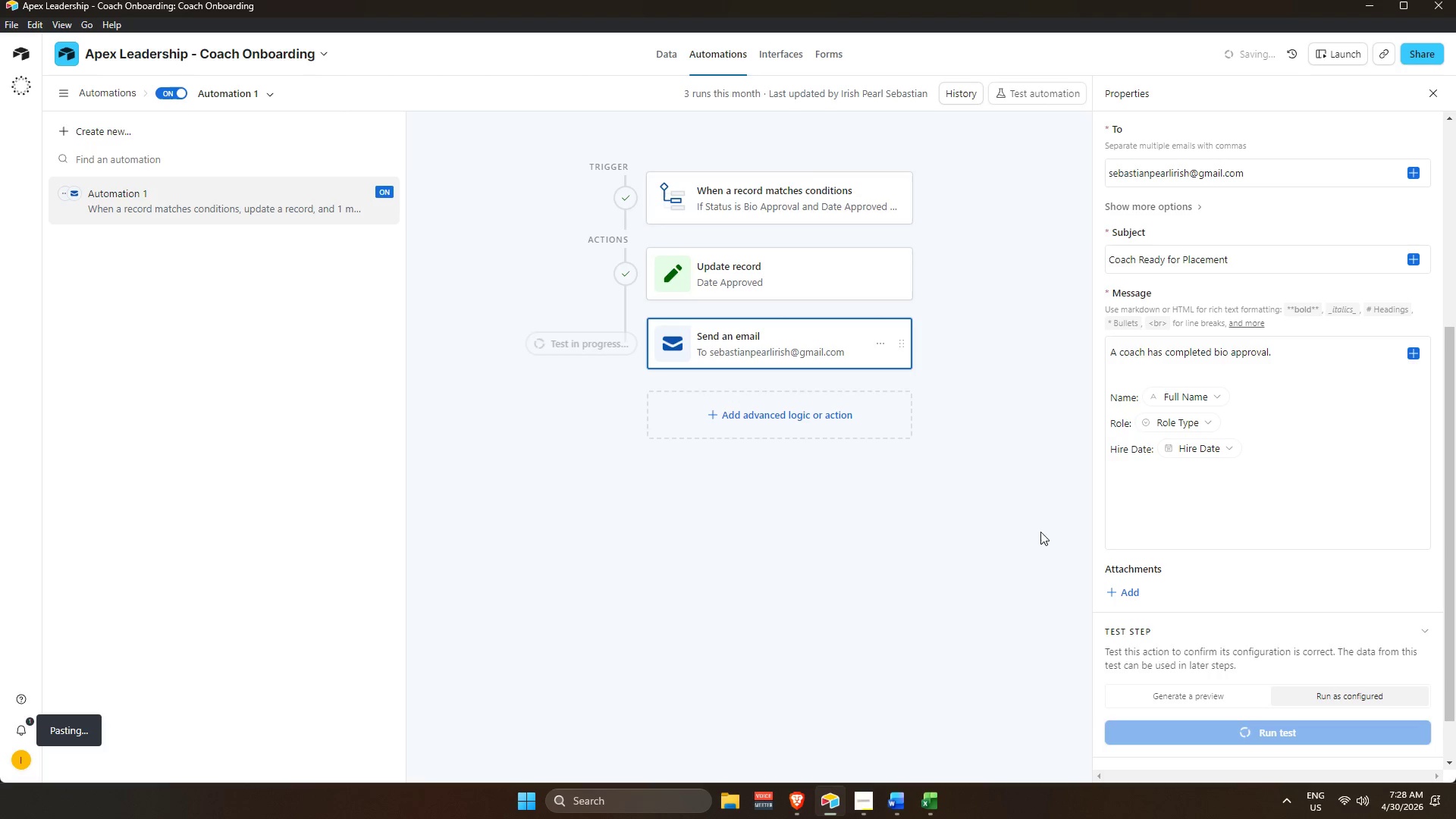 
scroll: coordinate [648, 504], scroll_direction: down, amount: 9.0
 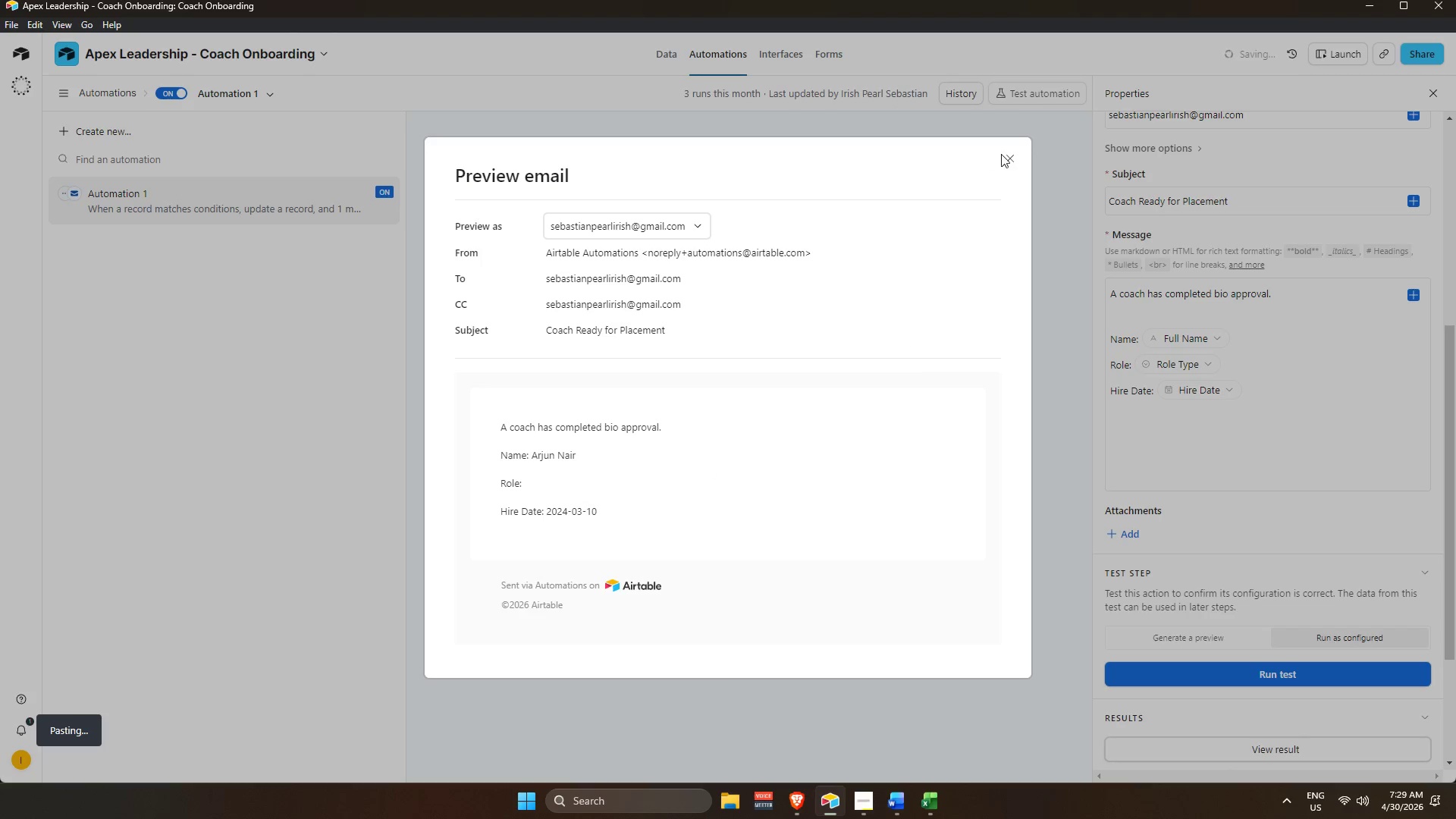 
left_click([1008, 160])
 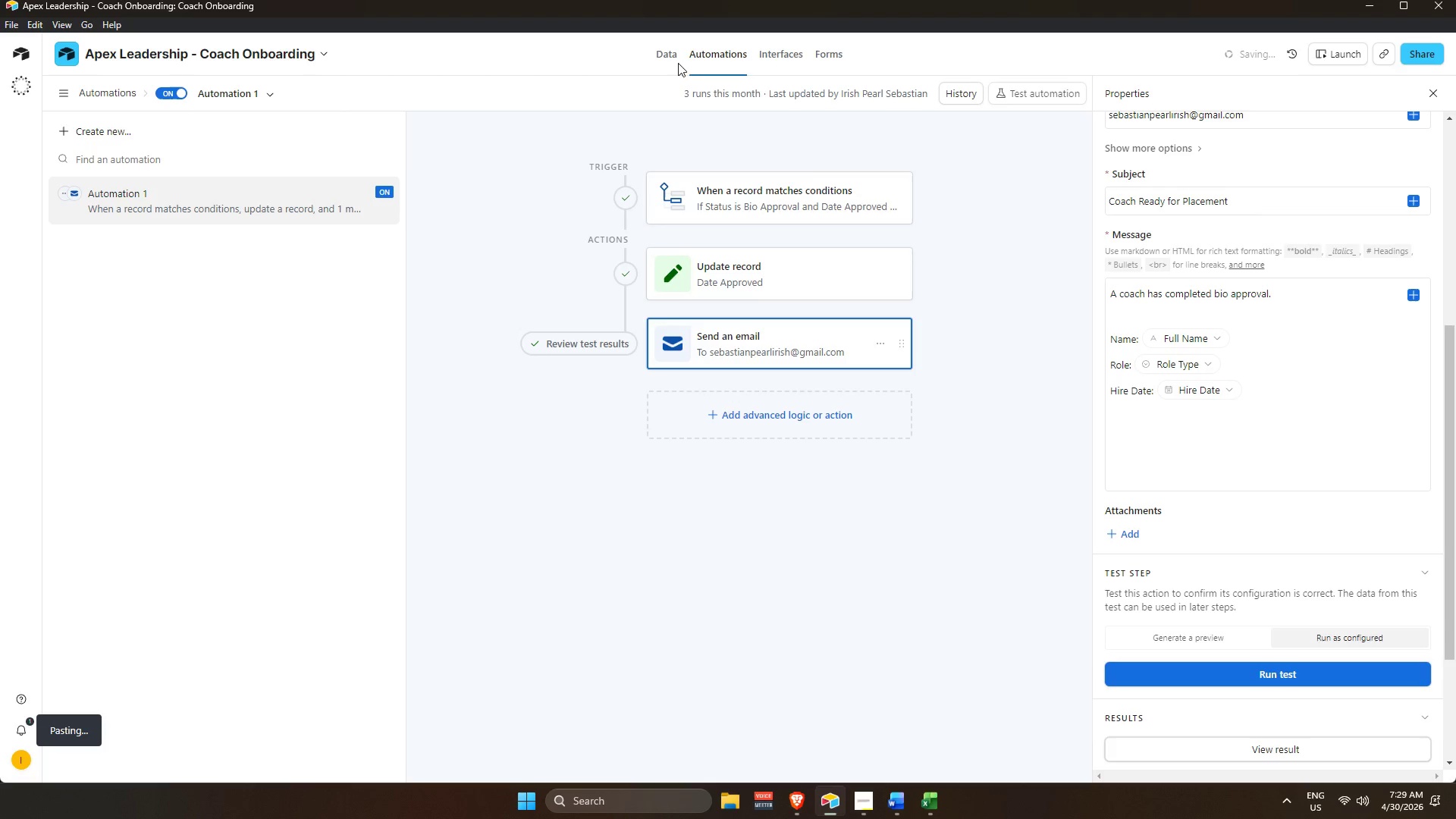 
left_click([664, 58])
 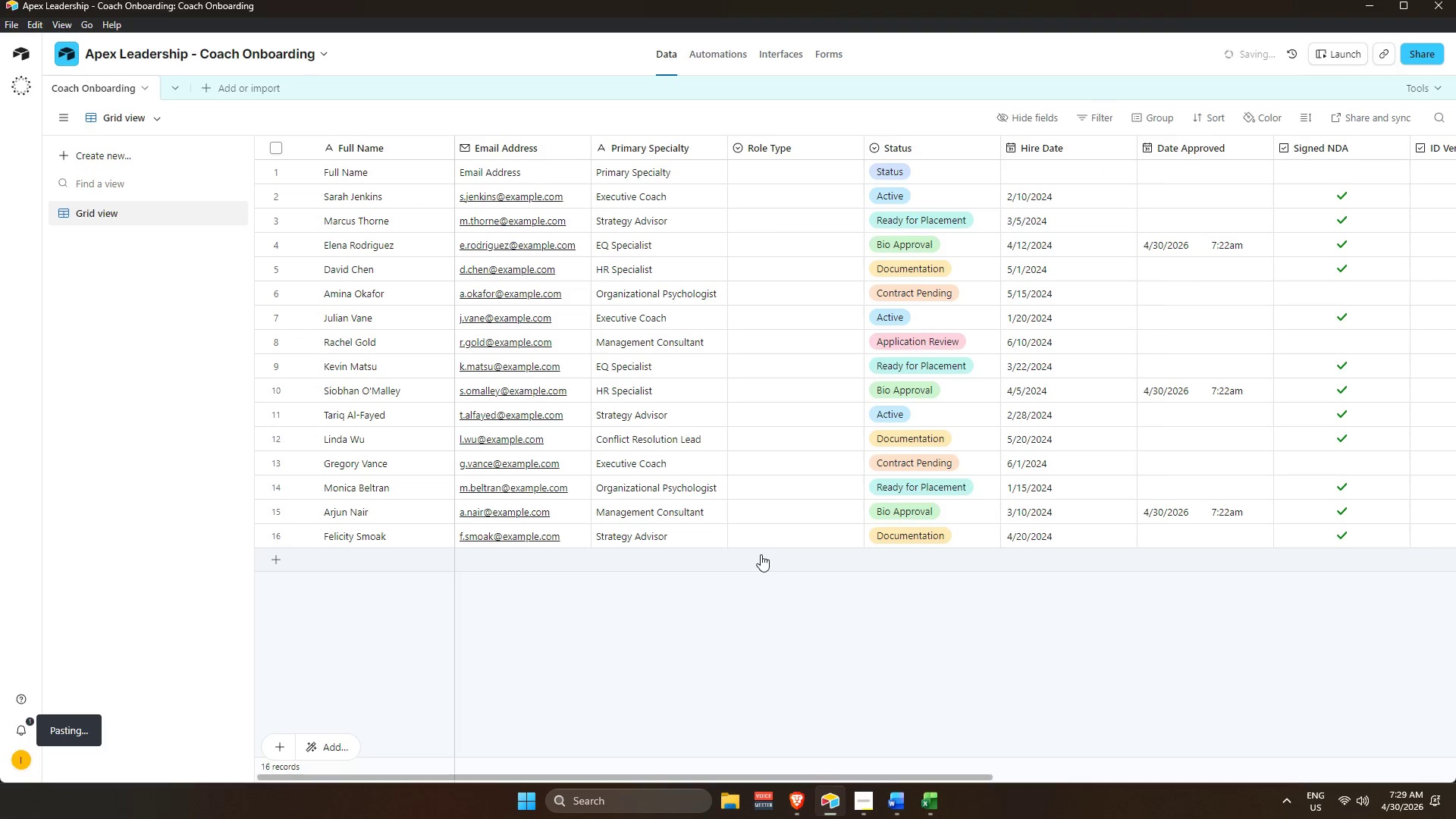 
left_click([832, 630])
 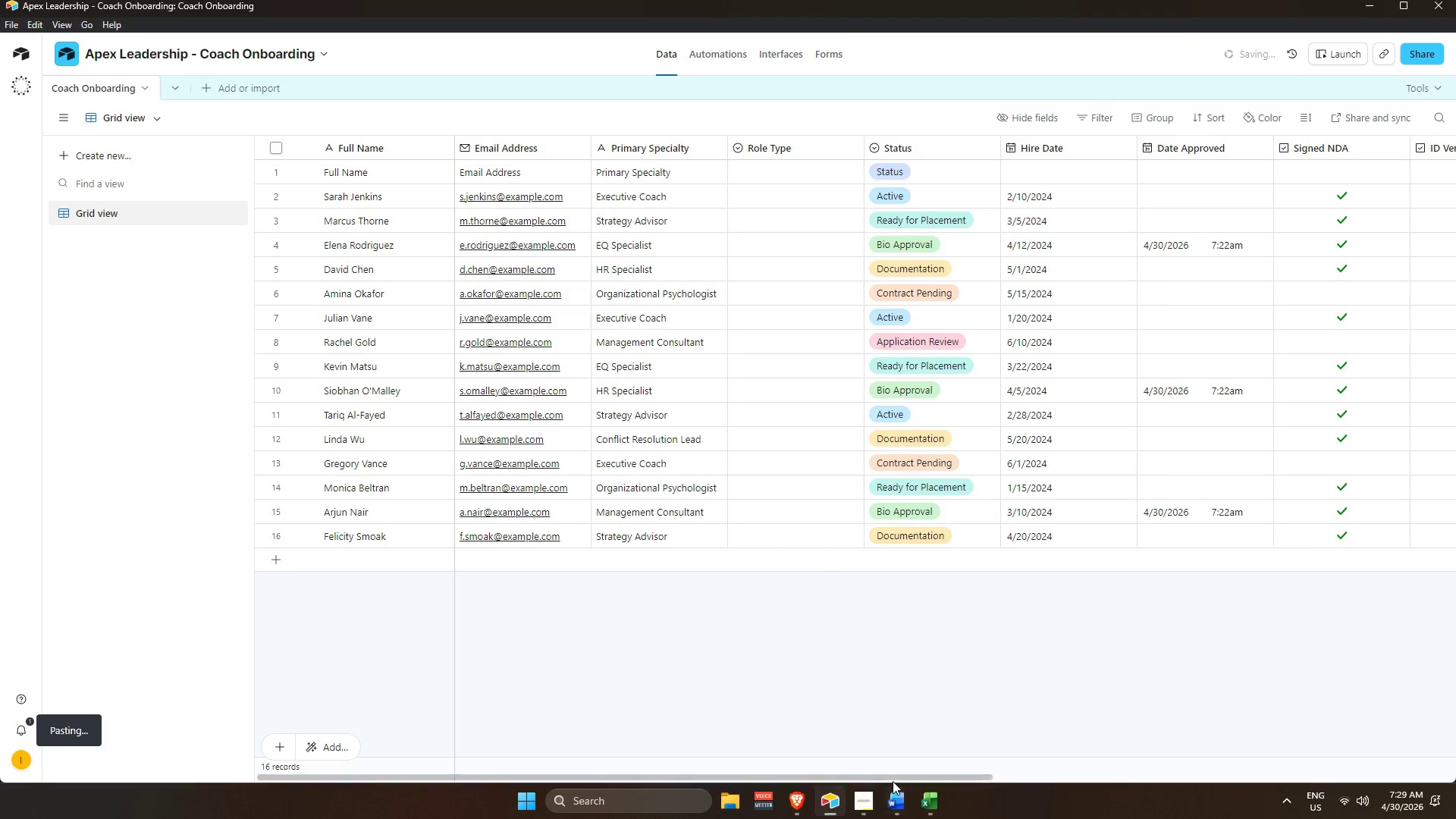 
left_click_drag(start_coordinate=[900, 777], to_coordinate=[737, 762])
 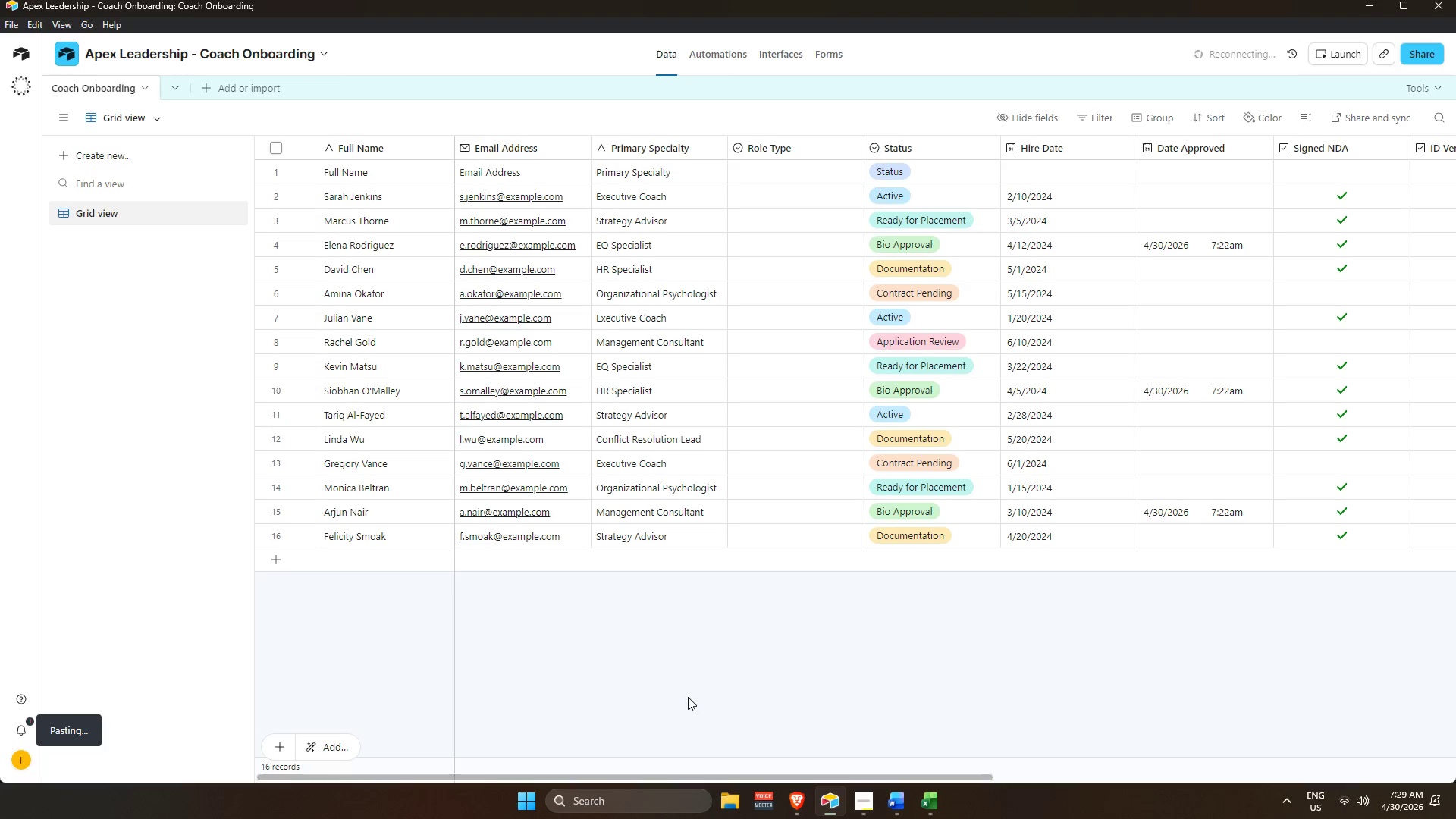 
wait(31.94)
 